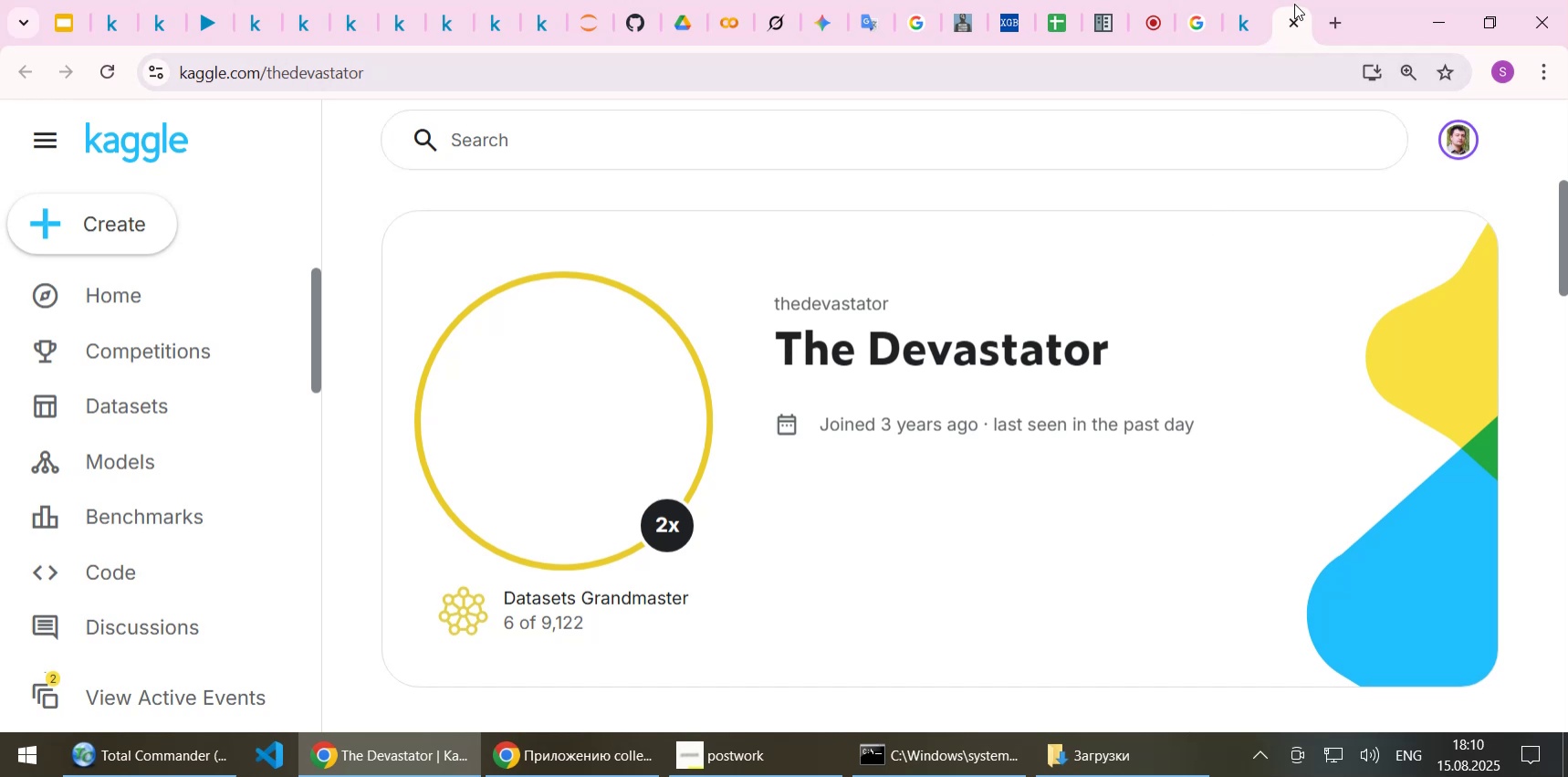 
left_click([1299, 25])
 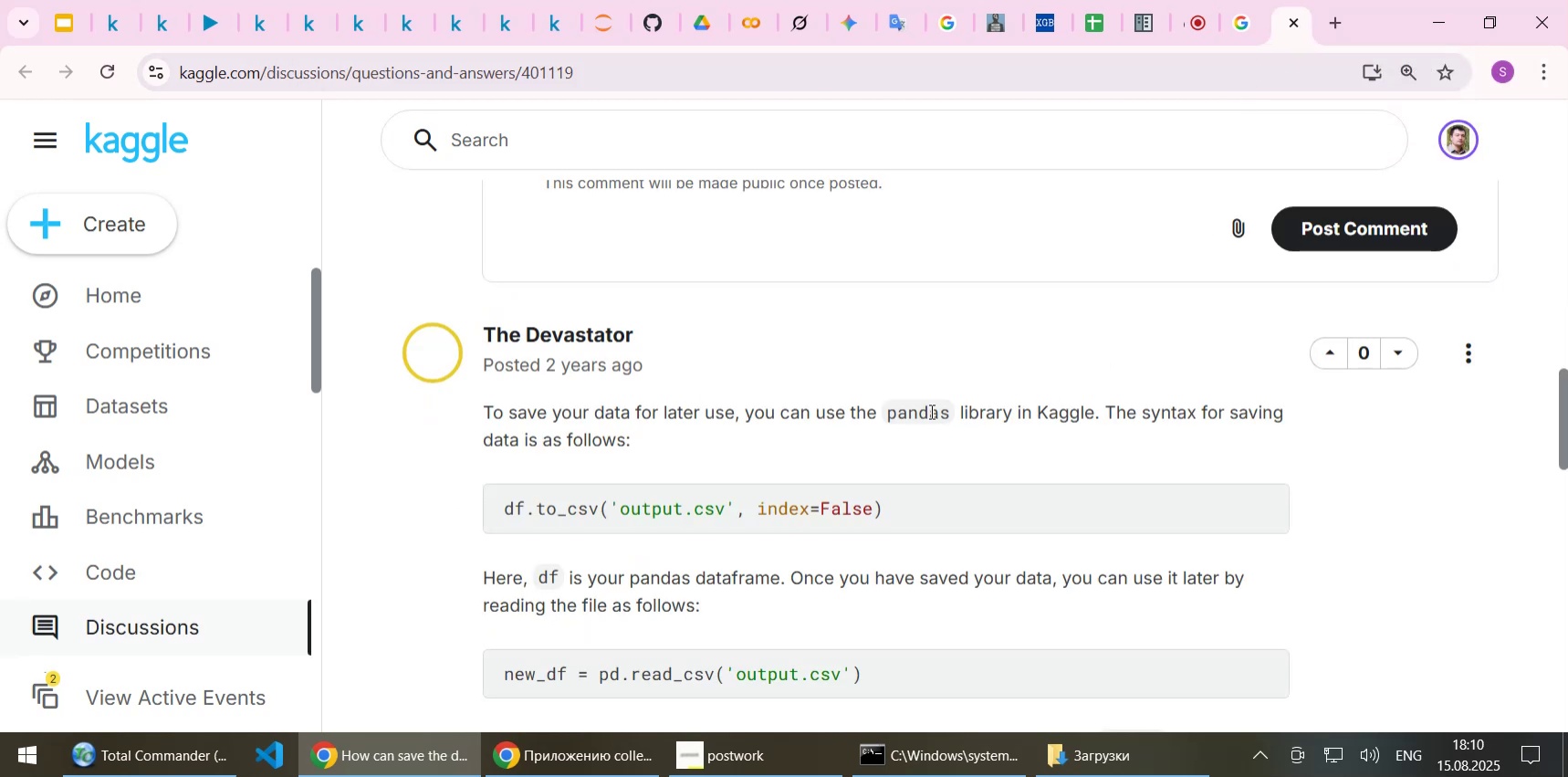 
wait(9.44)
 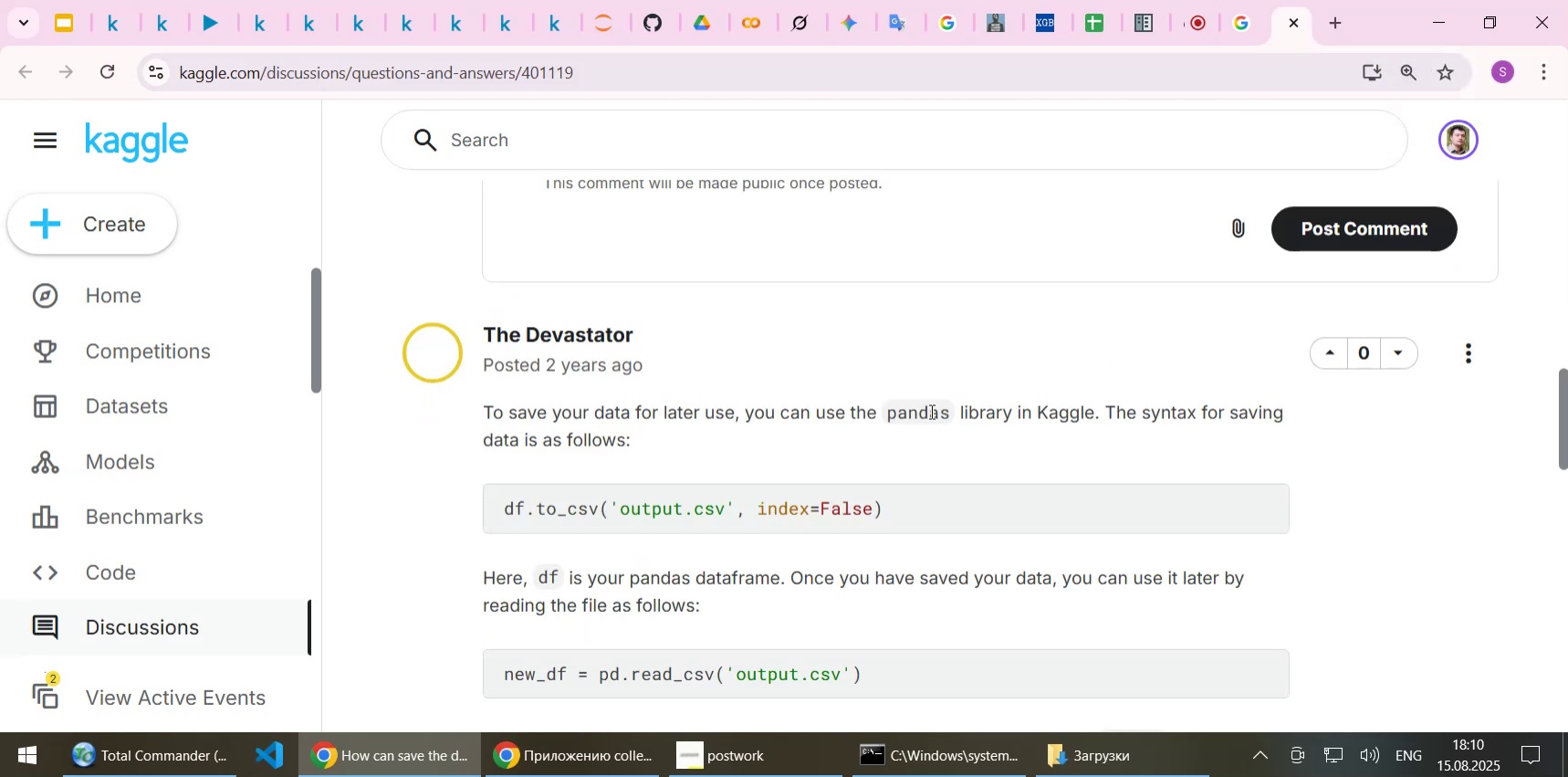 
scroll: coordinate [968, 493], scroll_direction: down, amount: 7.0
 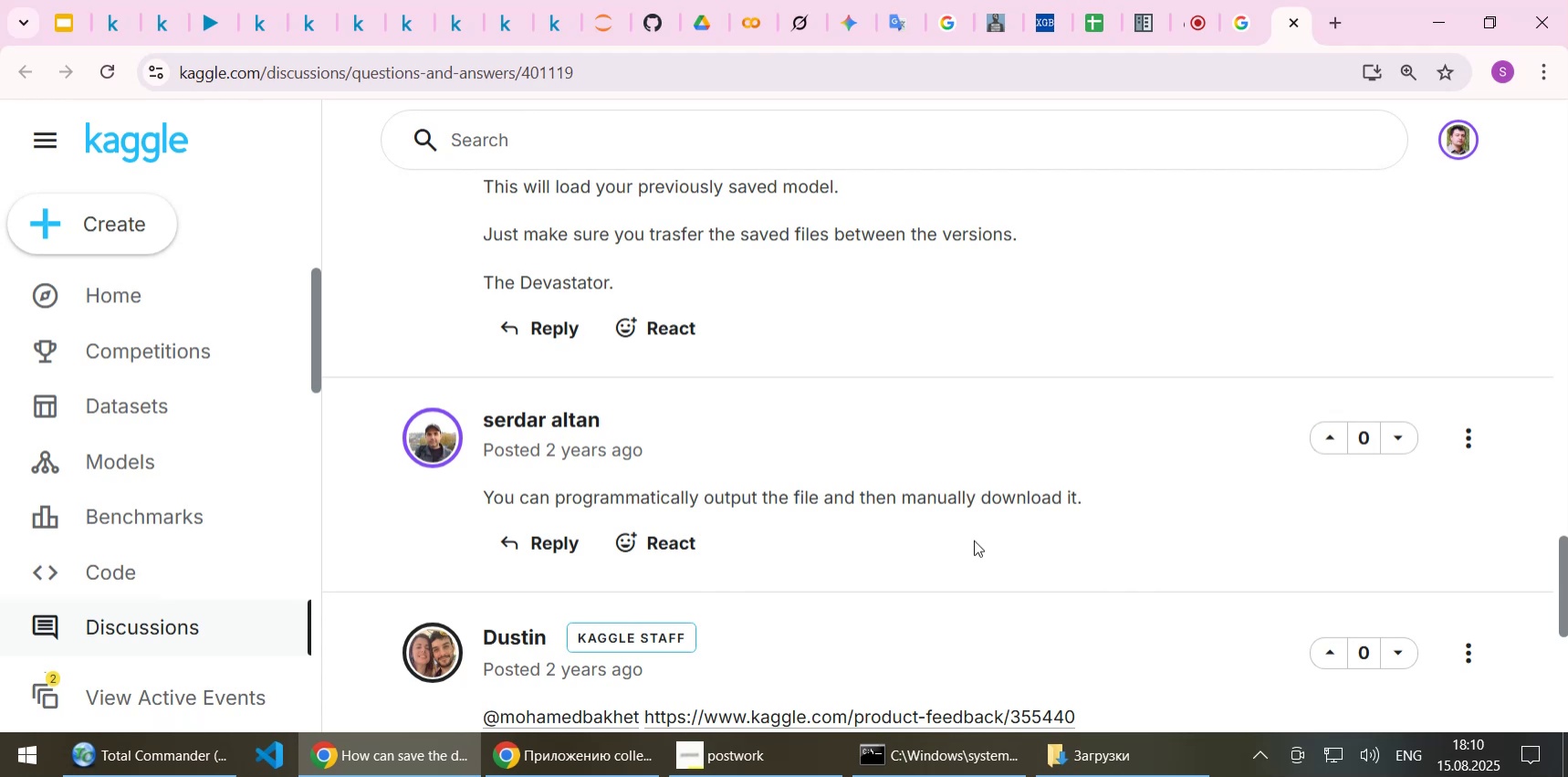 
scroll: coordinate [974, 540], scroll_direction: down, amount: 2.0
 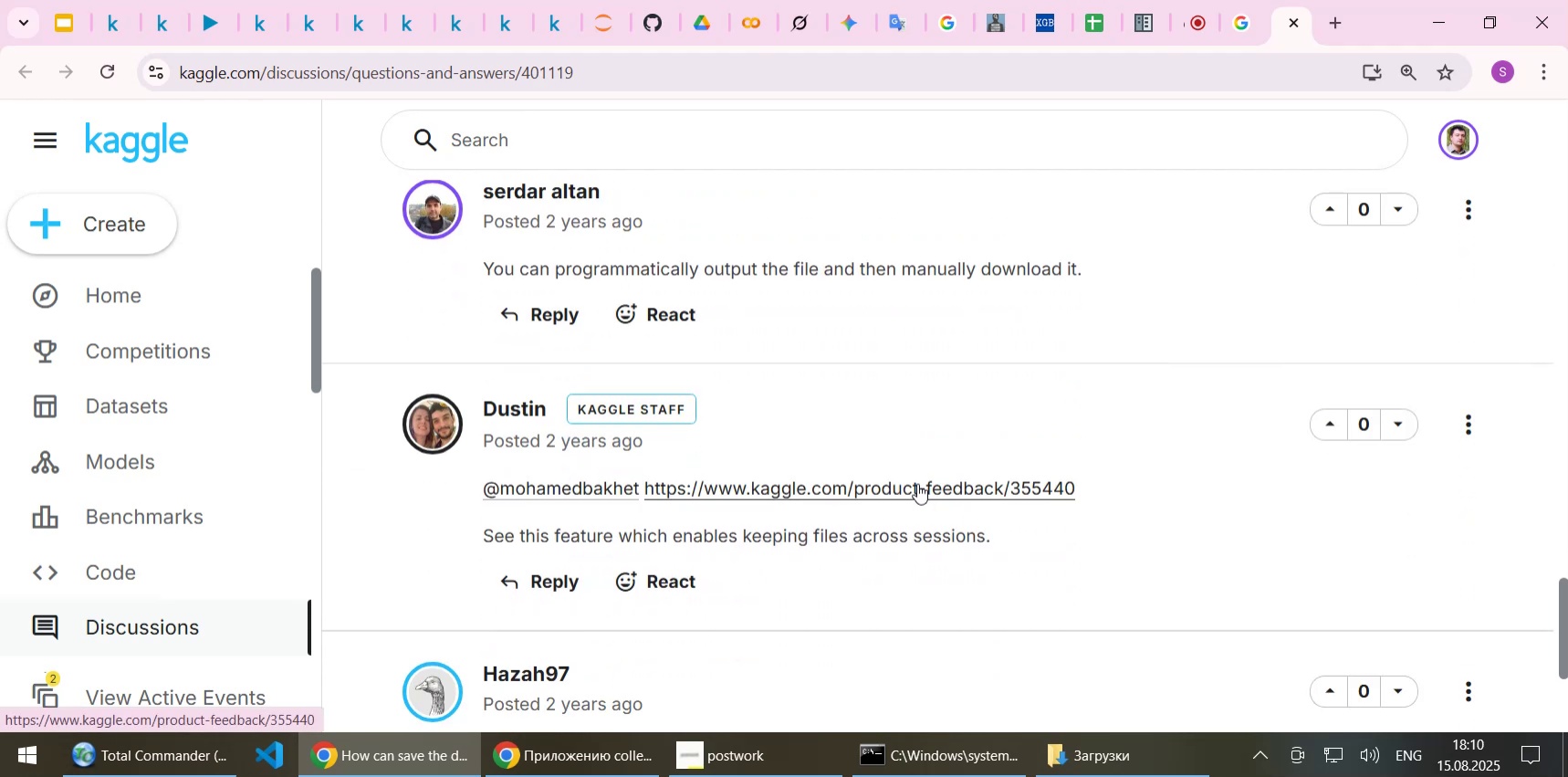 
wait(5.78)
 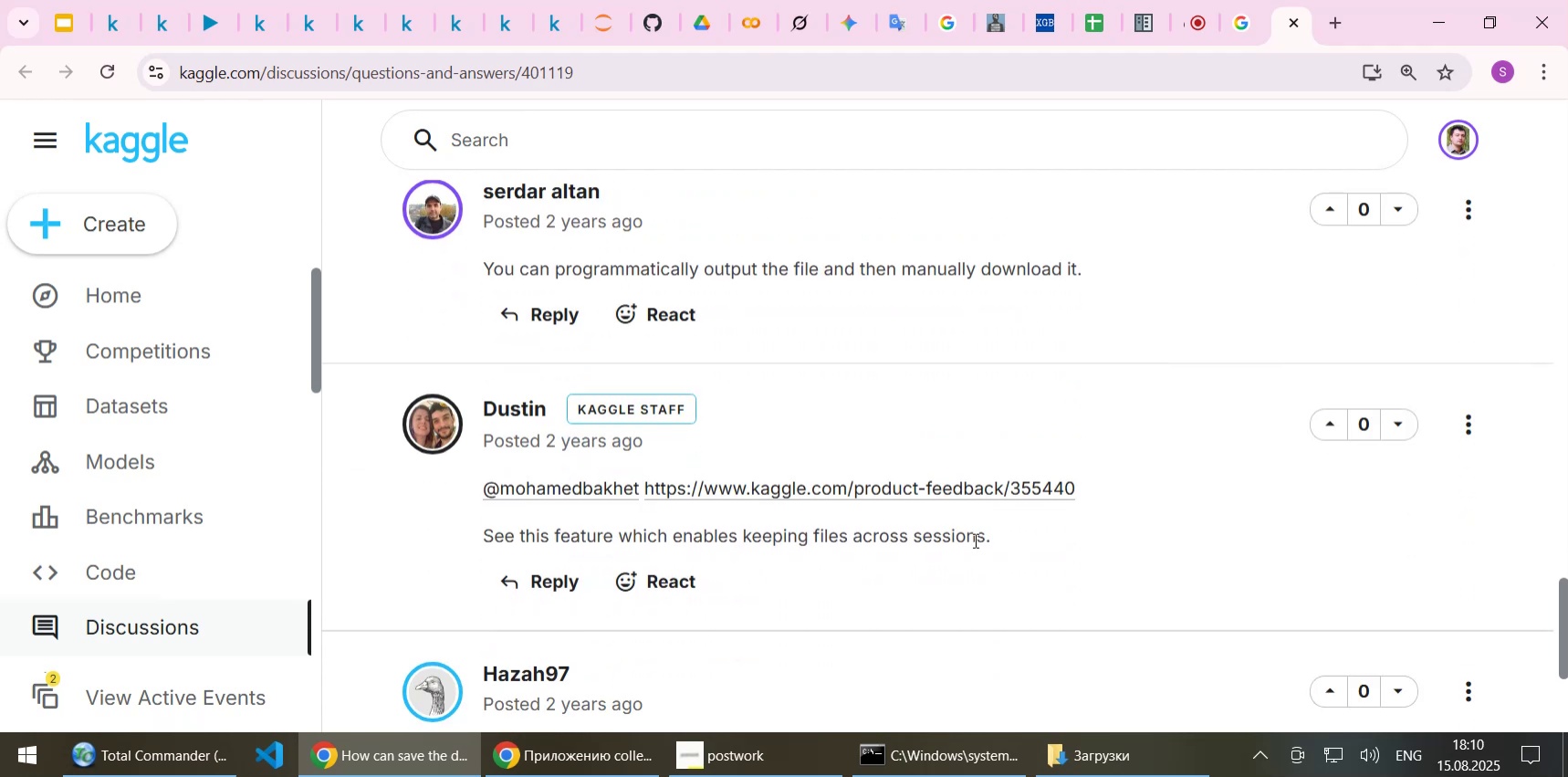 
middle_click([917, 483])
 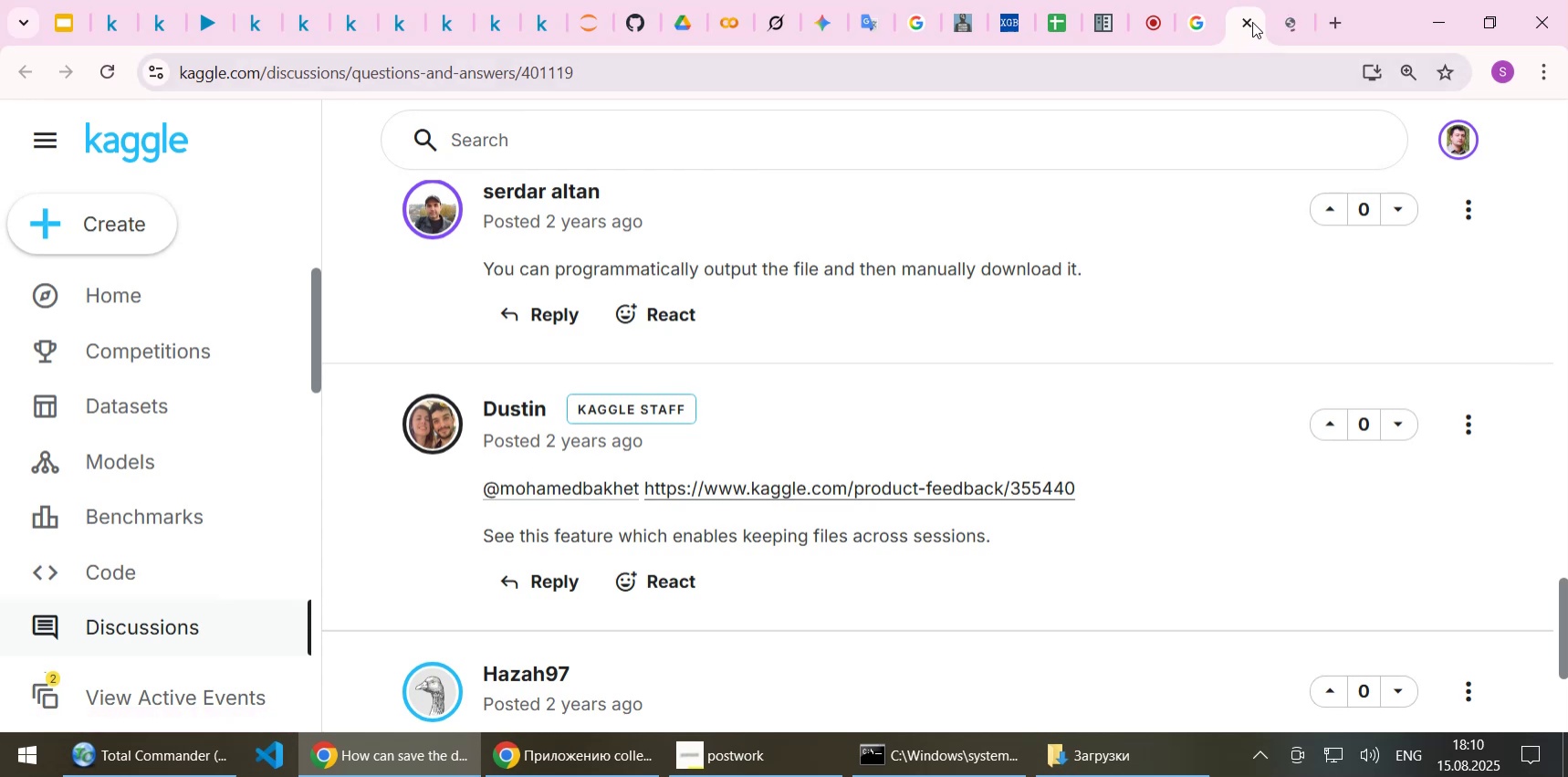 
left_click([1289, 29])
 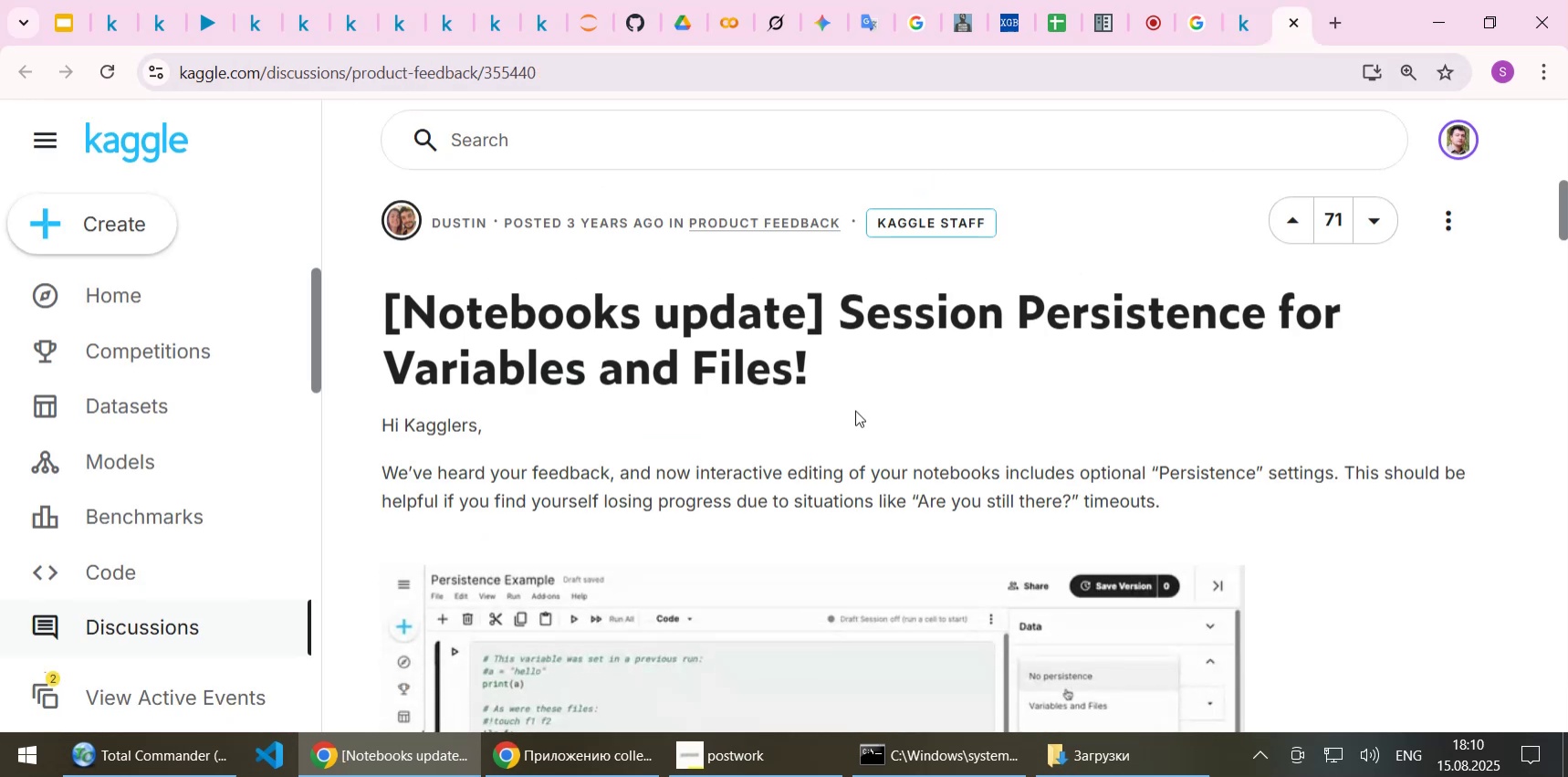 
wait(9.92)
 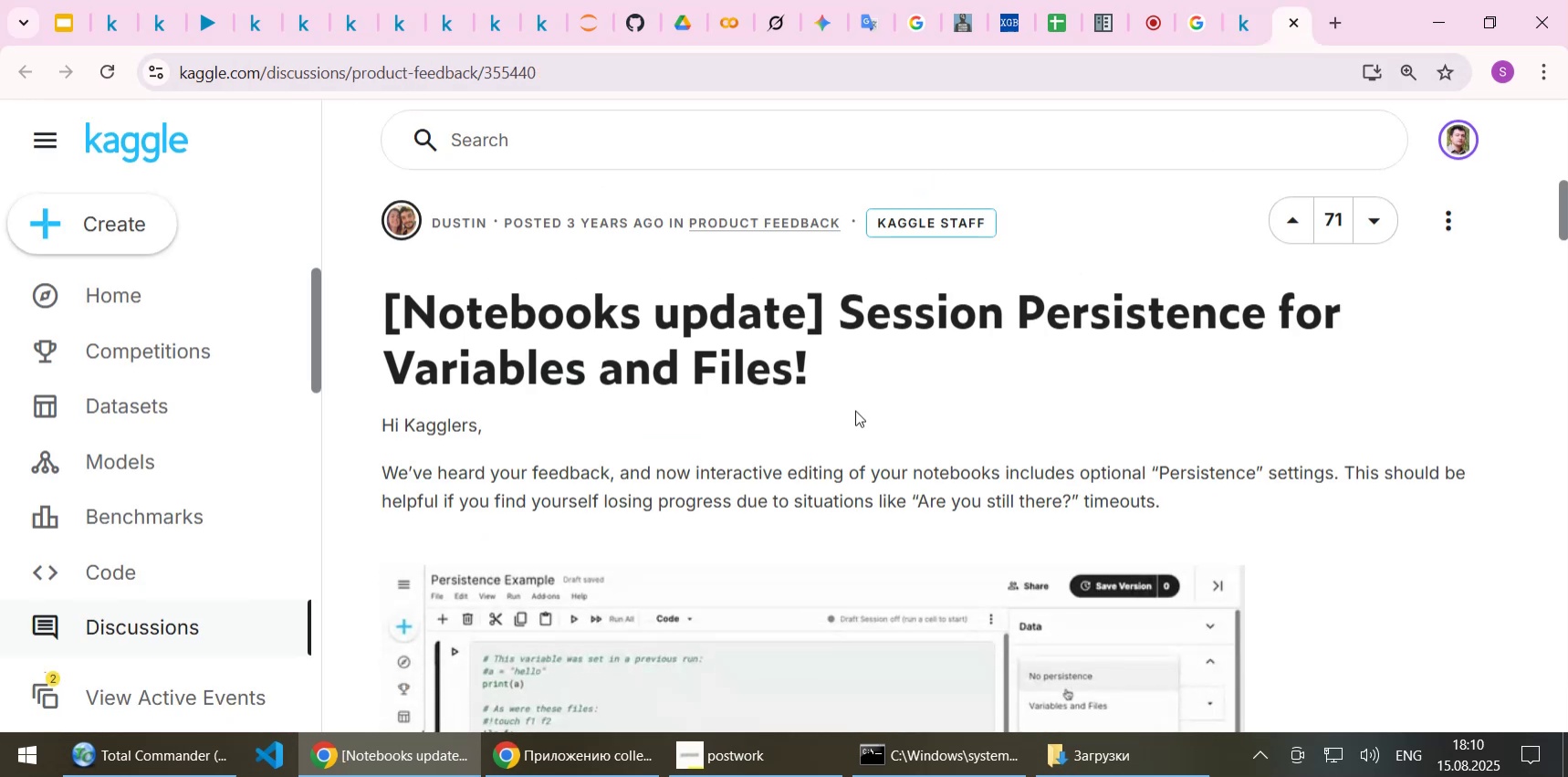 
scroll: coordinate [1404, 453], scroll_direction: down, amount: 2.0
 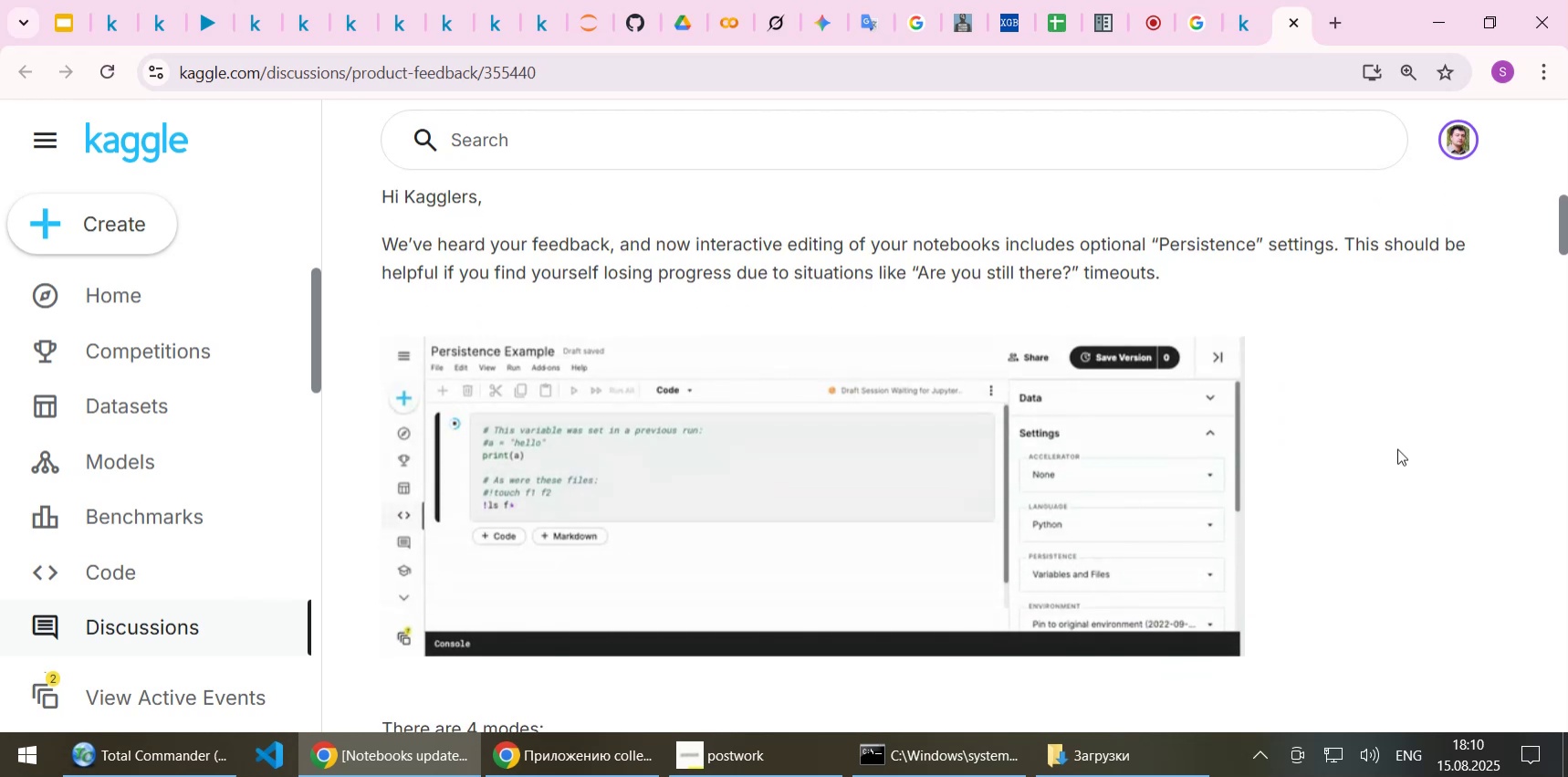 
wait(8.49)
 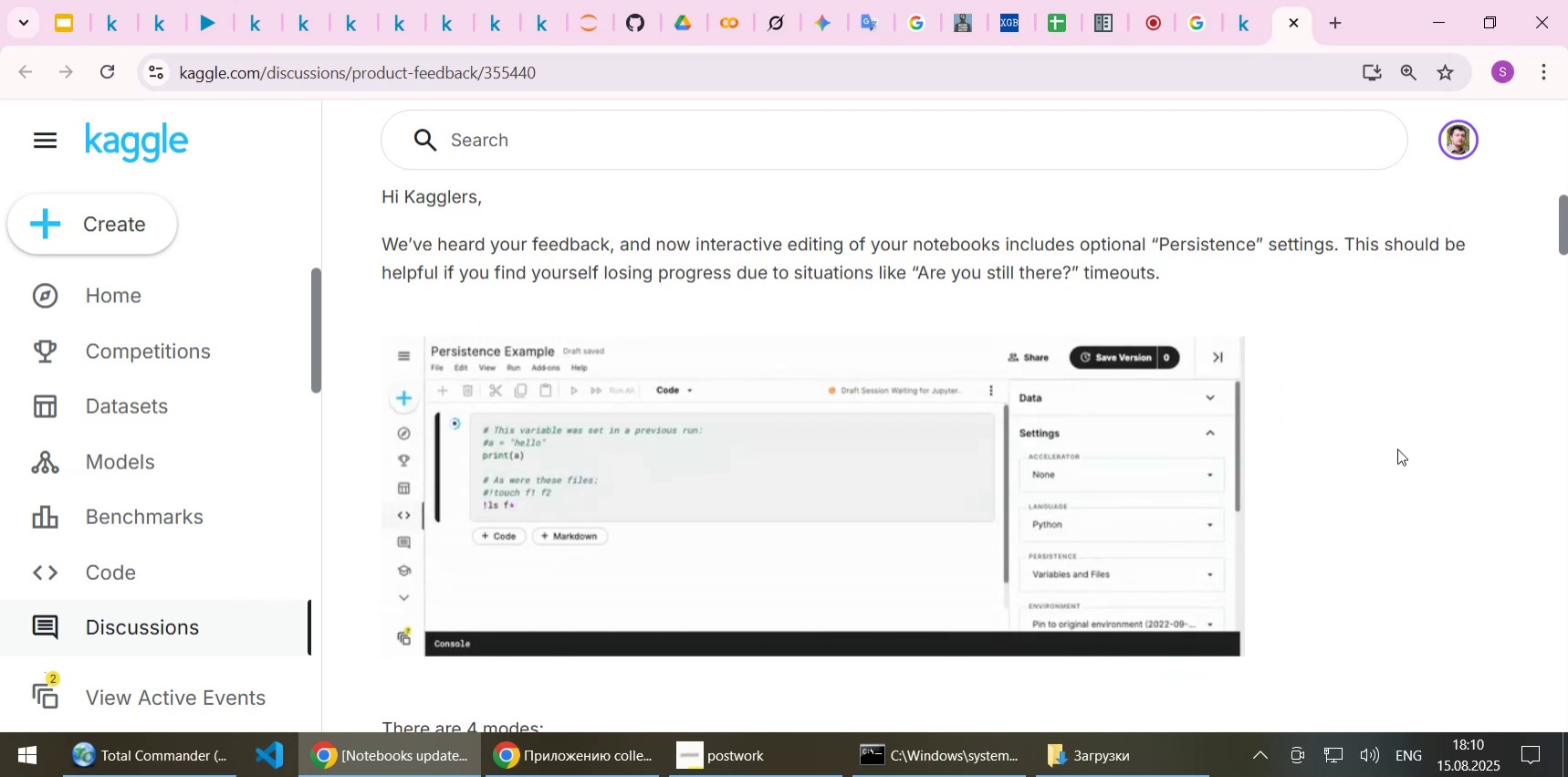 
left_click([300, 30])
 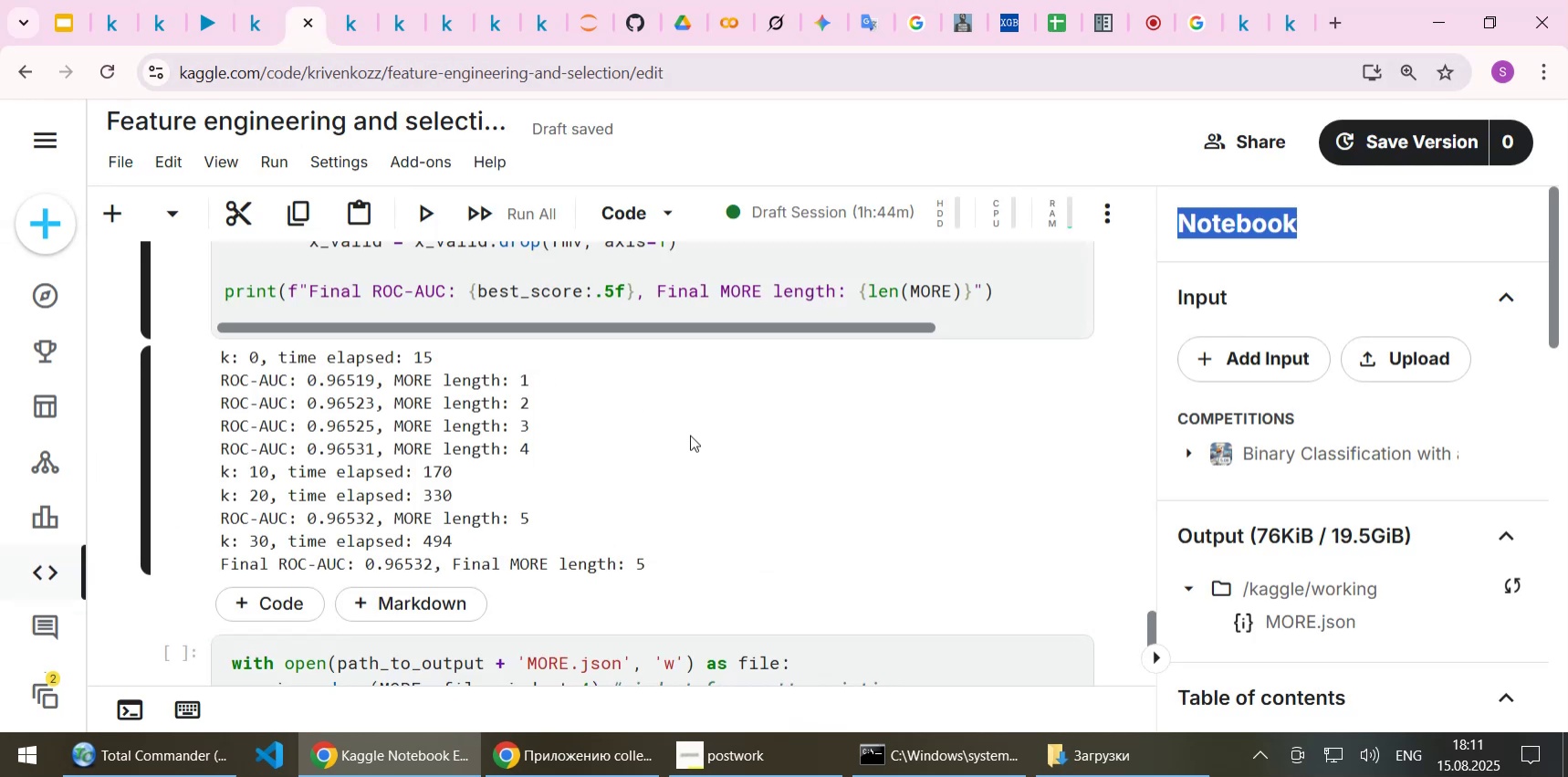 
wait(7.32)
 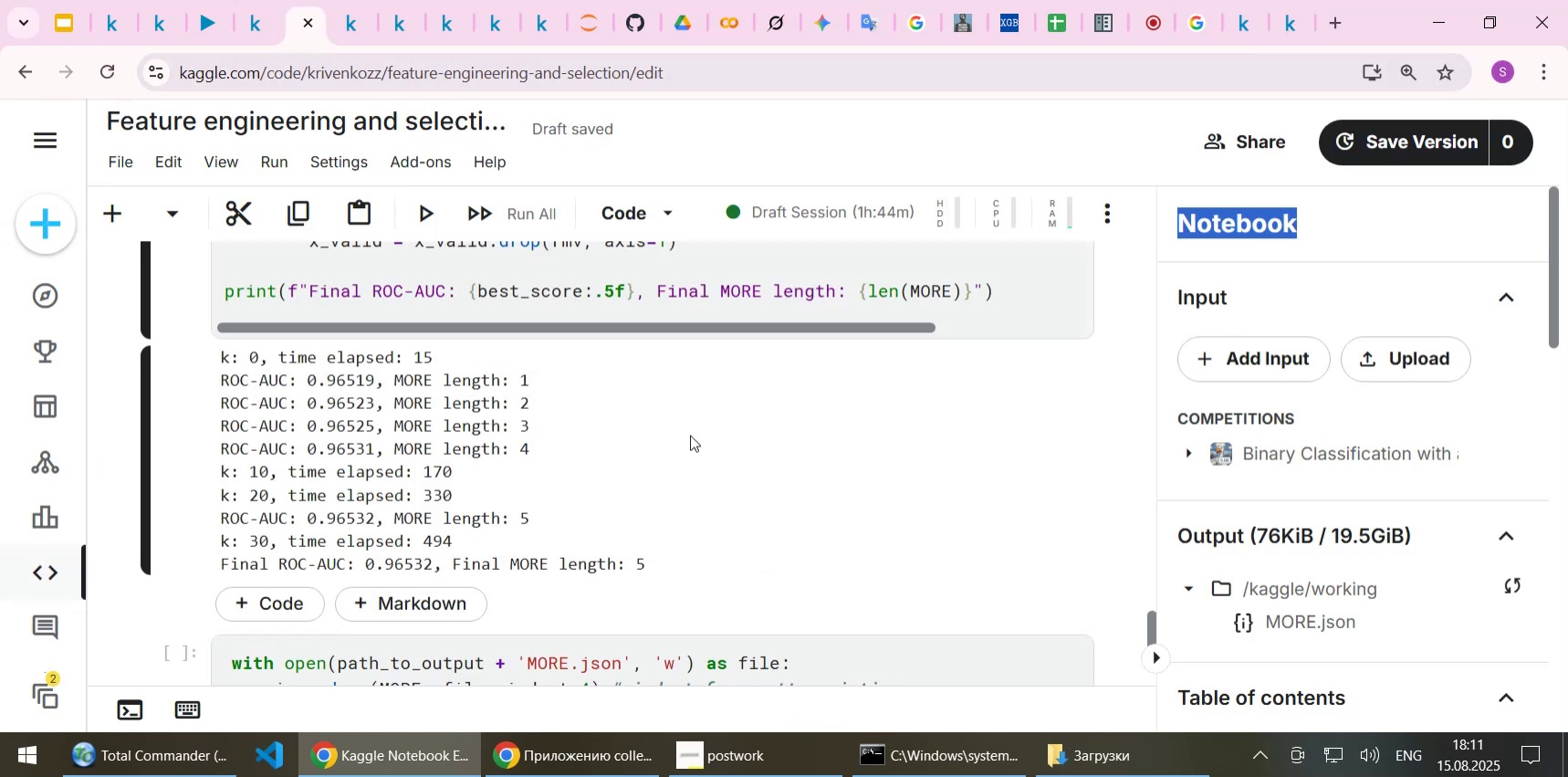 
scroll: coordinate [690, 435], scroll_direction: down, amount: 2.0
 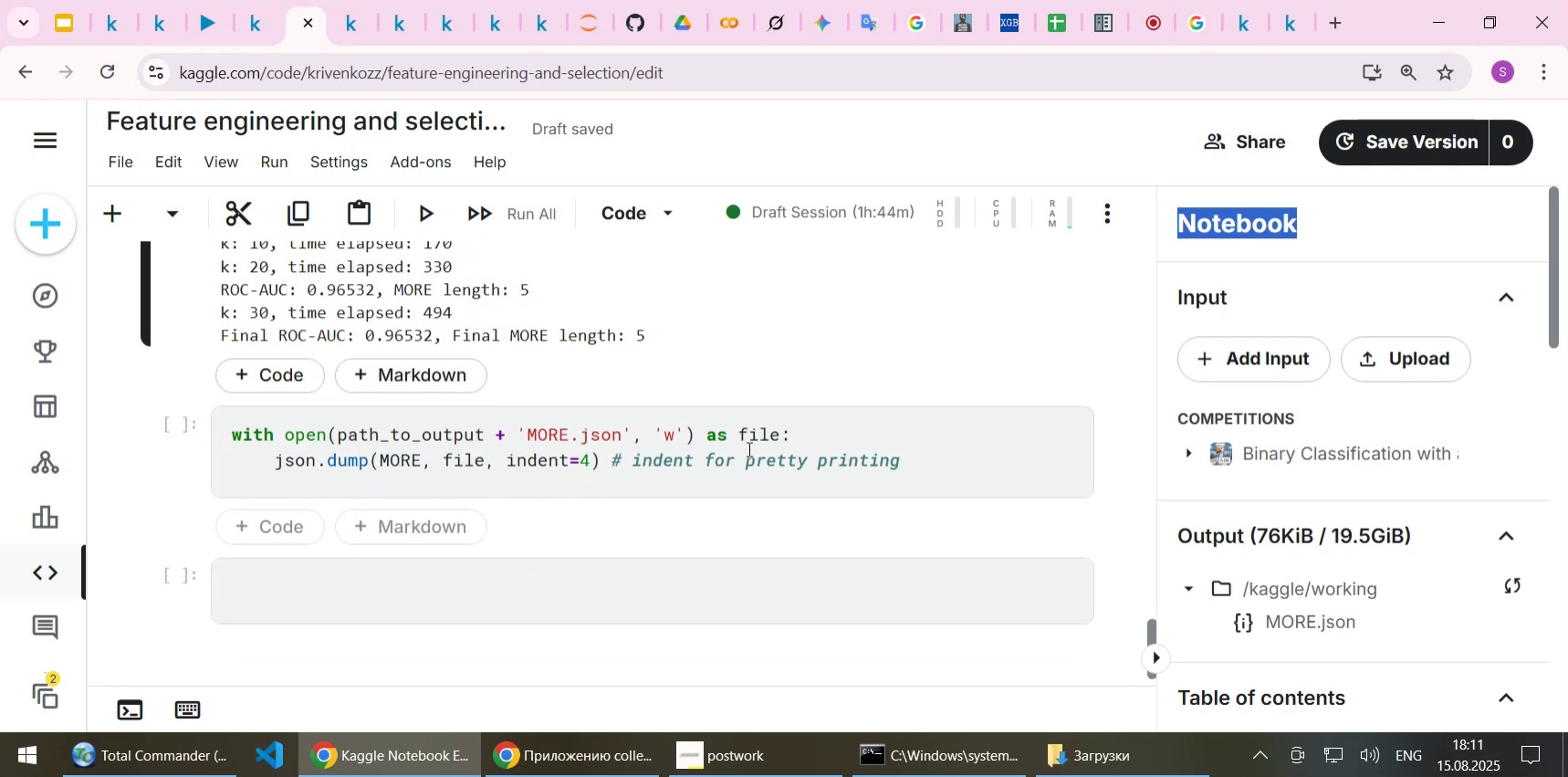 
left_click([748, 441])
 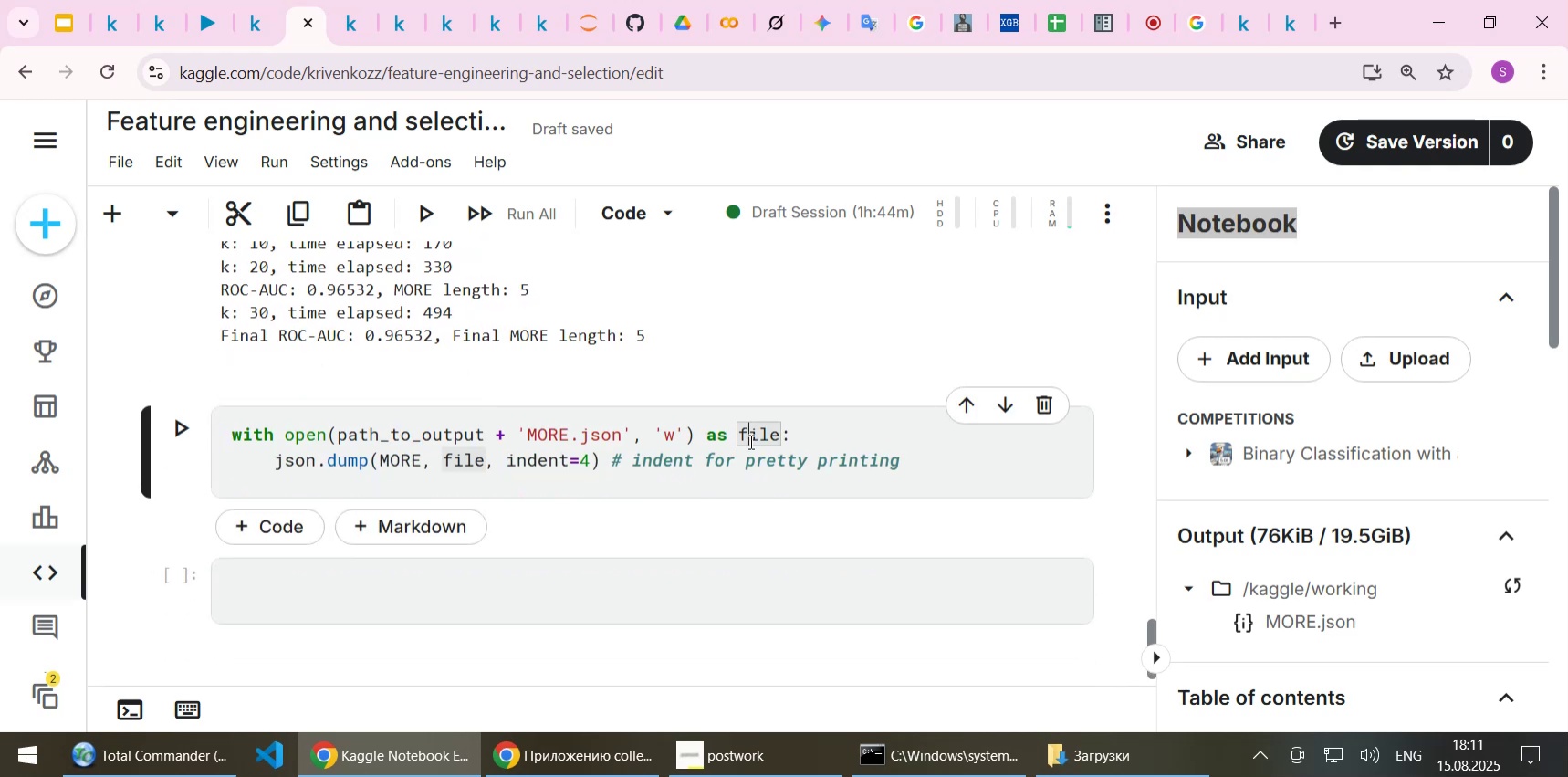 
key(Shift+ShiftLeft)
 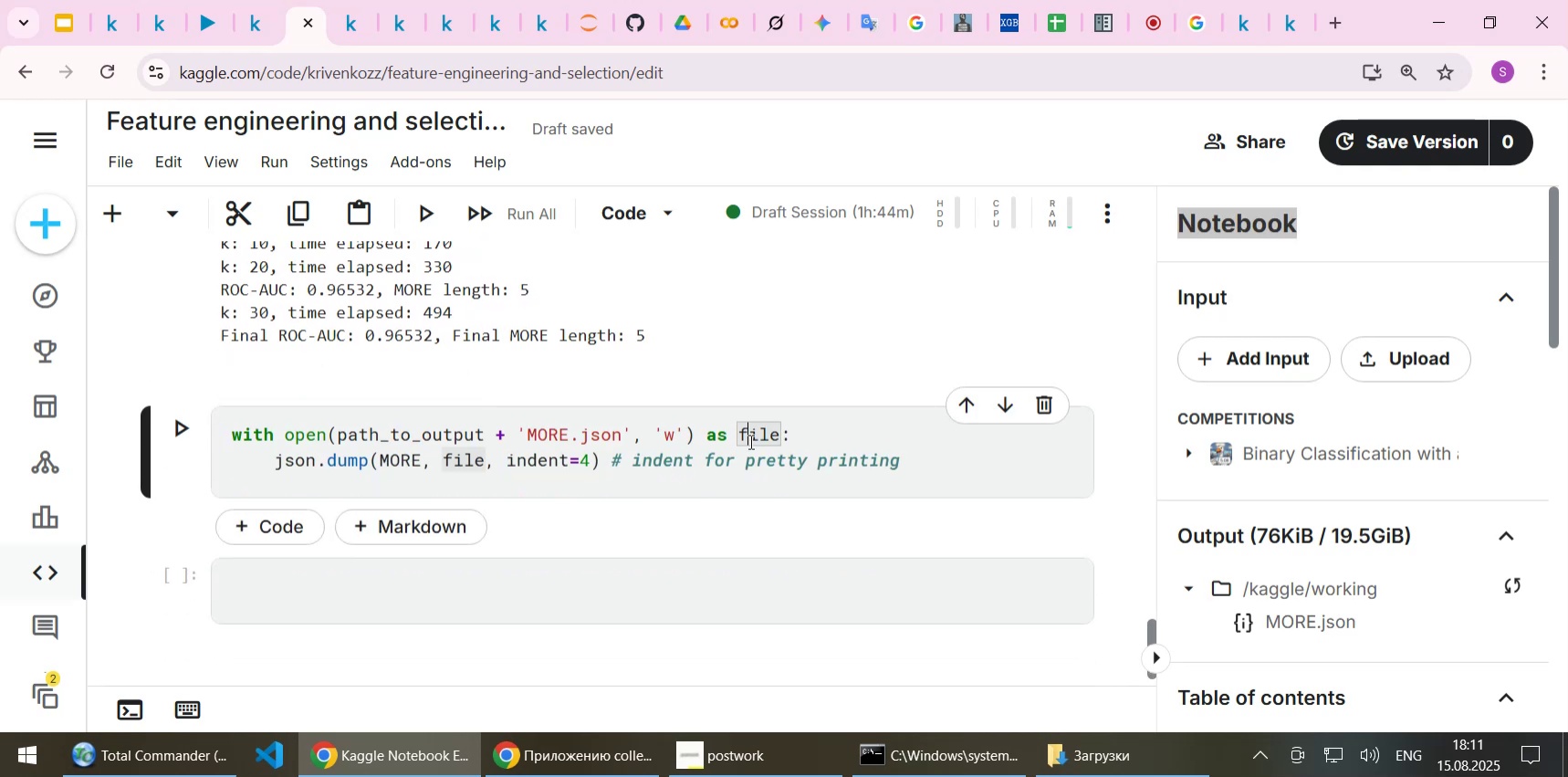 
key(Shift+Enter)
 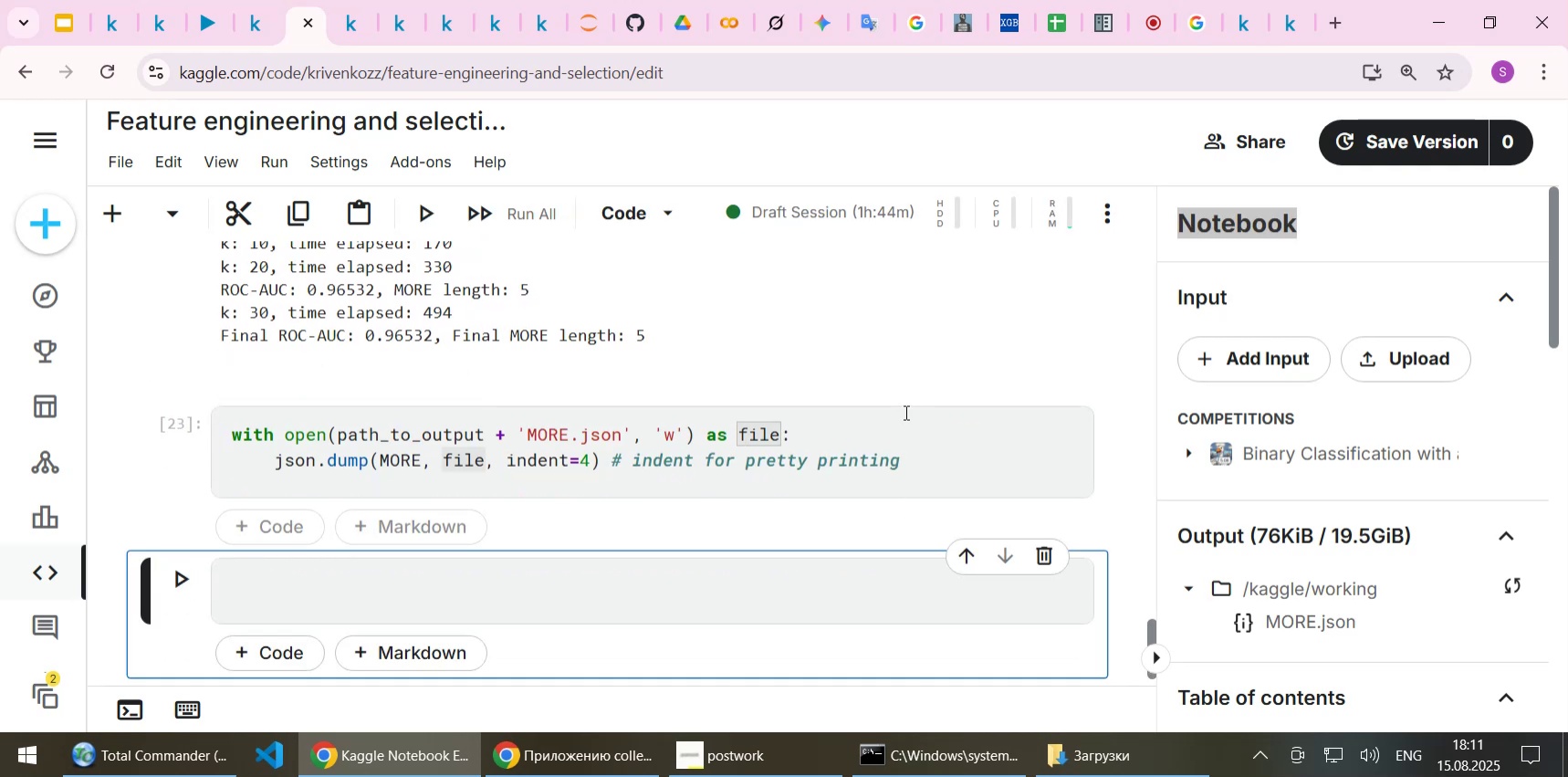 
scroll: coordinate [906, 413], scroll_direction: up, amount: 3.0
 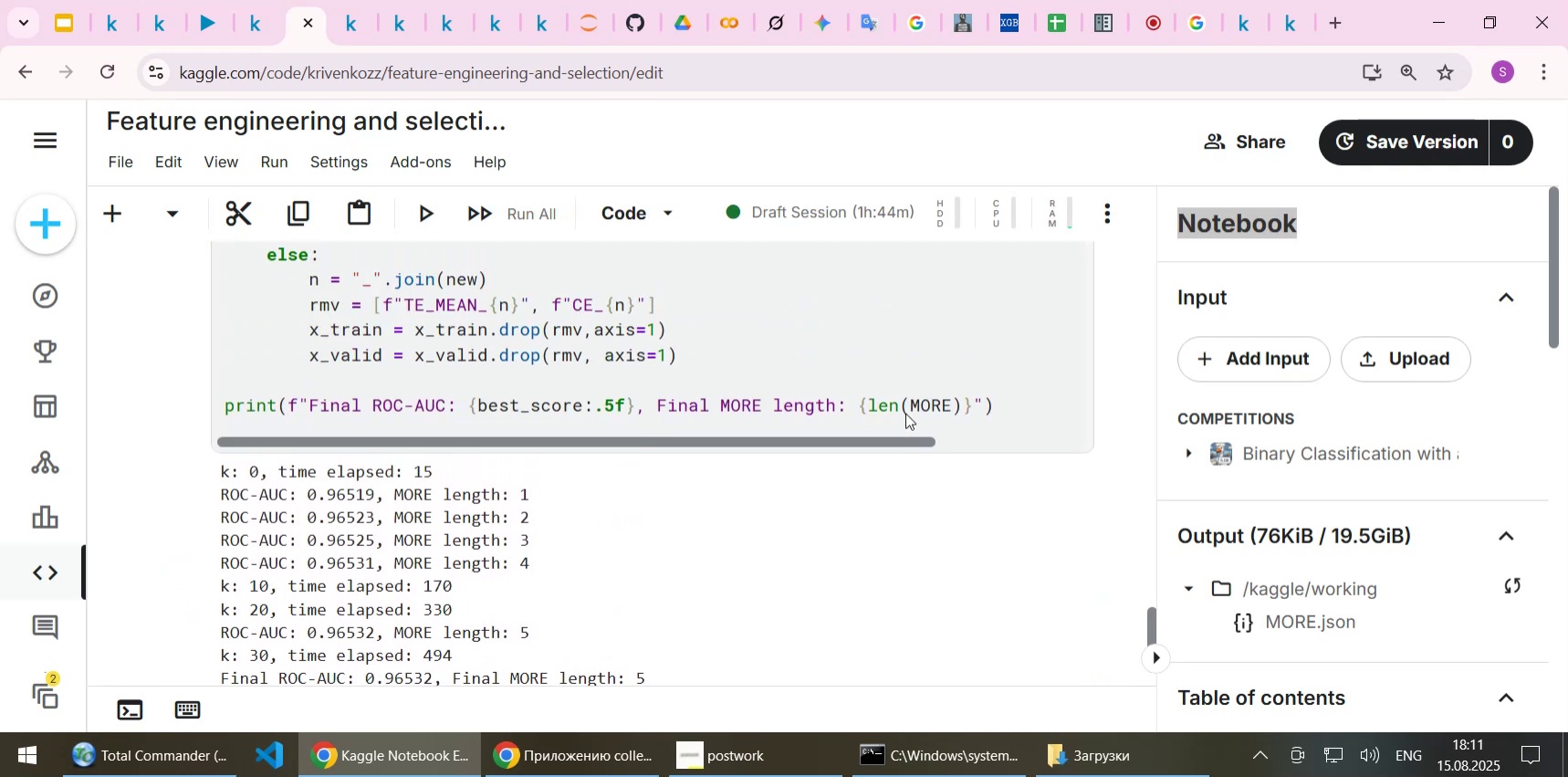 
scroll: coordinate [902, 430], scroll_direction: down, amount: 1.0
 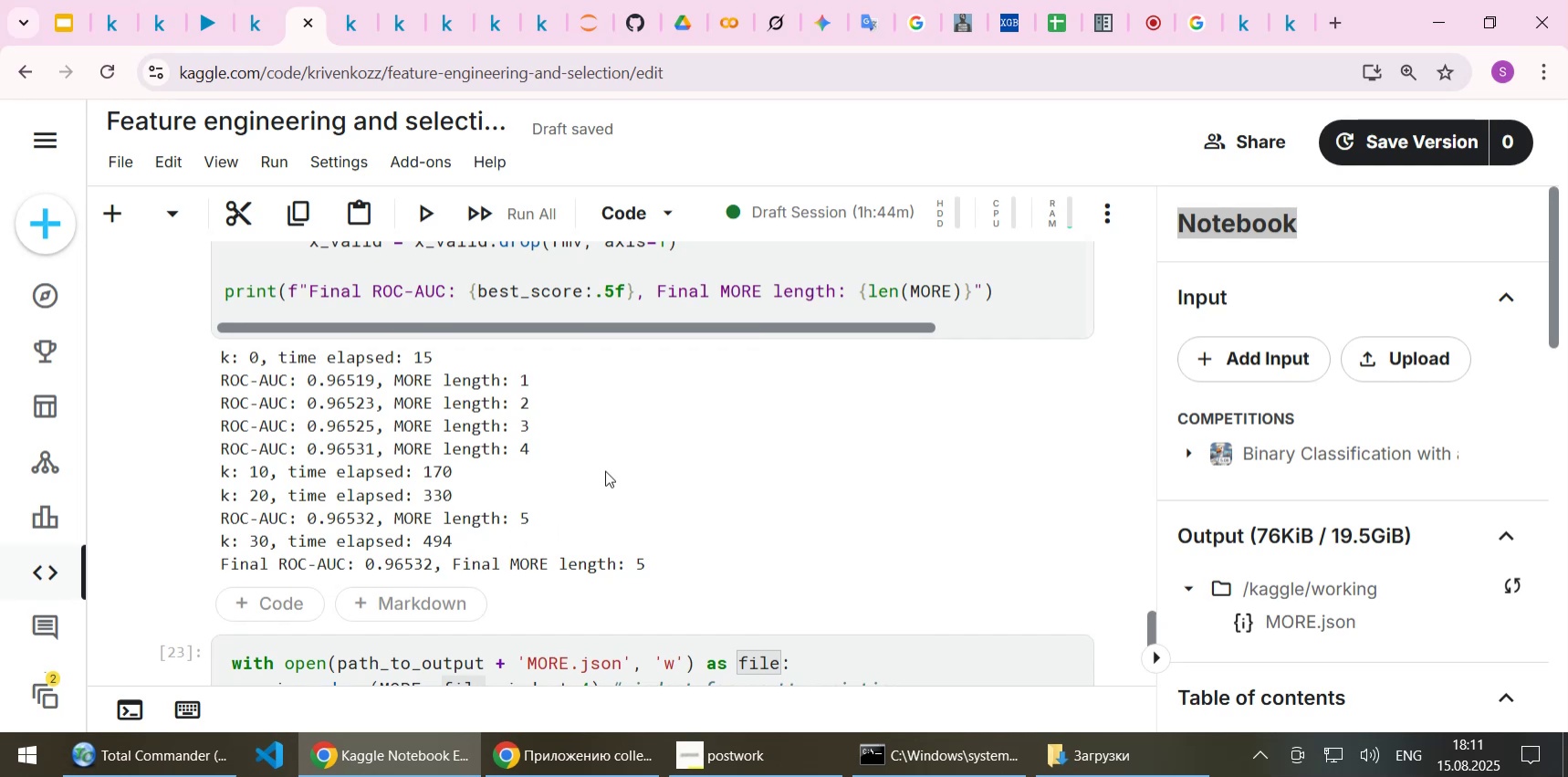 
wait(22.14)
 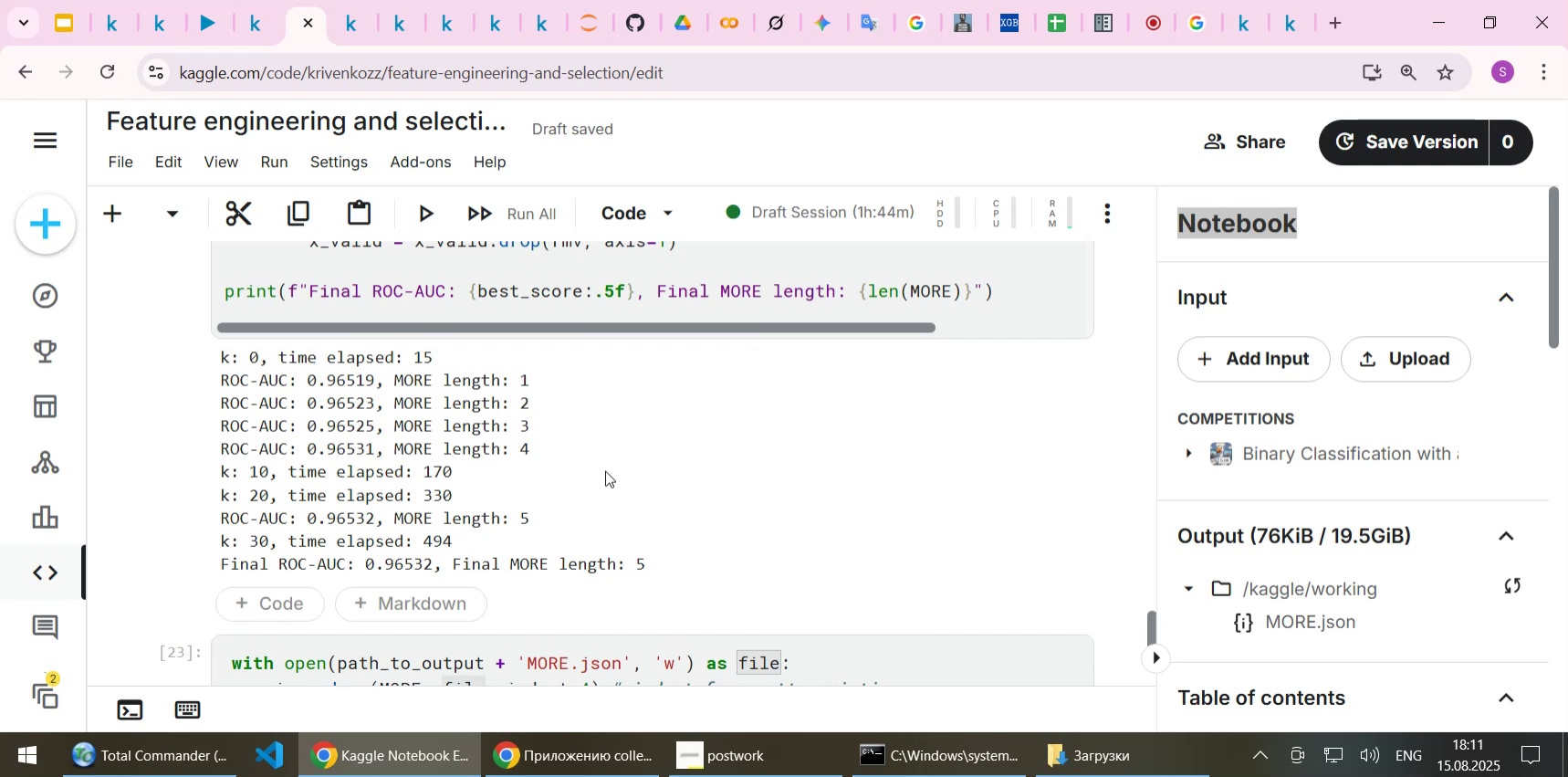 
scroll: coordinate [605, 470], scroll_direction: up, amount: 1.0
 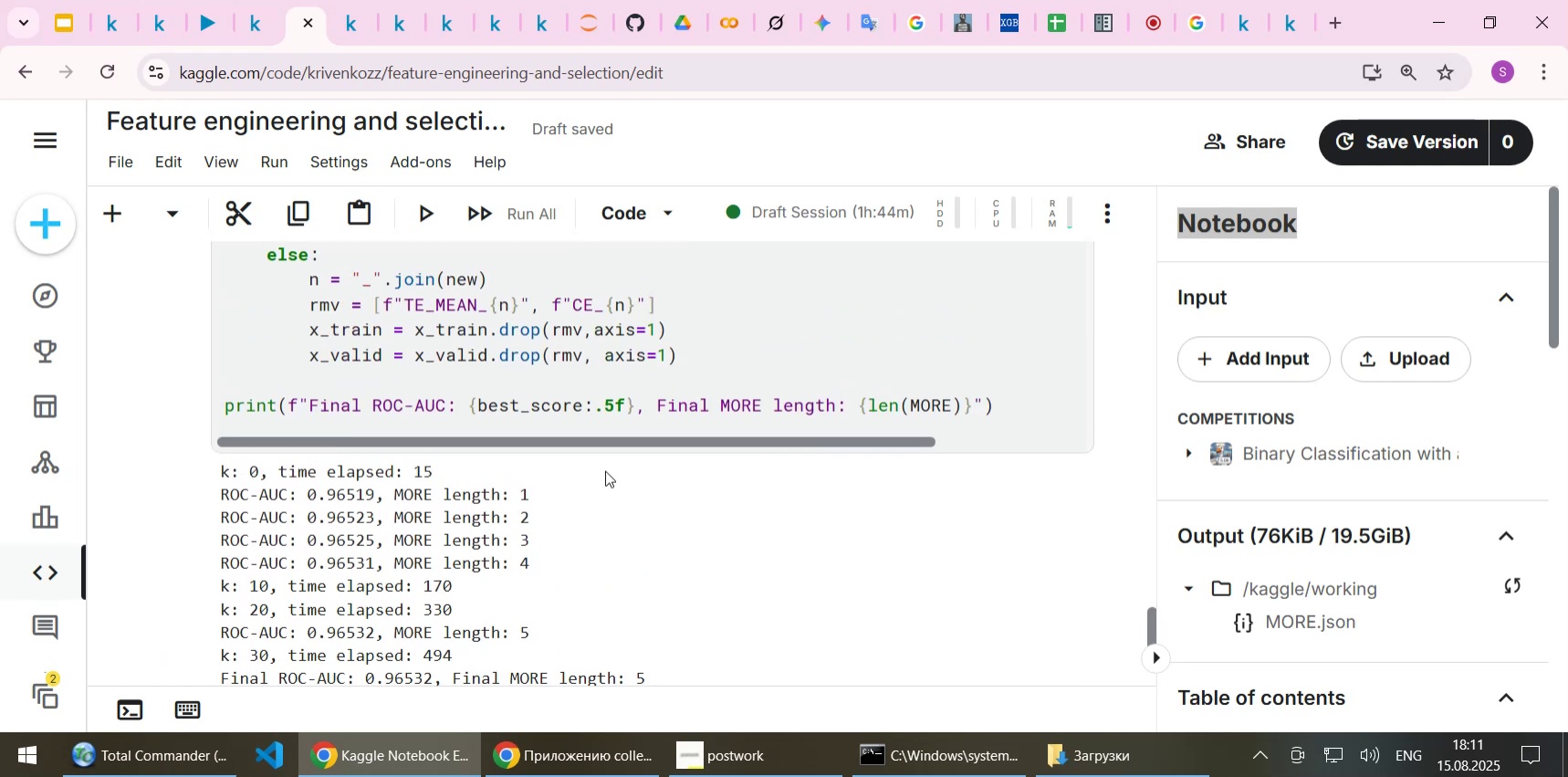 
scroll: coordinate [605, 470], scroll_direction: down, amount: 1.0
 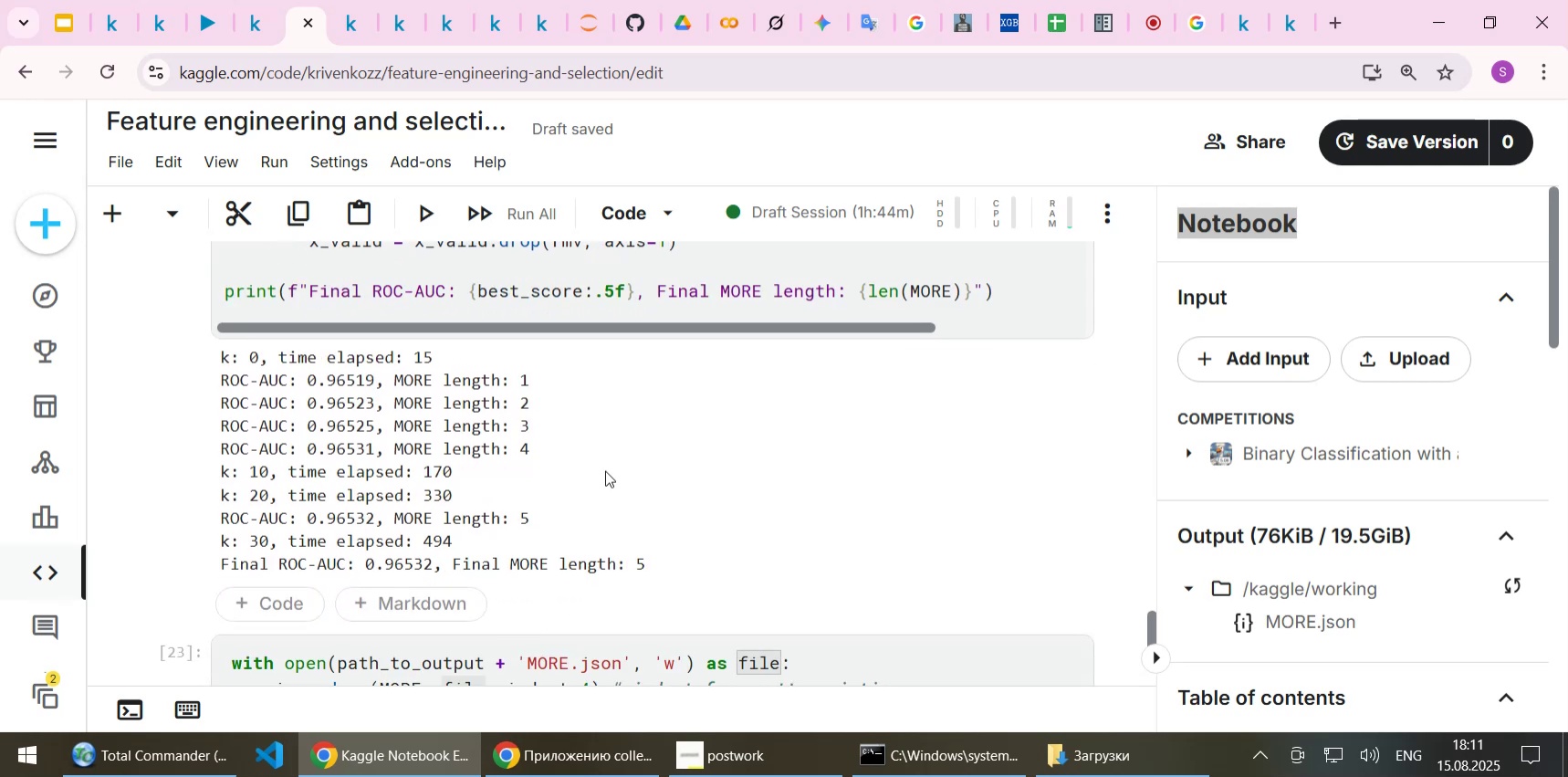 
wait(6.3)
 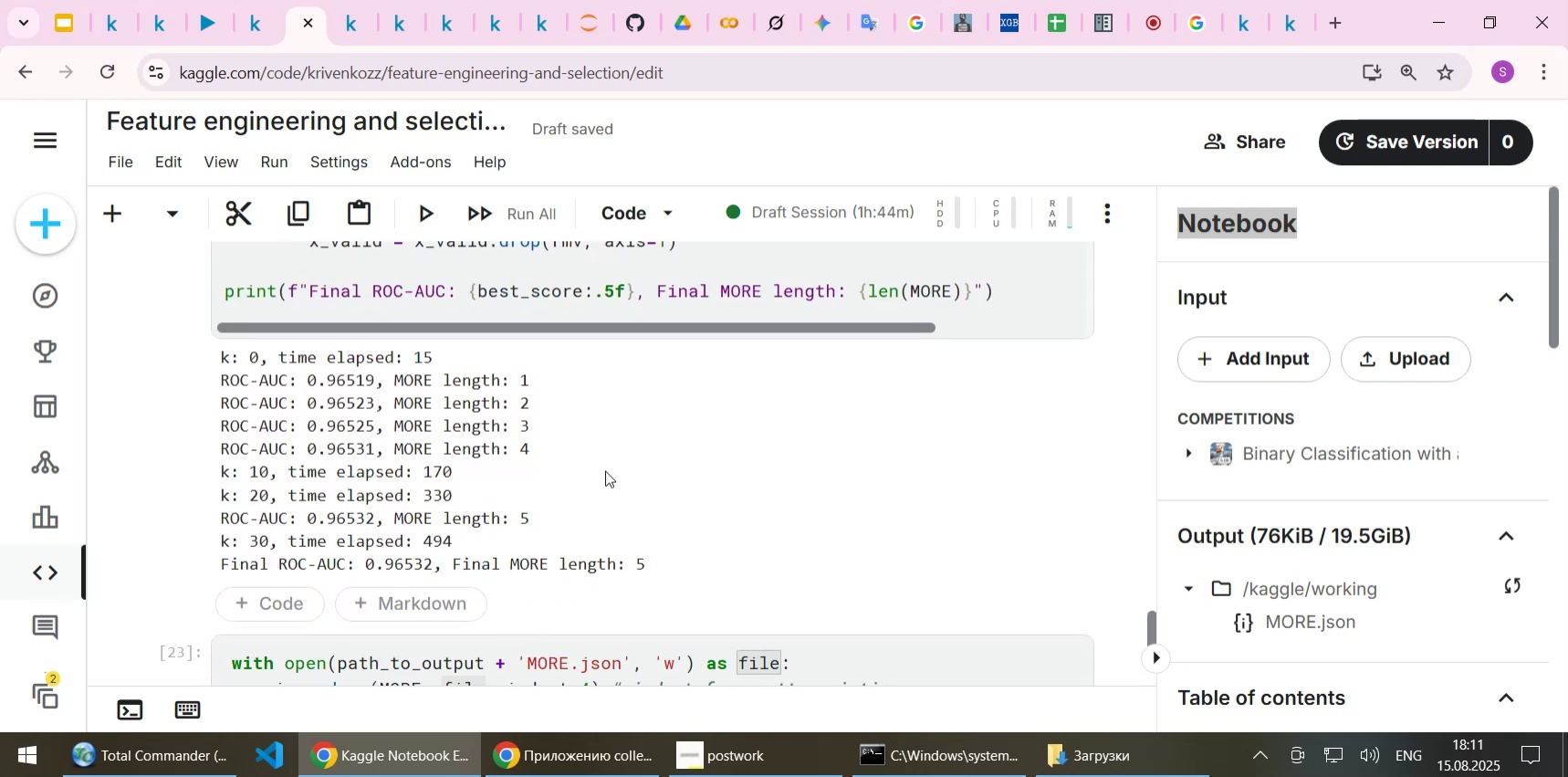 
scroll: coordinate [605, 470], scroll_direction: up, amount: 1.0
 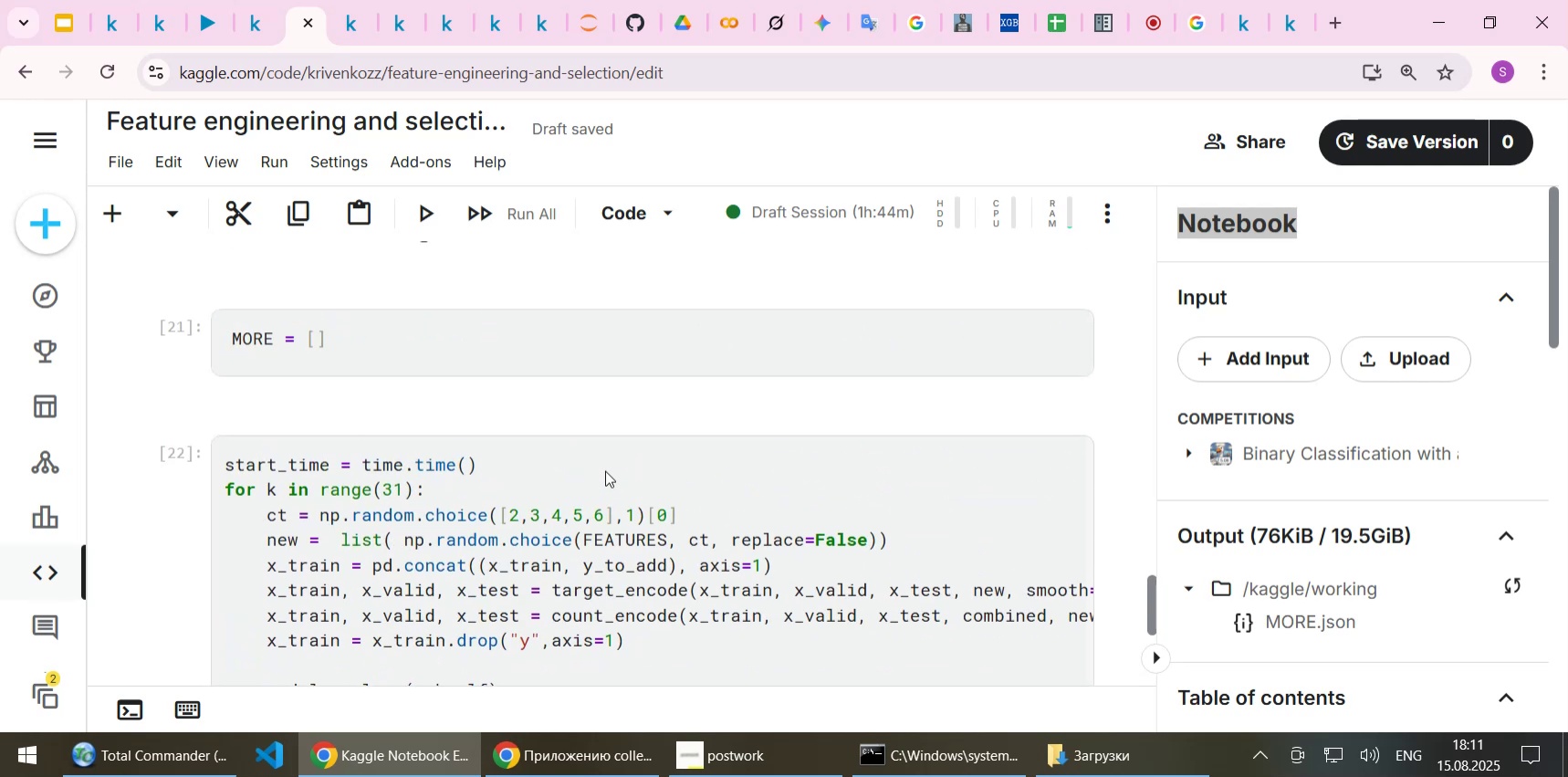 
scroll: coordinate [494, 391], scroll_direction: down, amount: 11.0
 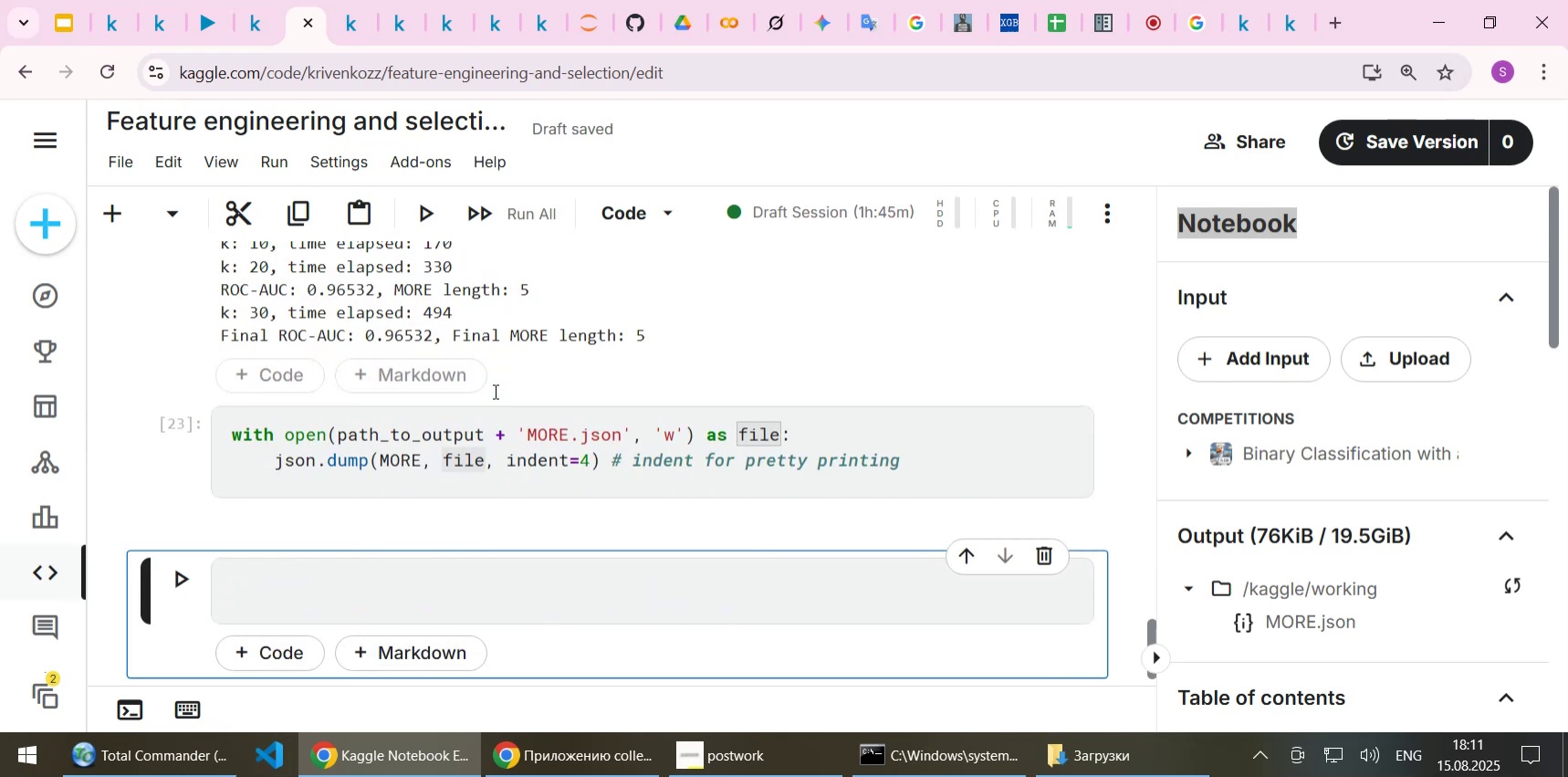 
scroll: coordinate [635, 437], scroll_direction: up, amount: 9.0
 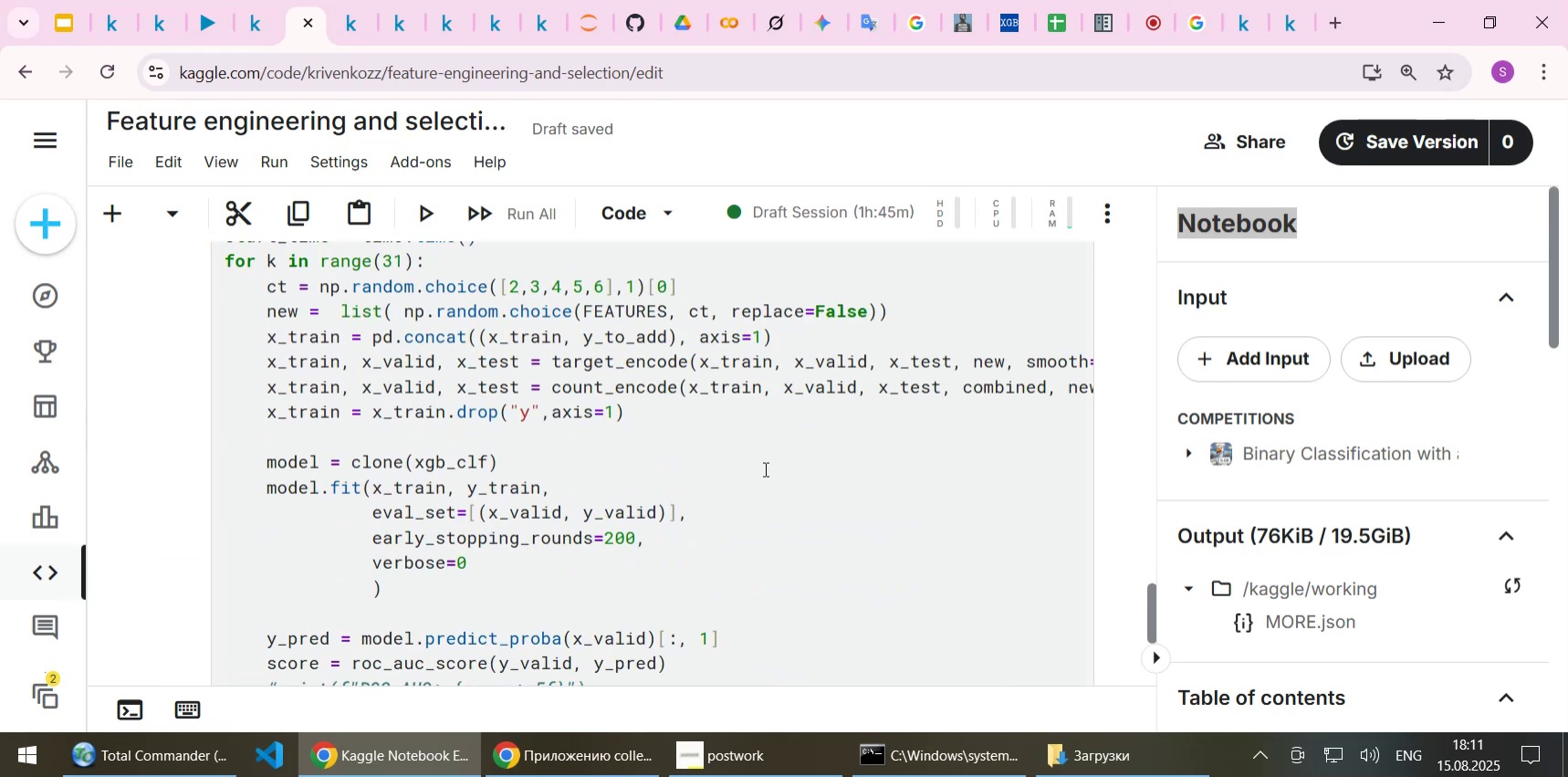 
left_click([764, 470])
 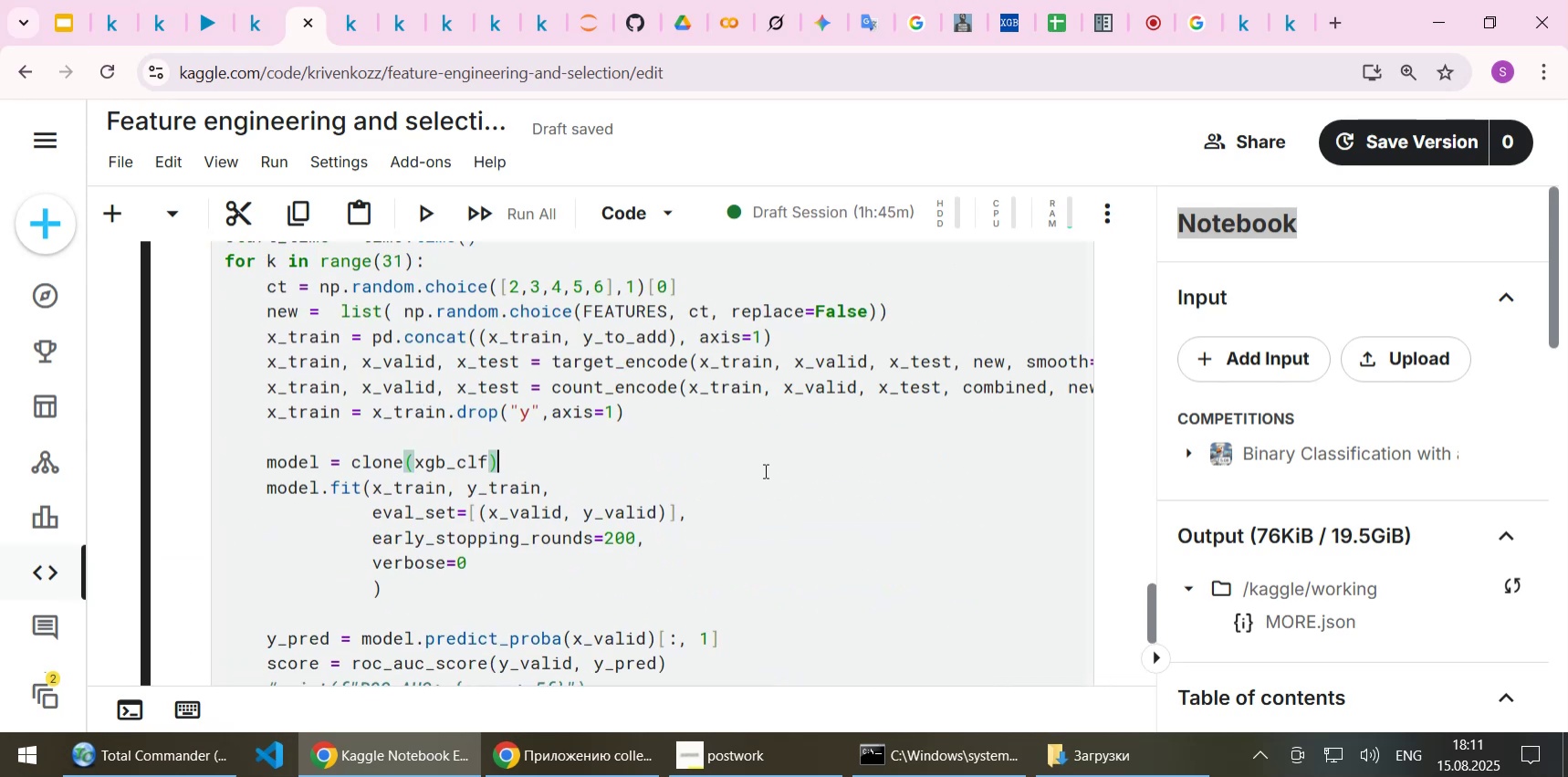 
key(Shift+ShiftLeft)
 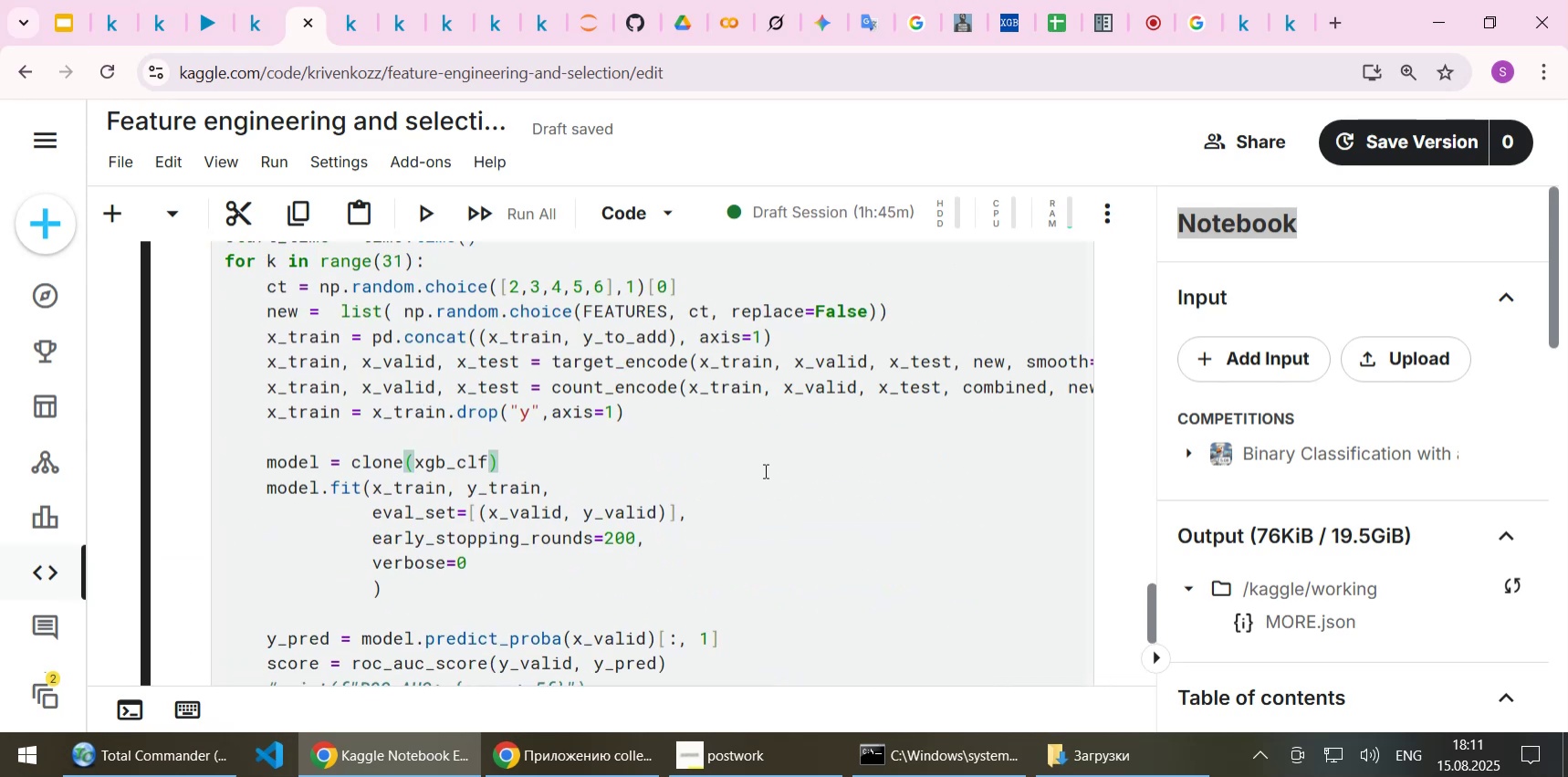 
key(Shift+Enter)
 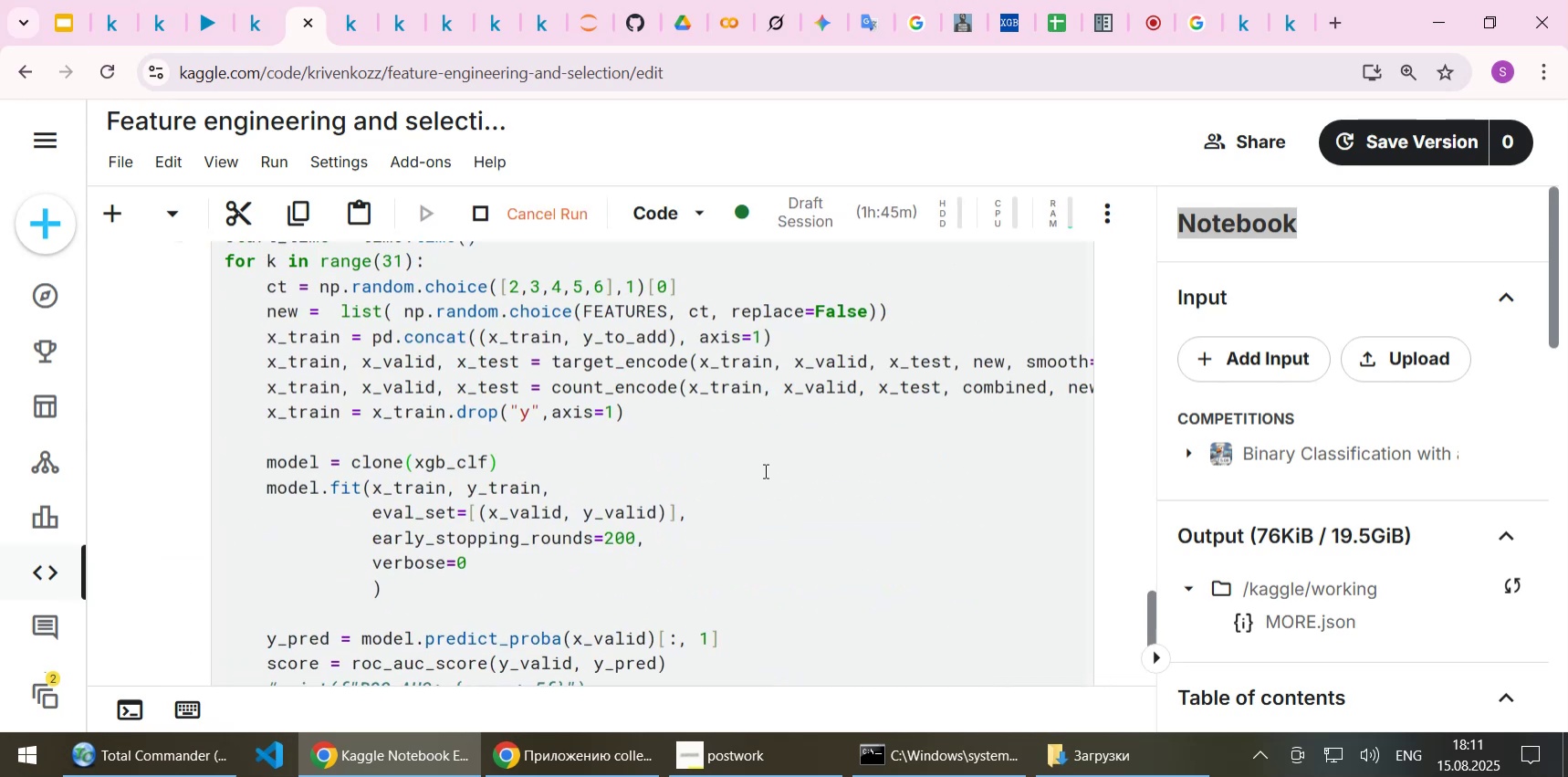 
scroll: coordinate [644, 458], scroll_direction: down, amount: 7.0
 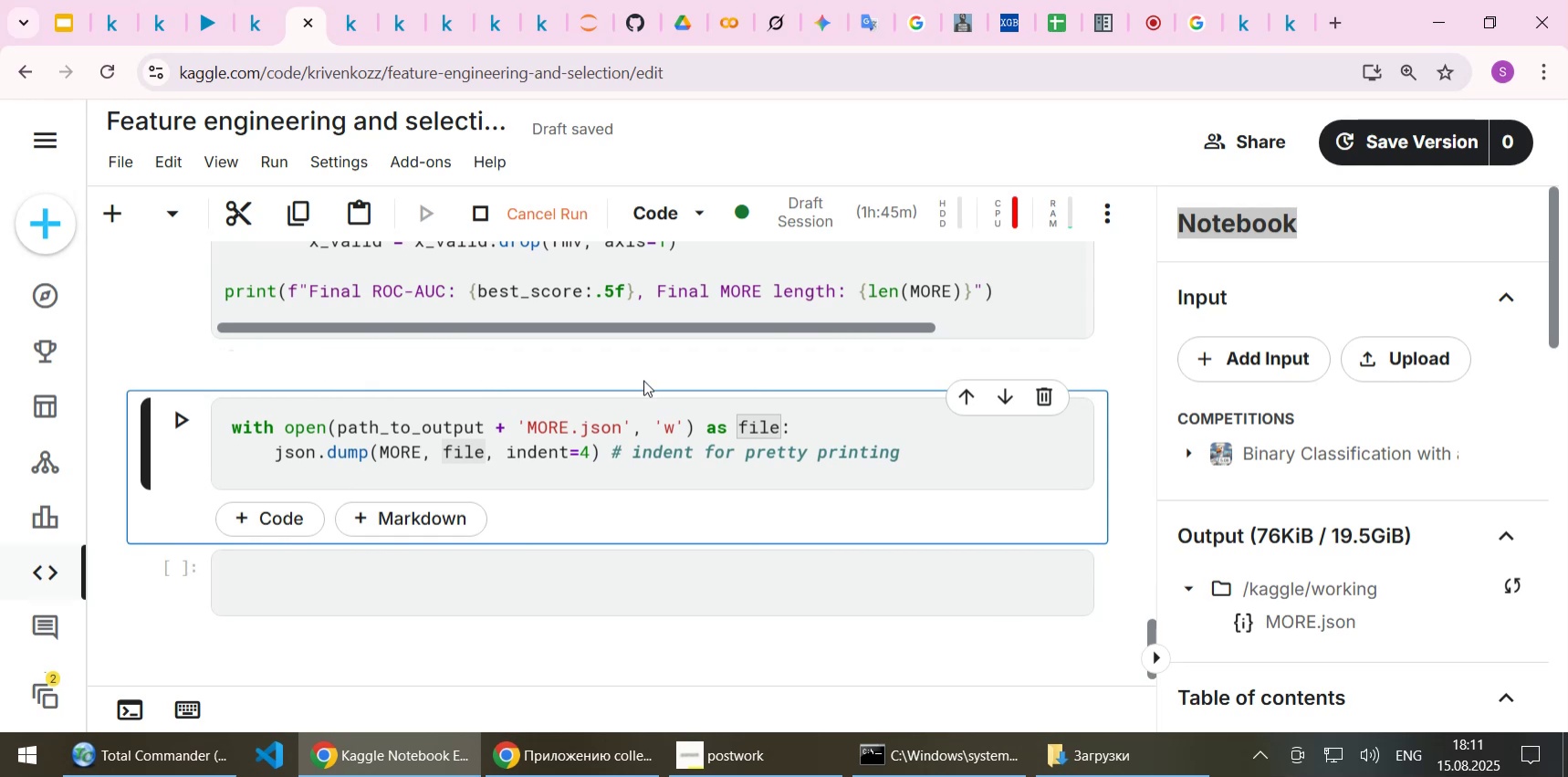 
scroll: coordinate [659, 323], scroll_direction: up, amount: 9.0
 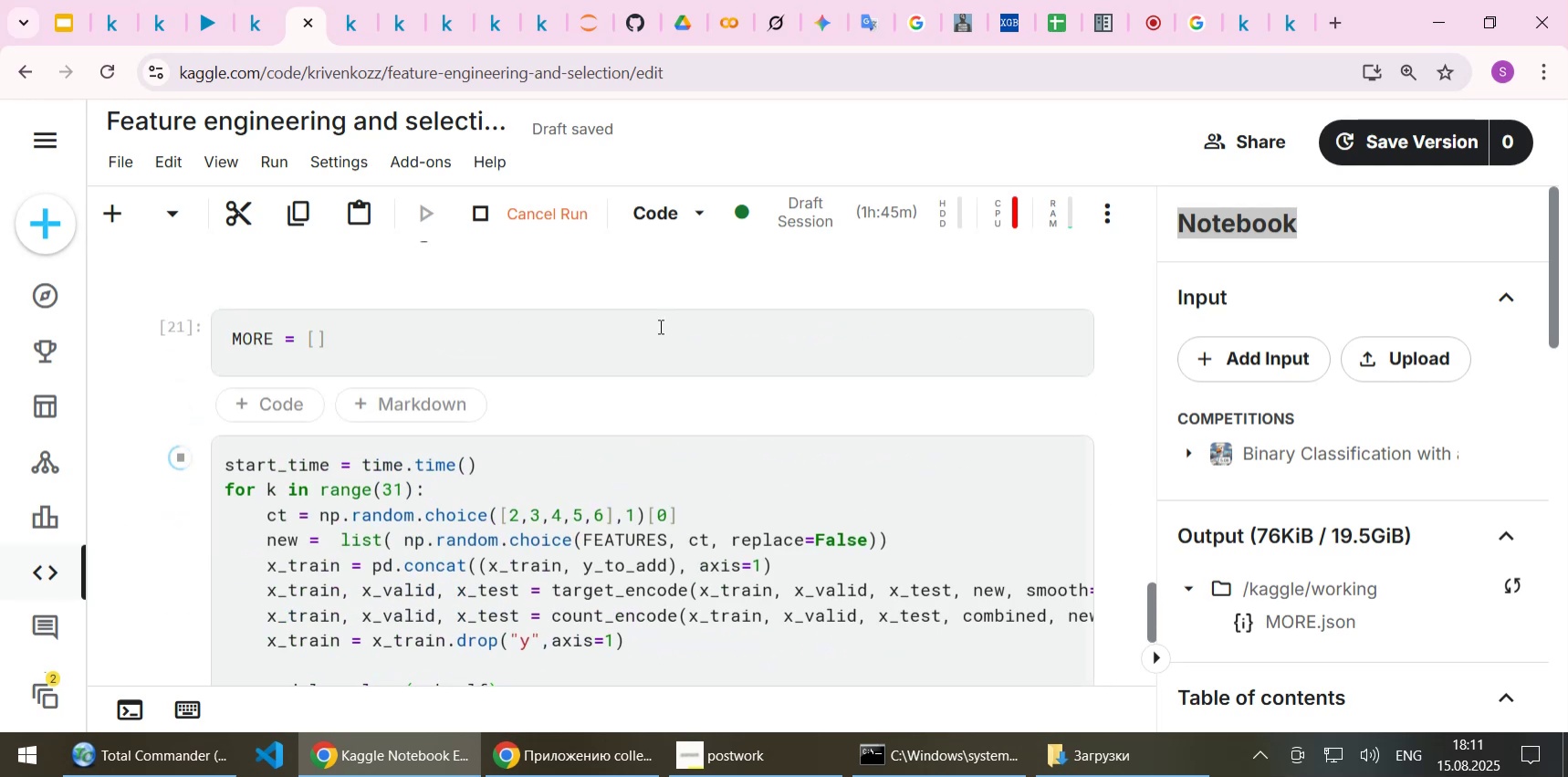 
scroll: coordinate [657, 328], scroll_direction: down, amount: 10.0
 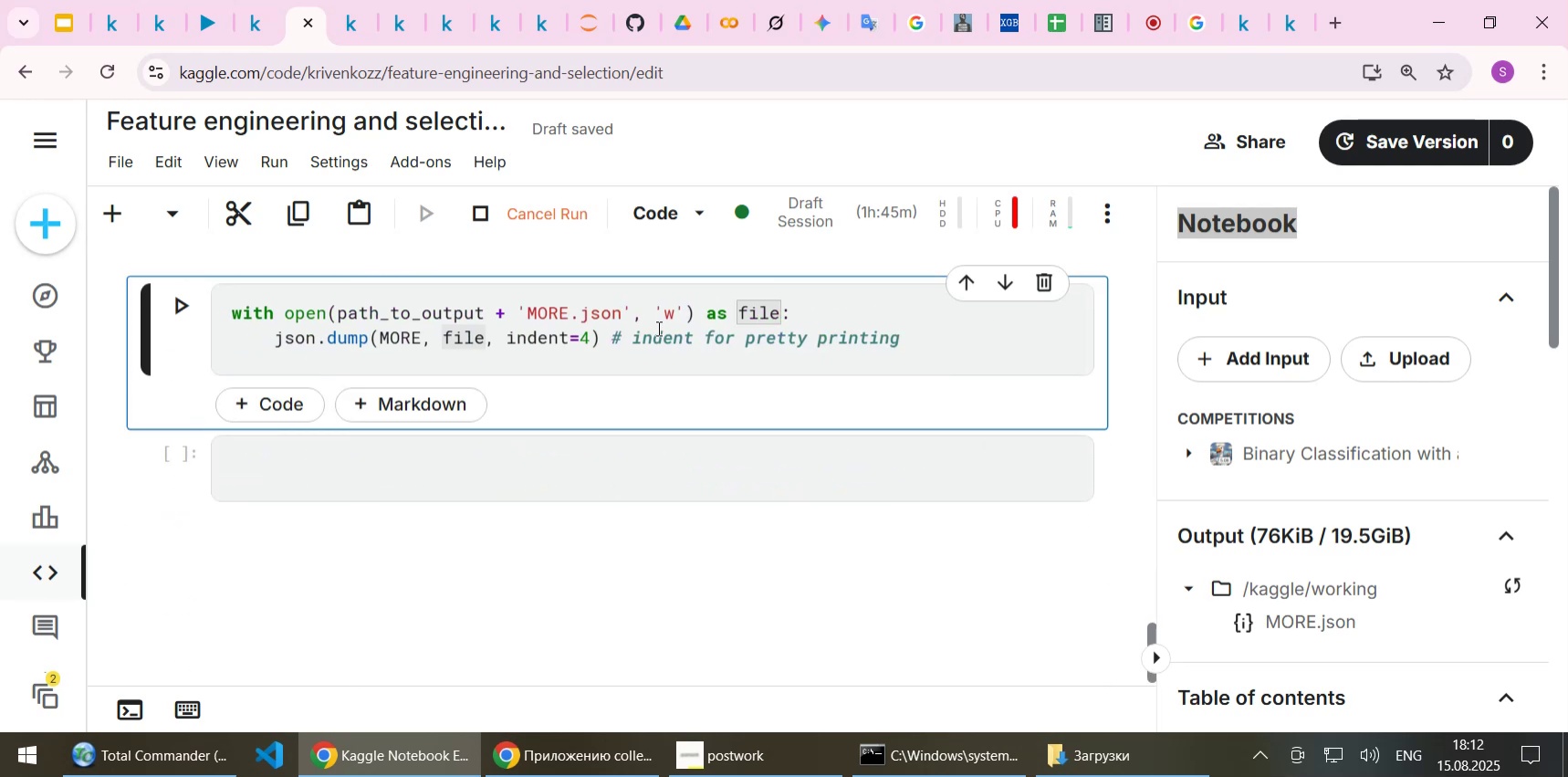 
scroll: coordinate [646, 364], scroll_direction: up, amount: 2.0
 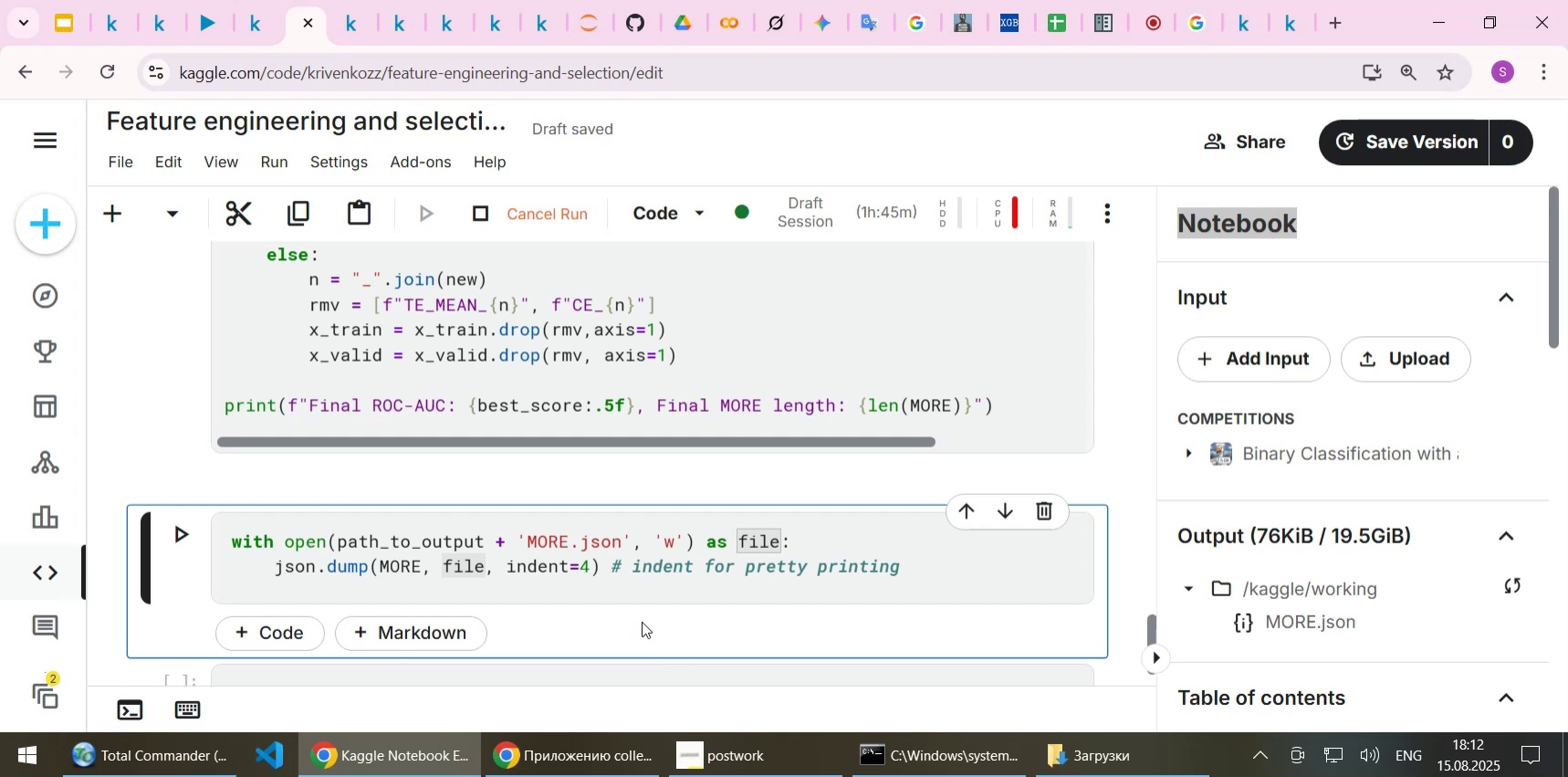 
wait(7.91)
 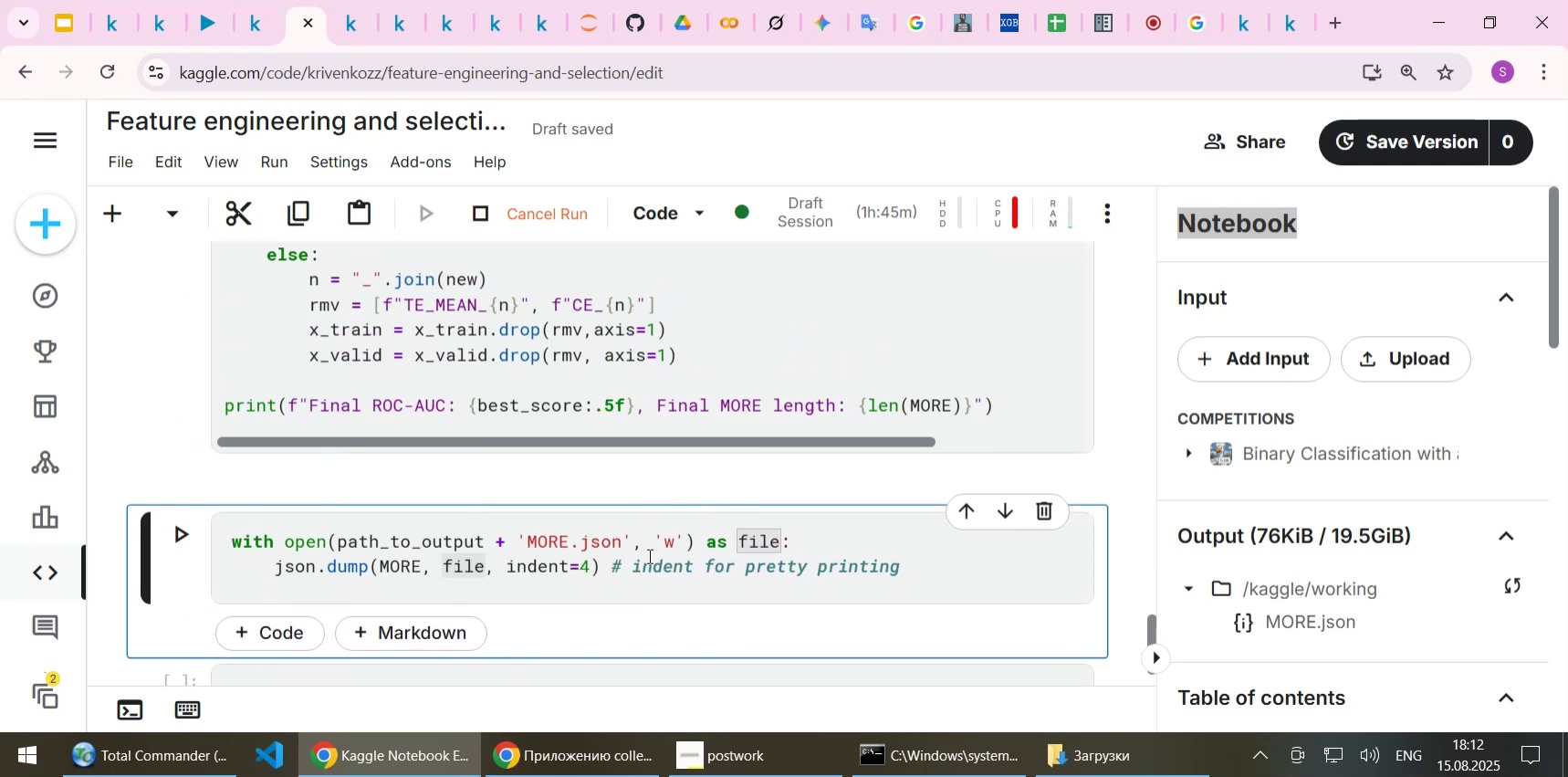 
scroll: coordinate [326, 398], scroll_direction: up, amount: 10.0
 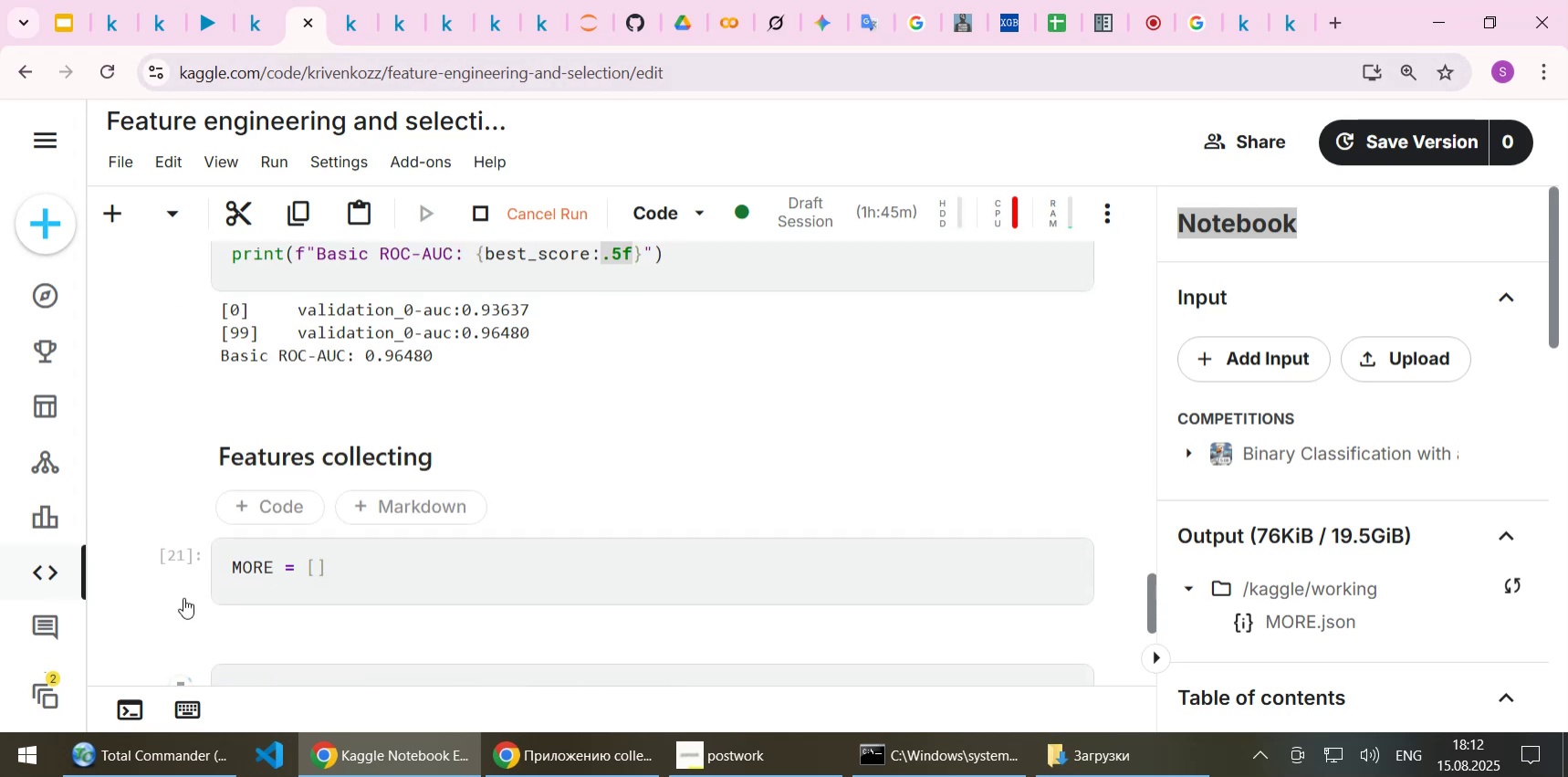 
scroll: coordinate [214, 579], scroll_direction: down, amount: 2.0
 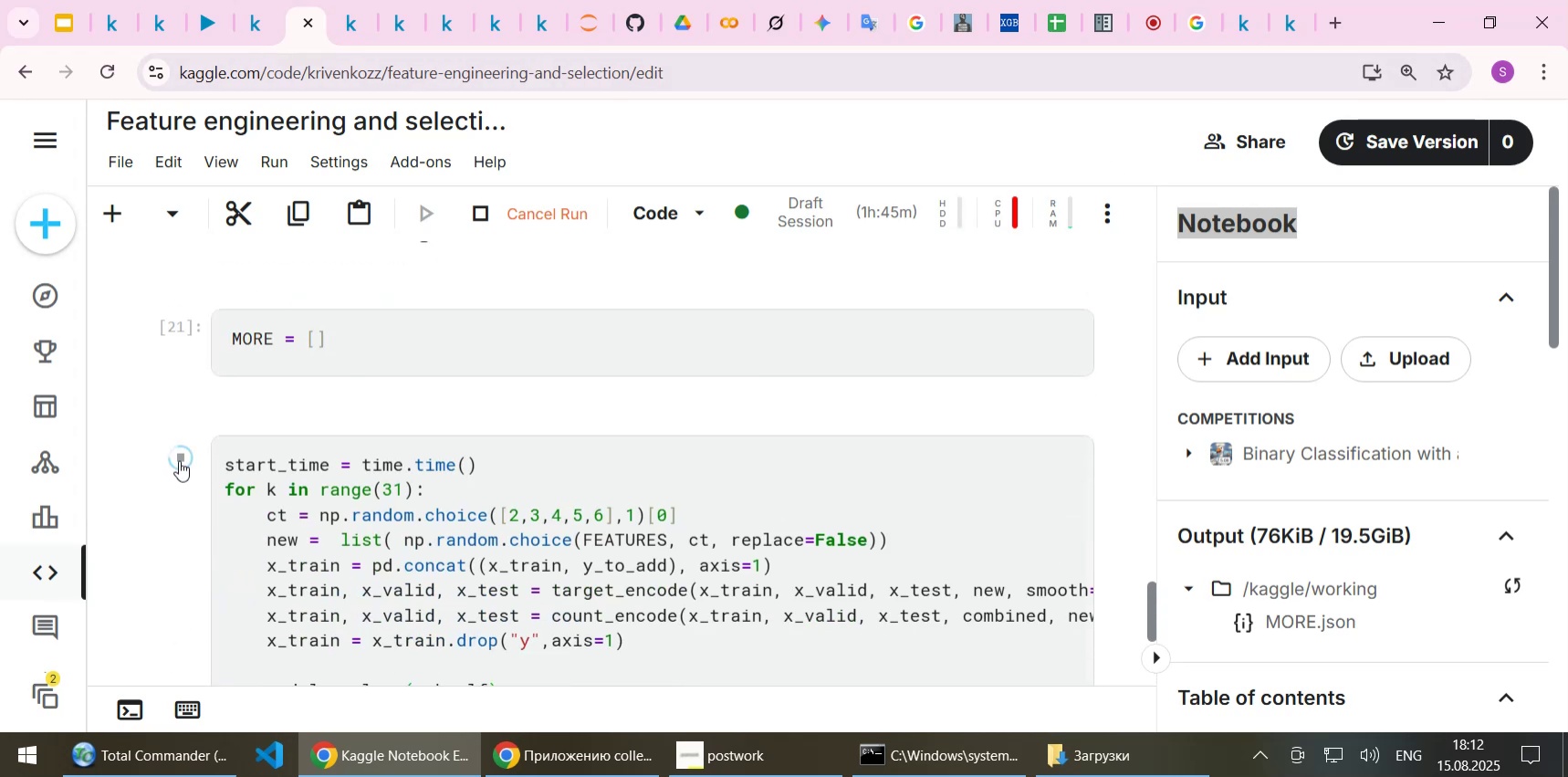 
left_click([179, 457])
 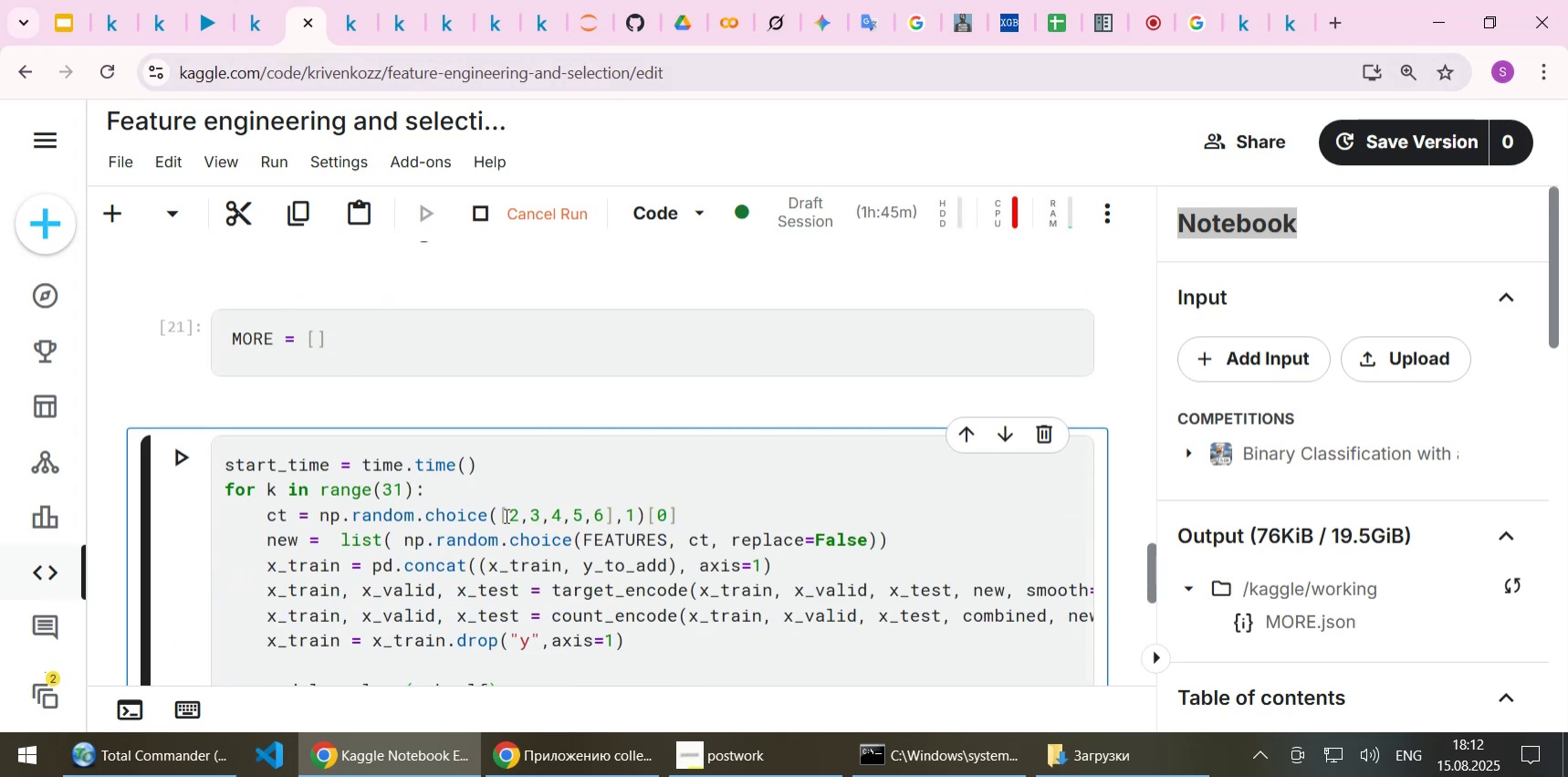 
scroll: coordinate [566, 394], scroll_direction: down, amount: 20.0
 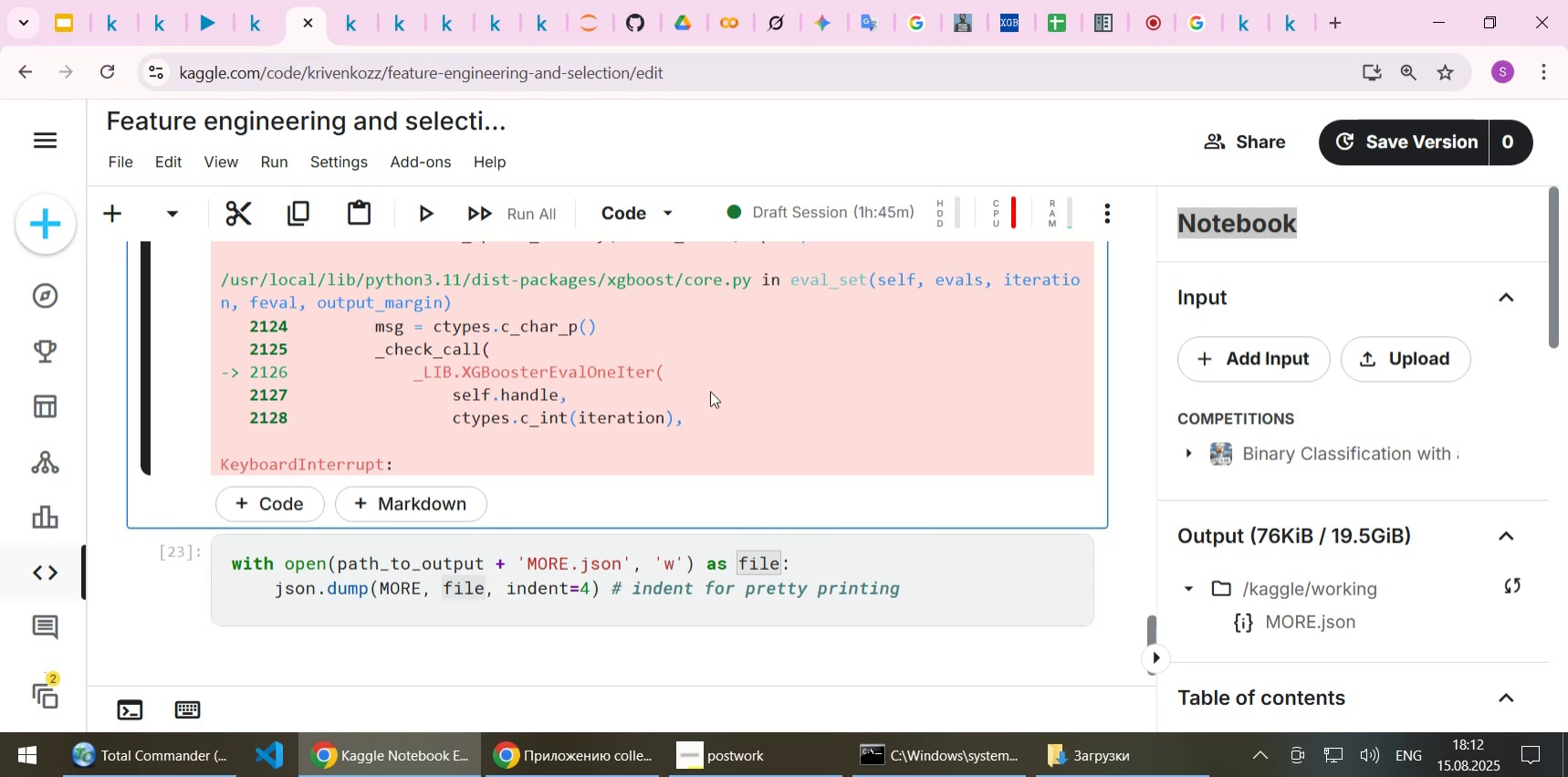 
scroll: coordinate [851, 418], scroll_direction: up, amount: 4.0
 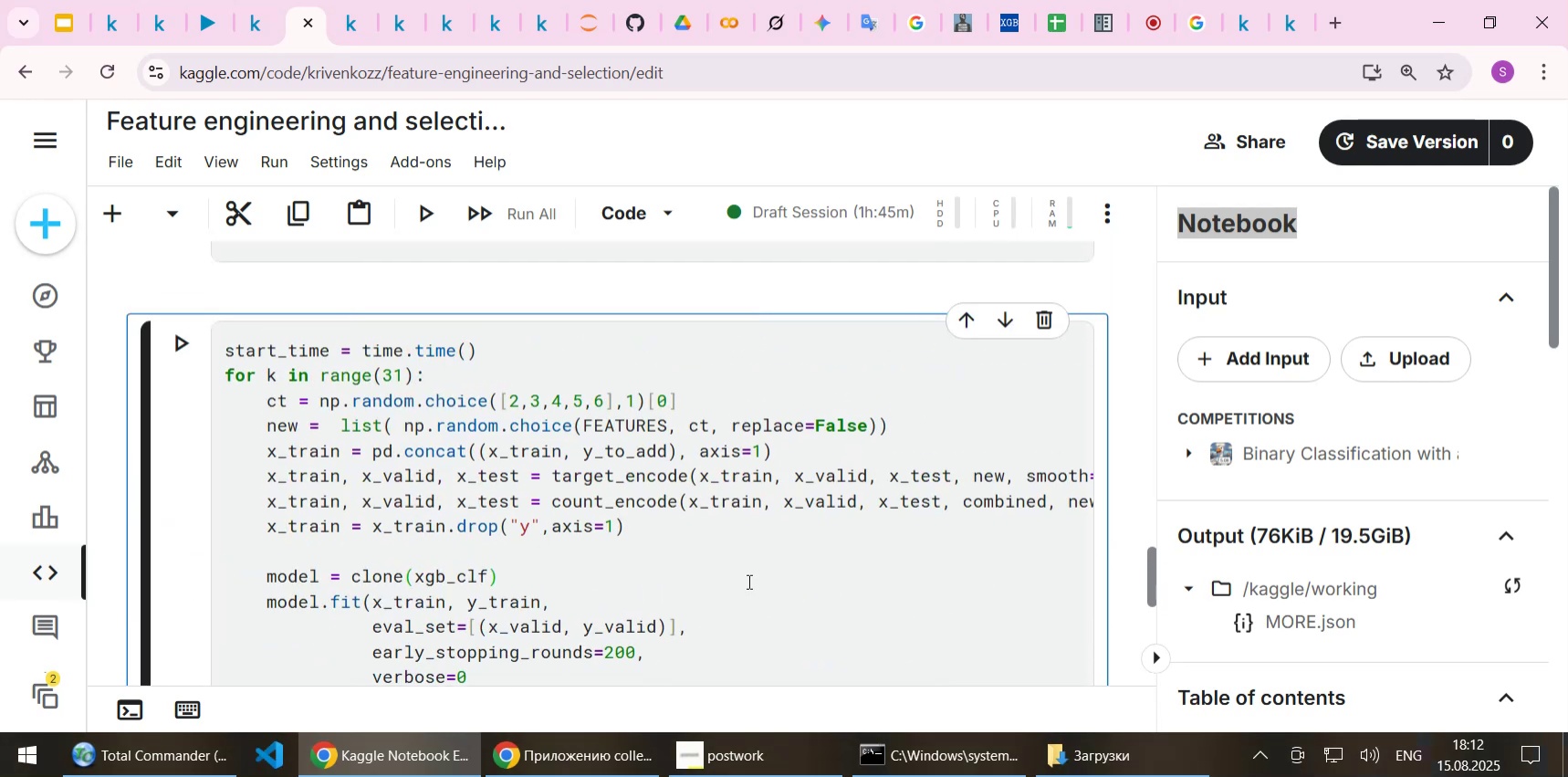 
left_click([723, 625])
 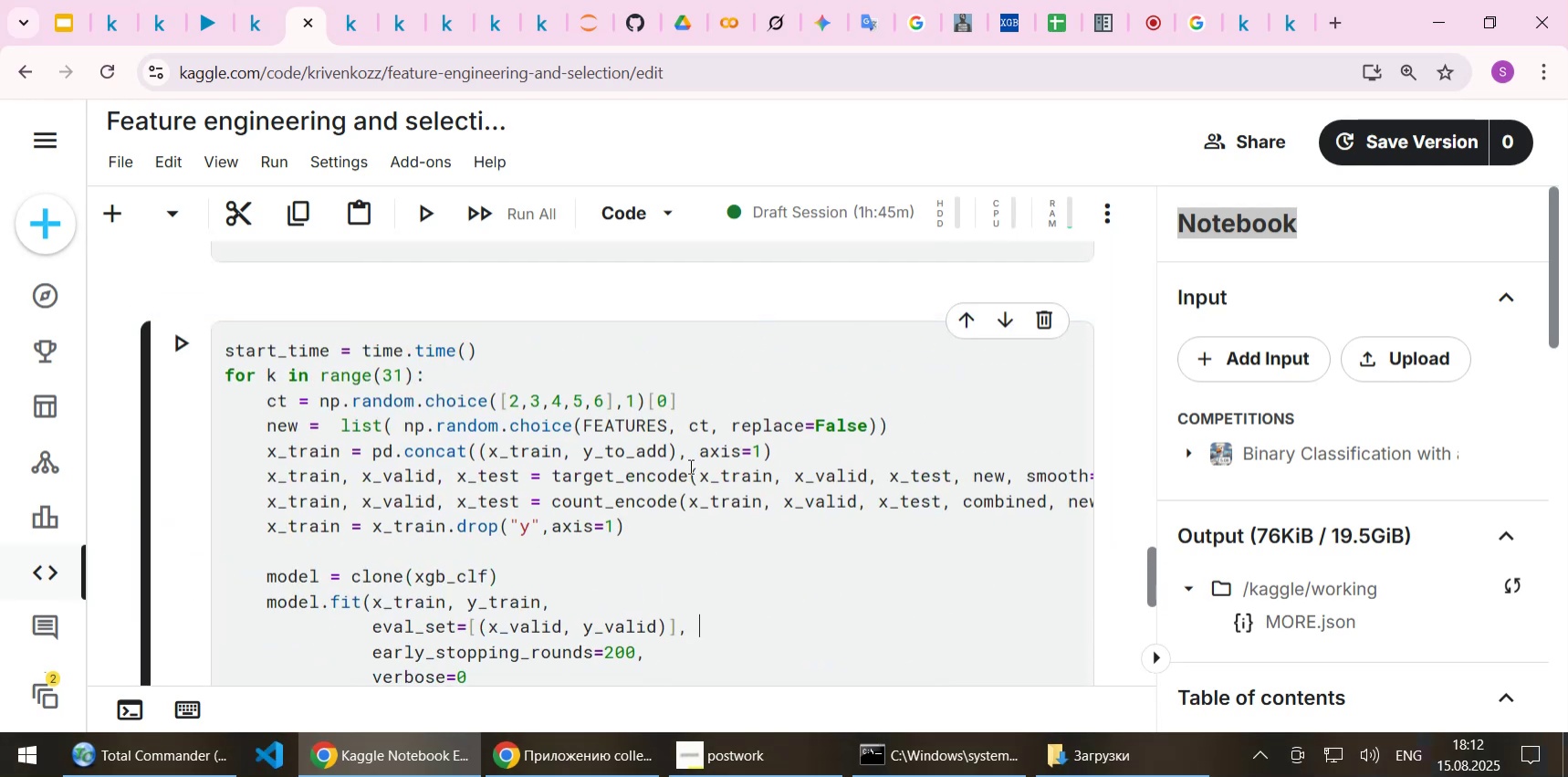 
left_click([246, 158])
 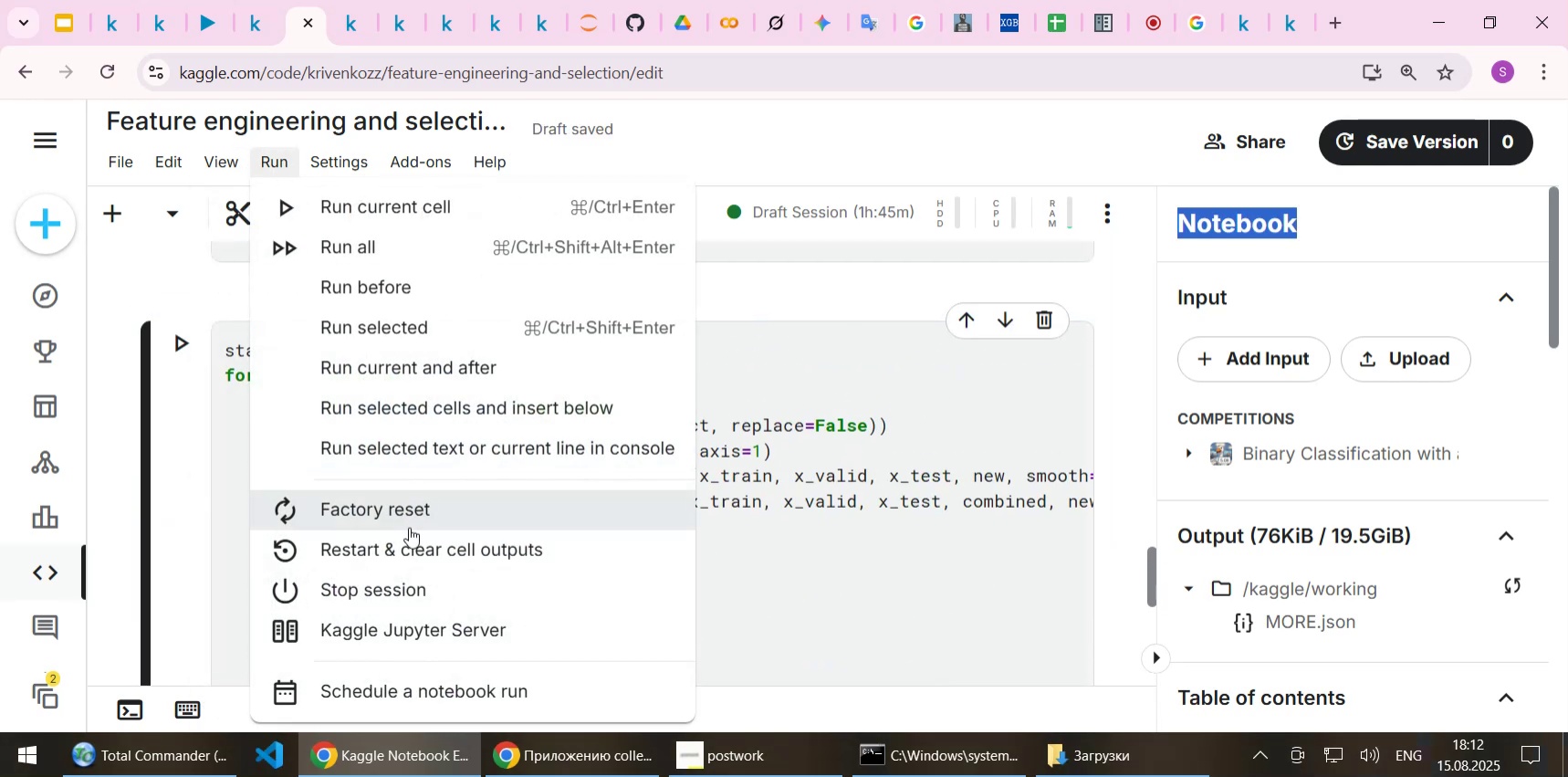 
left_click([409, 553])
 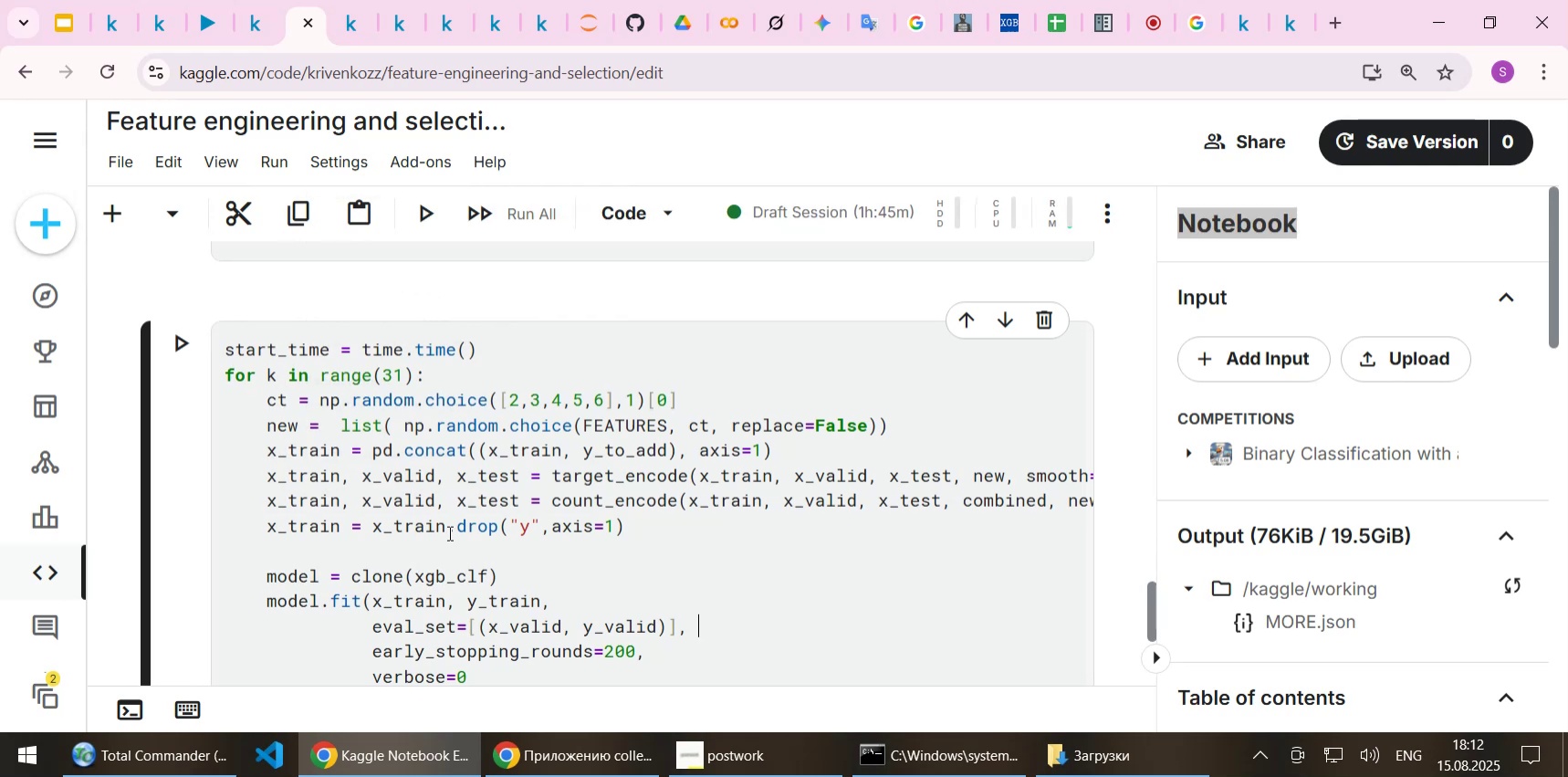 
scroll: coordinate [448, 532], scroll_direction: down, amount: 5.0
 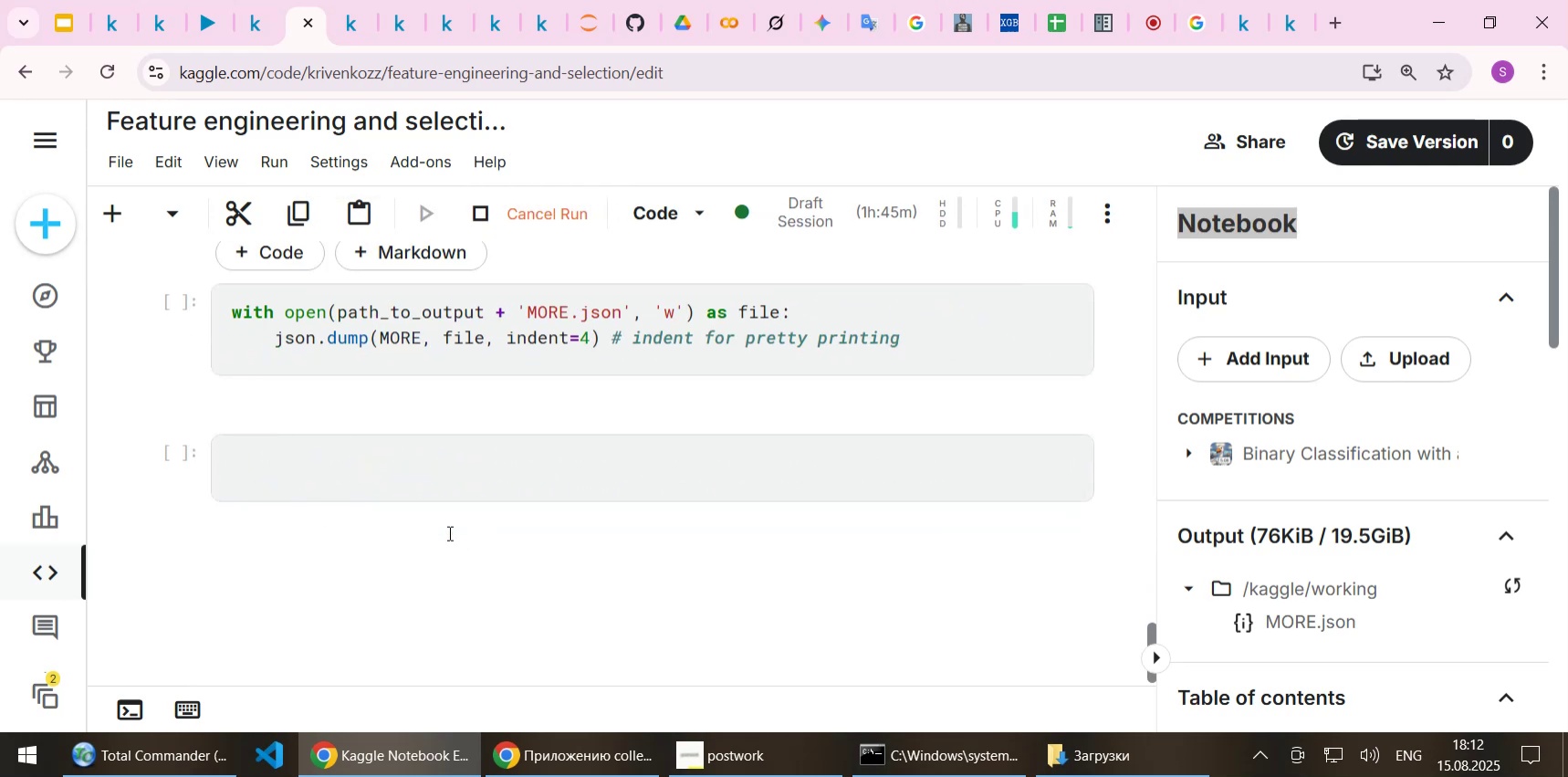 
scroll: coordinate [545, 378], scroll_direction: up, amount: 4.0
 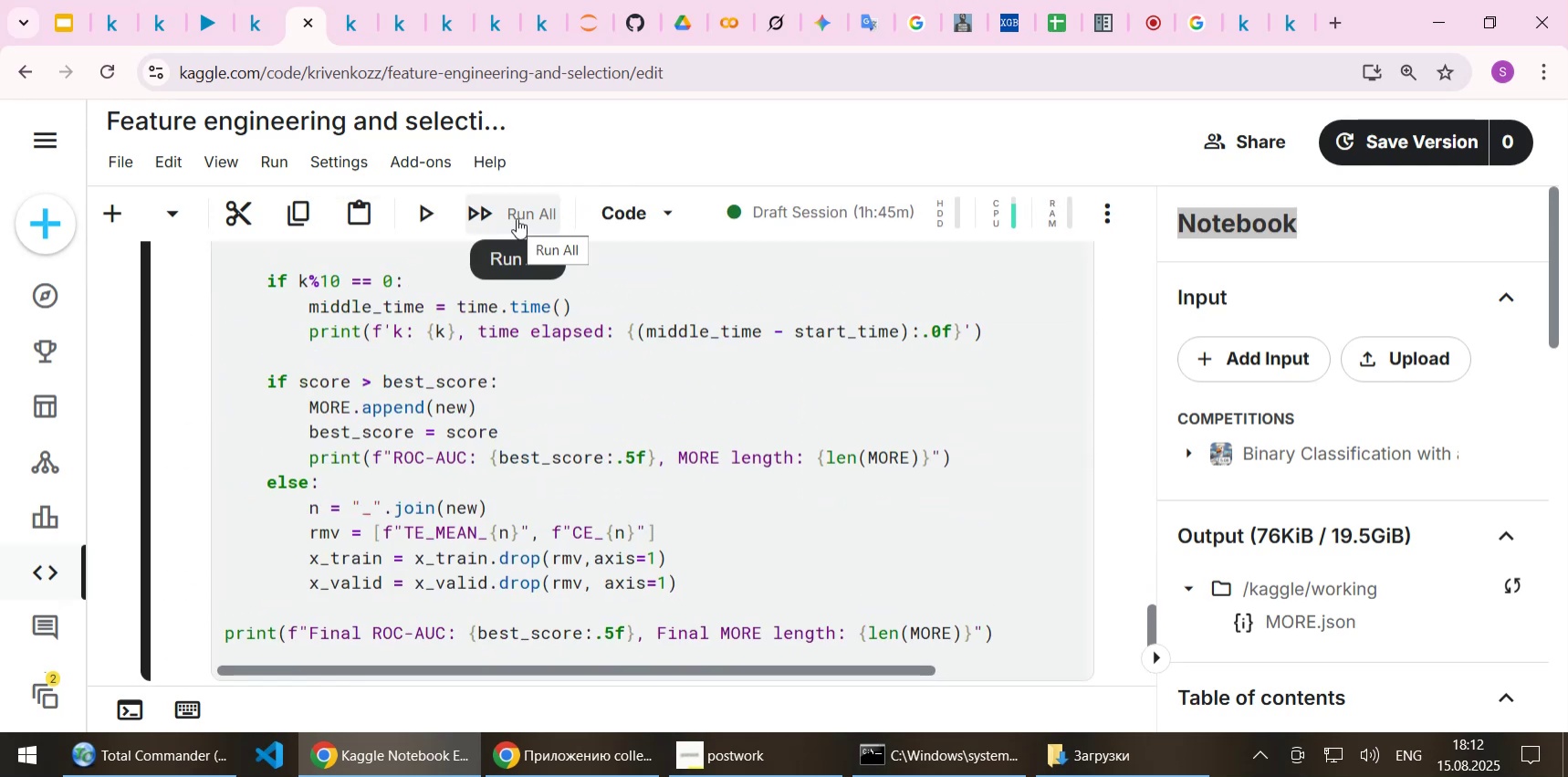 
left_click([517, 218])
 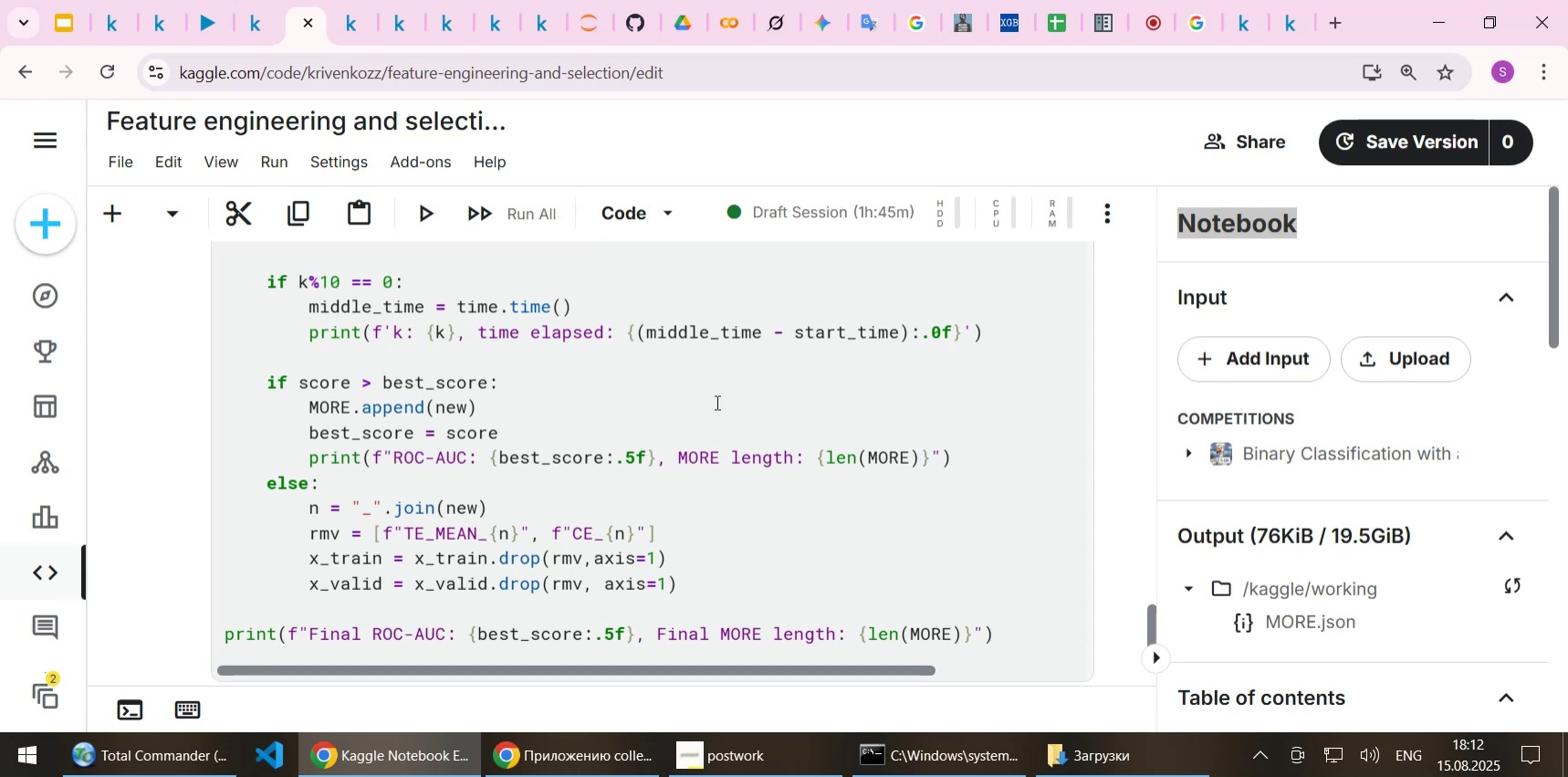 
scroll: coordinate [716, 402], scroll_direction: down, amount: 2.0
 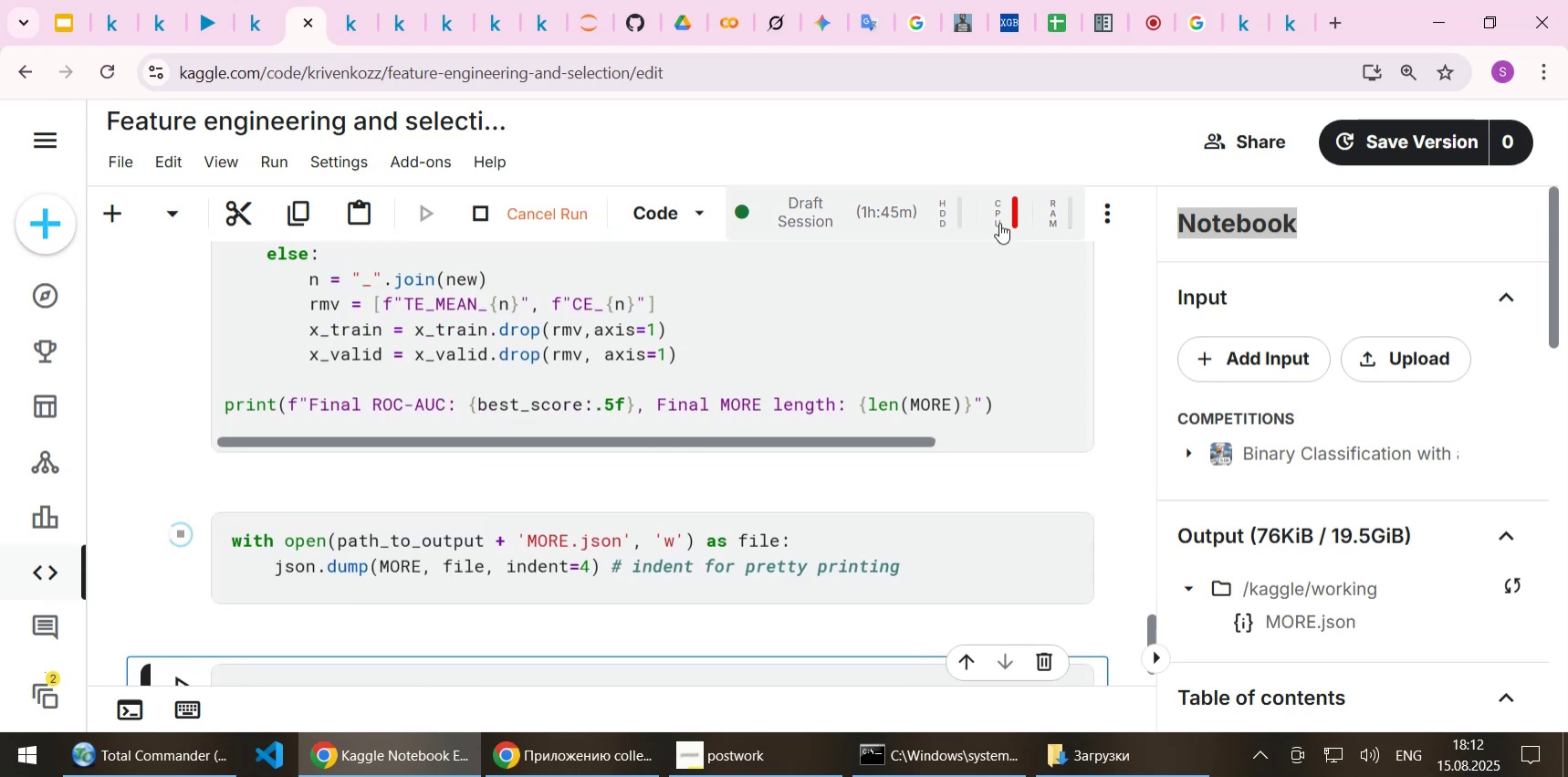 
left_click([1293, 14])
 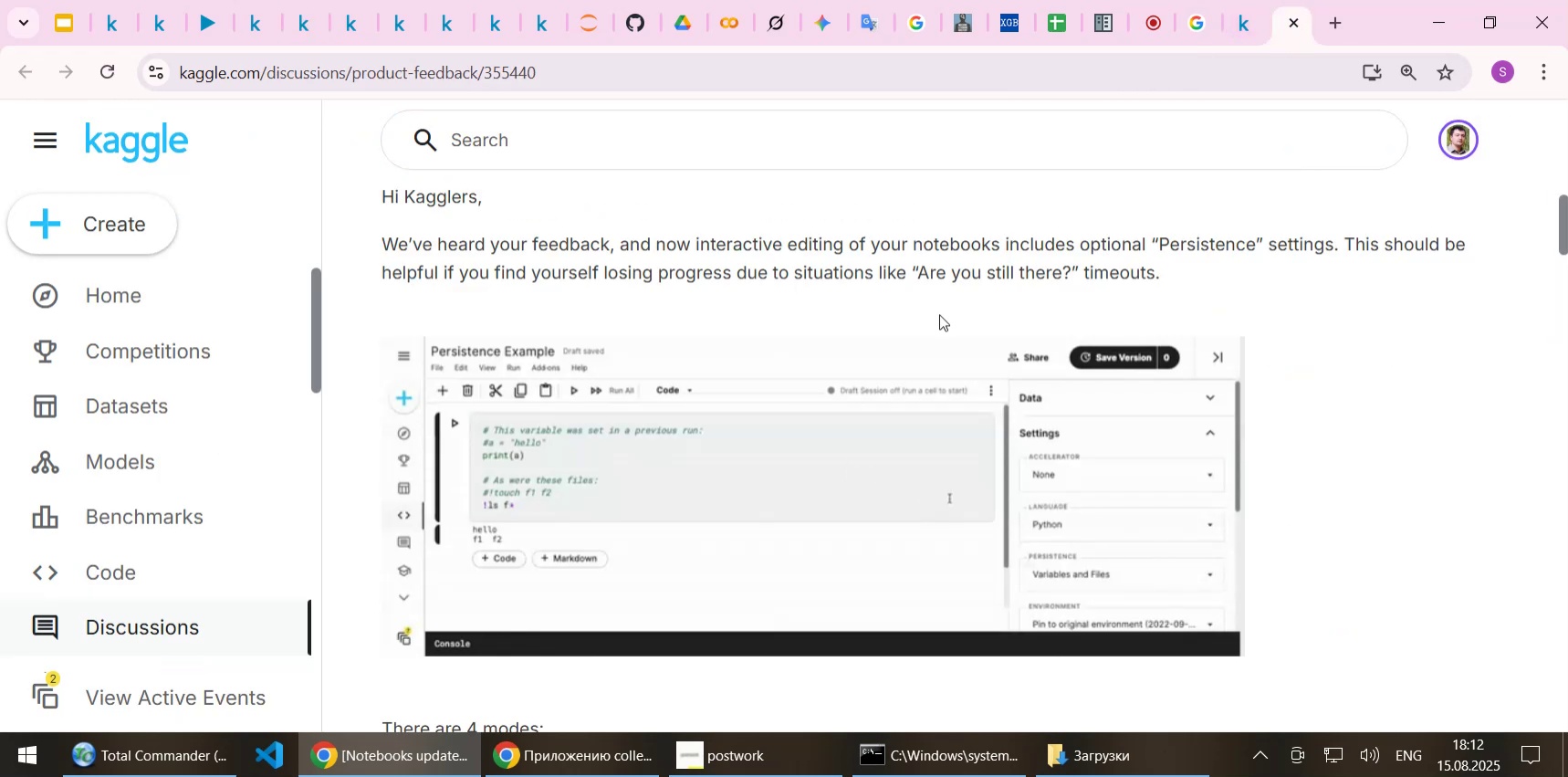 
scroll: coordinate [1270, 387], scroll_direction: down, amount: 4.0
 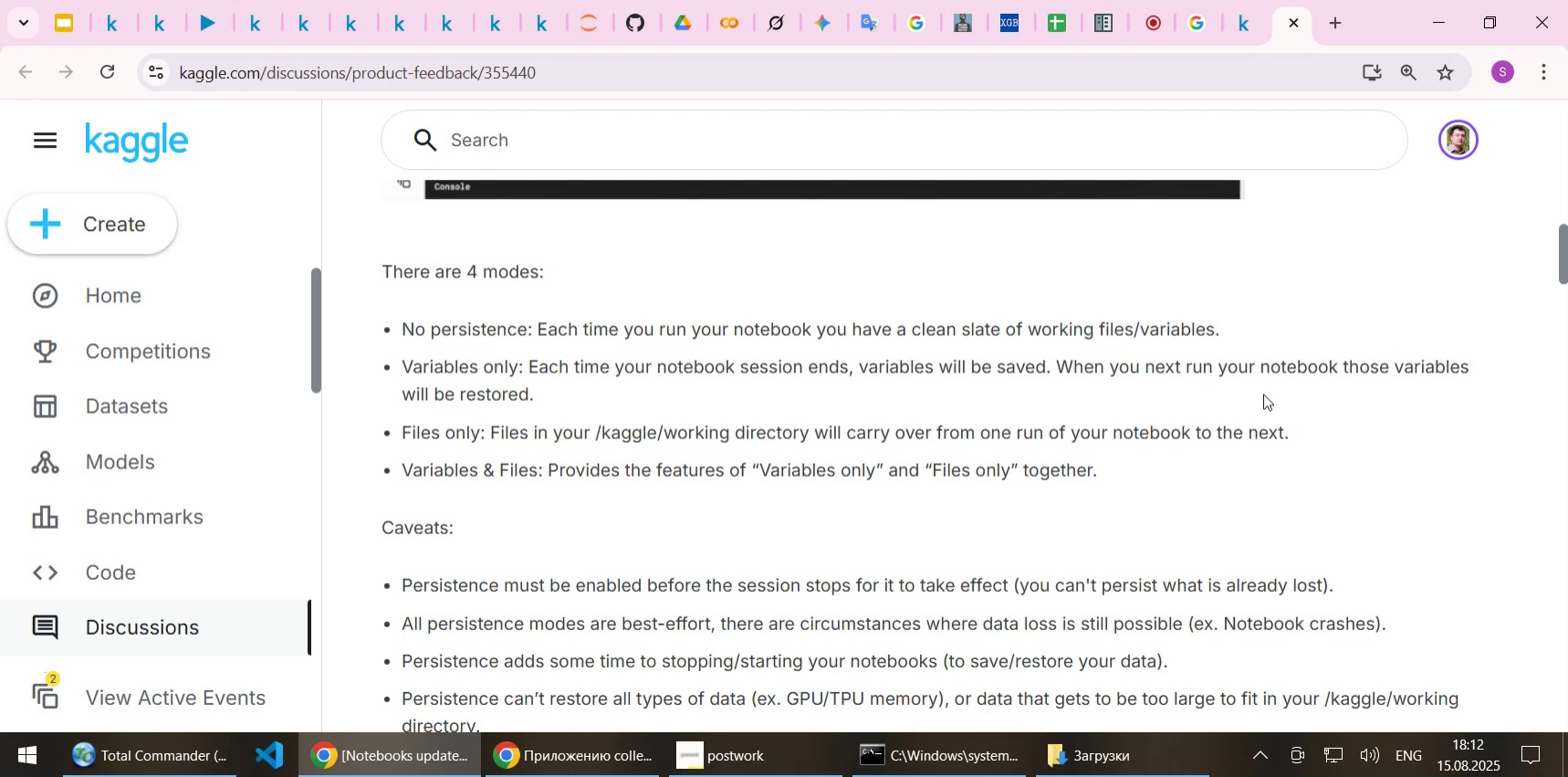 
wait(12.95)
 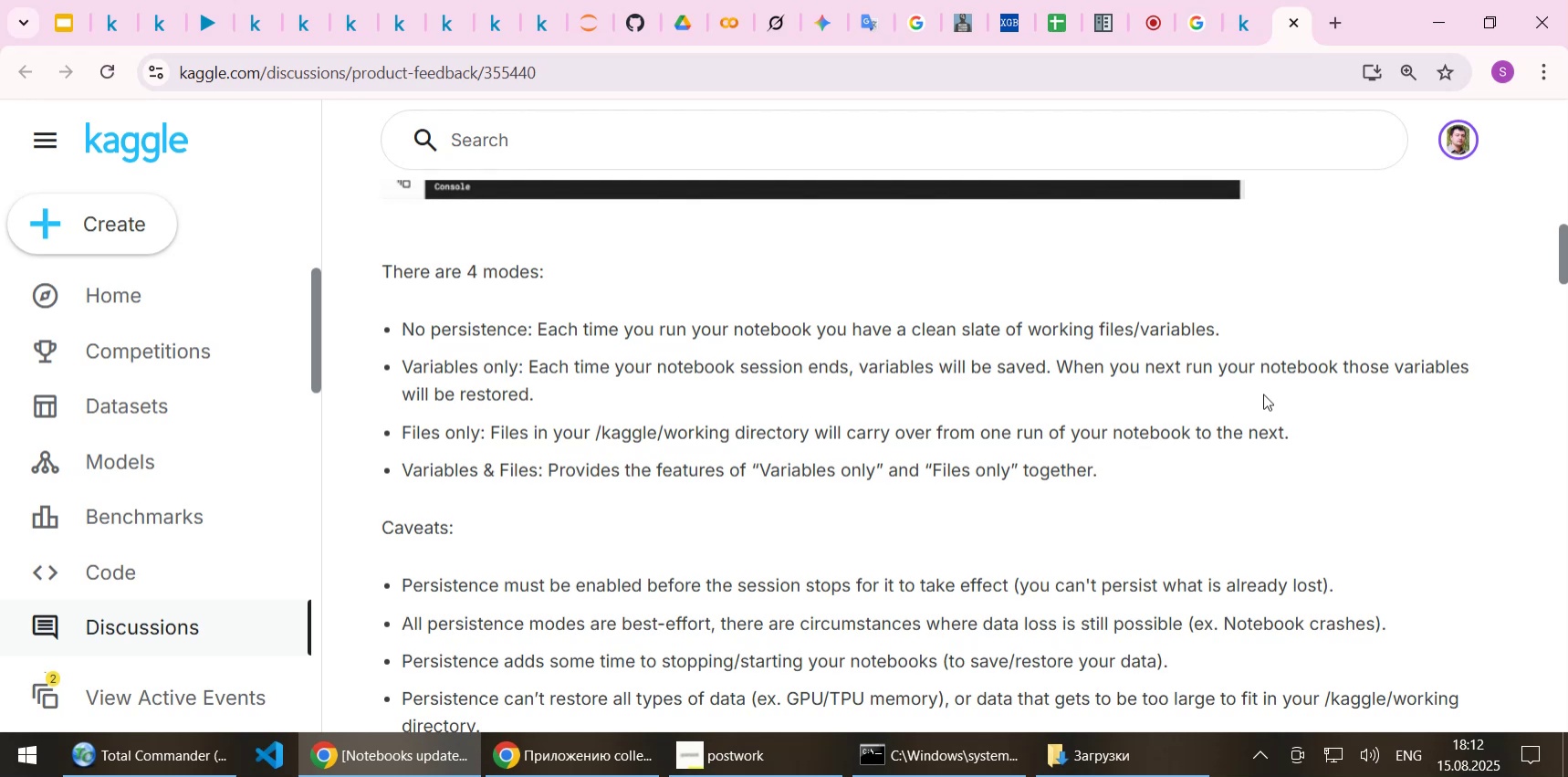 
scroll: coordinate [1263, 394], scroll_direction: down, amount: 1.0
 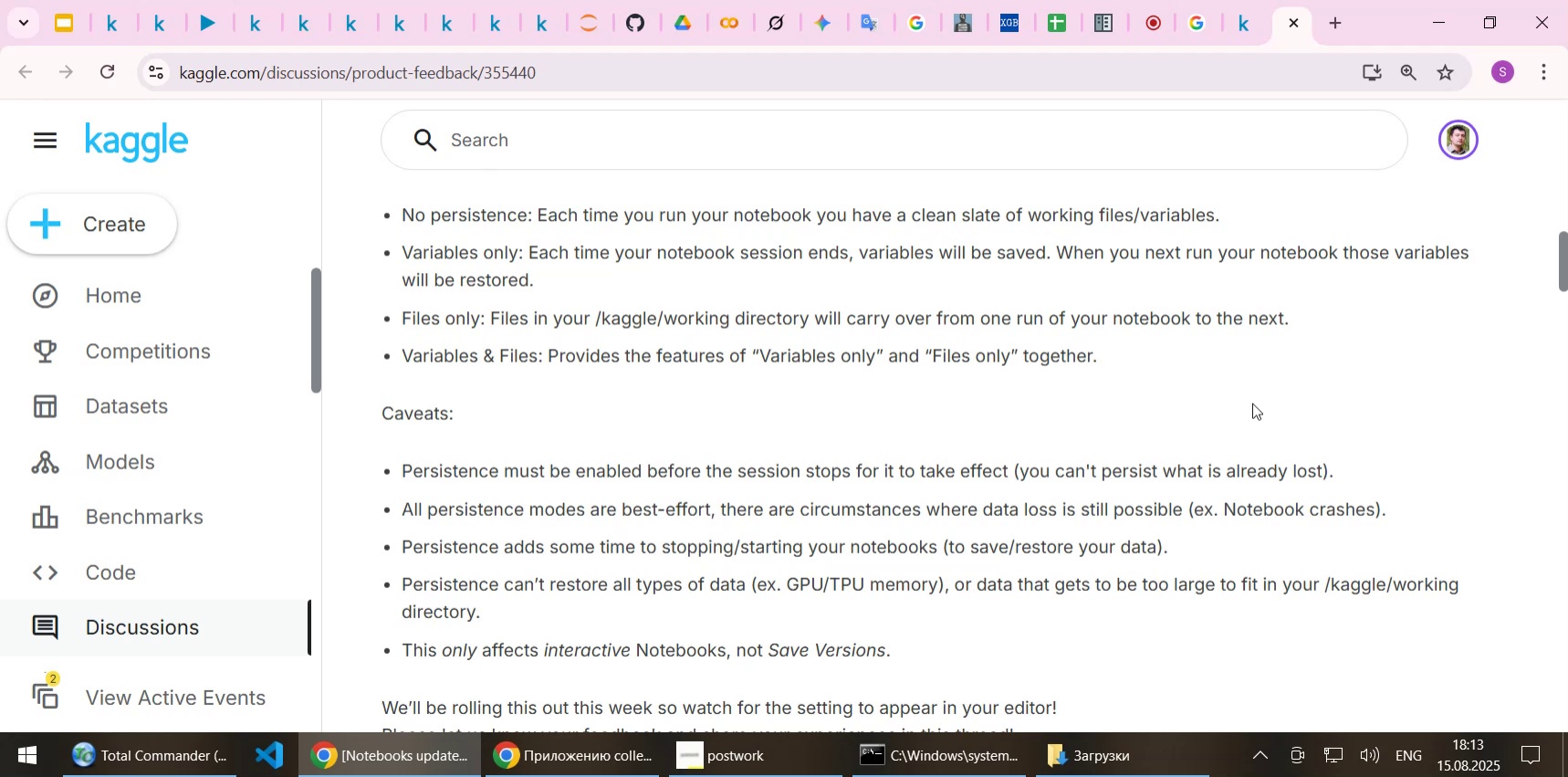 
wait(19.42)
 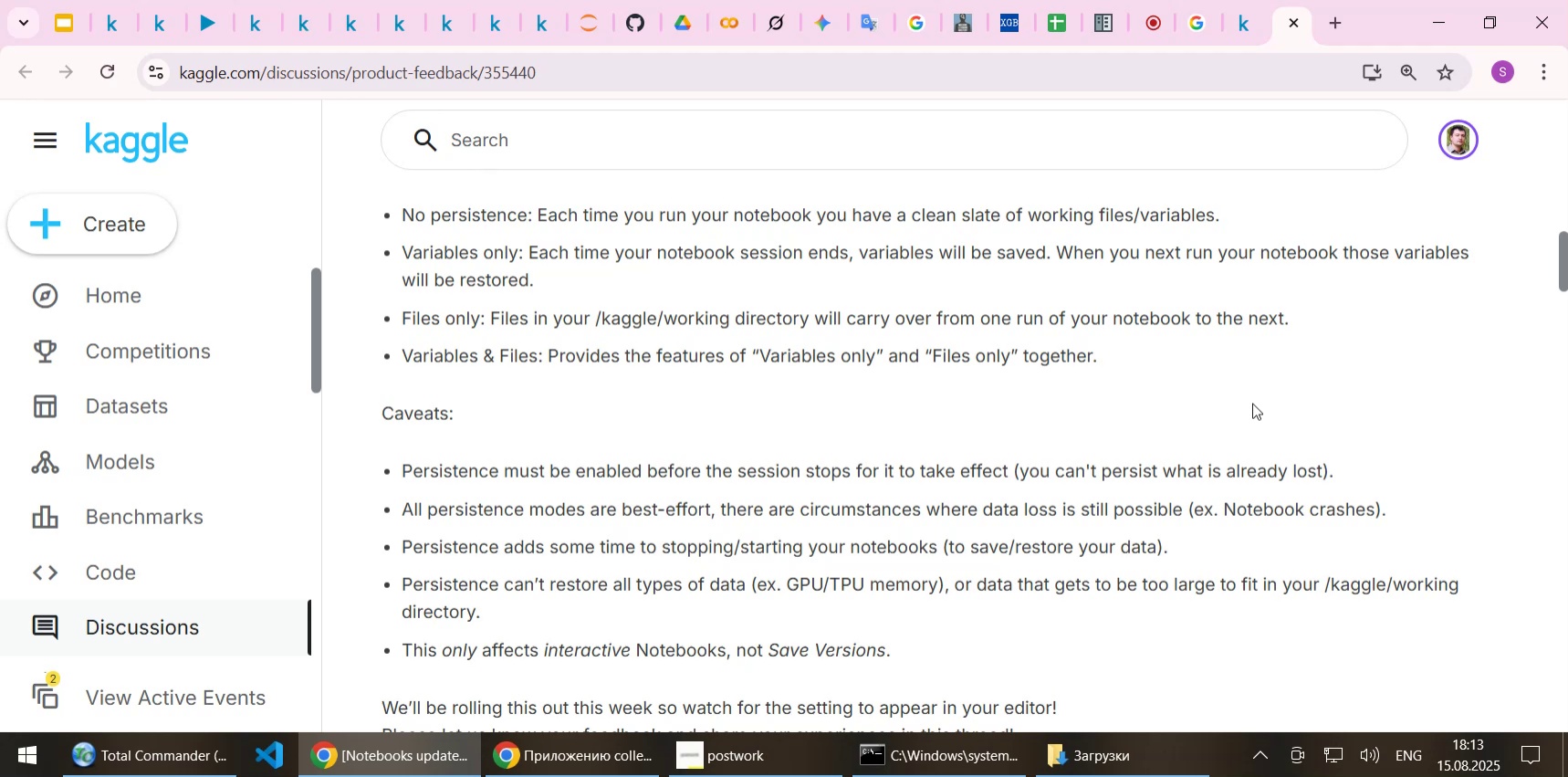 
left_click([303, 23])
 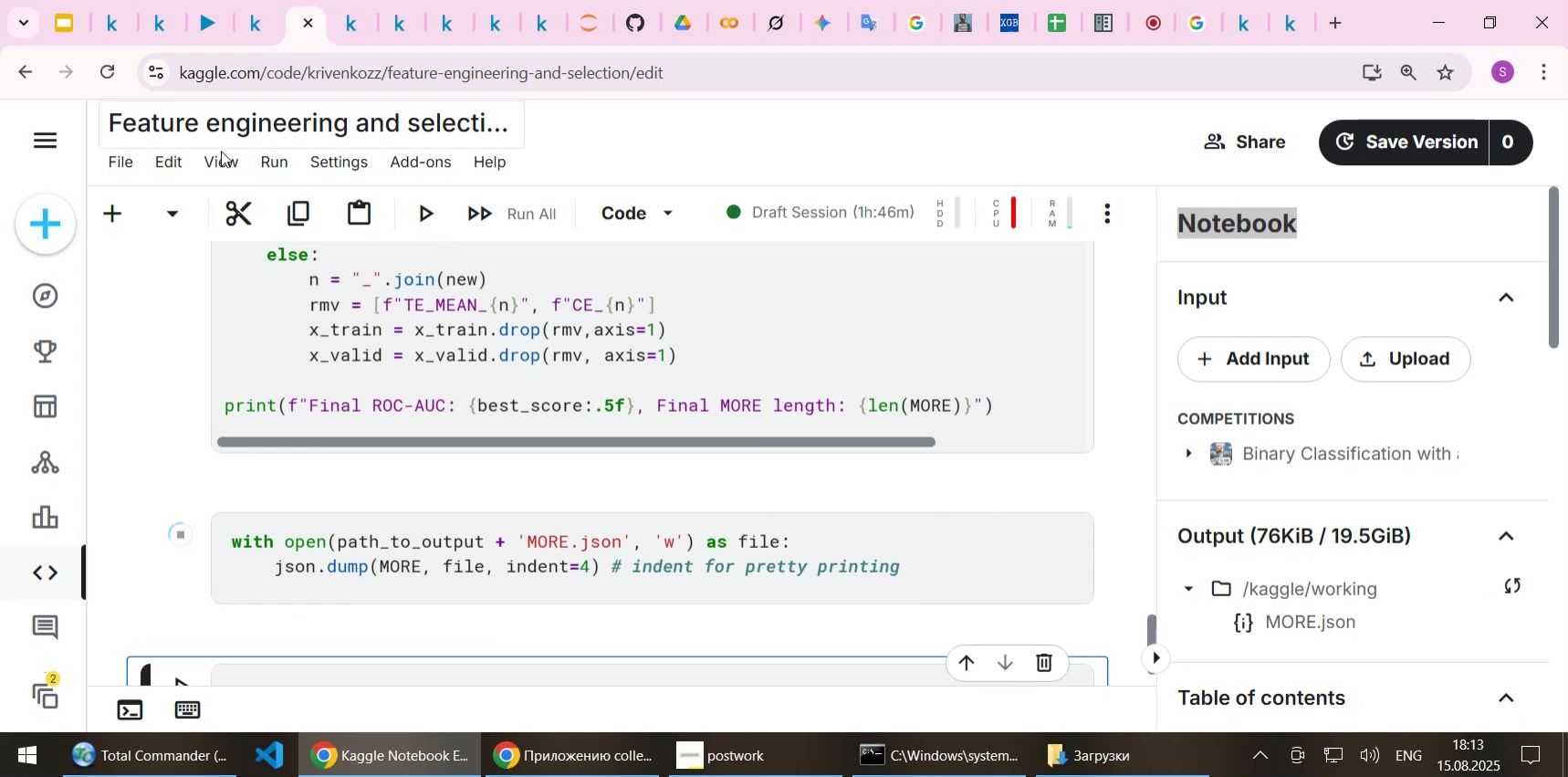 
wait(5.08)
 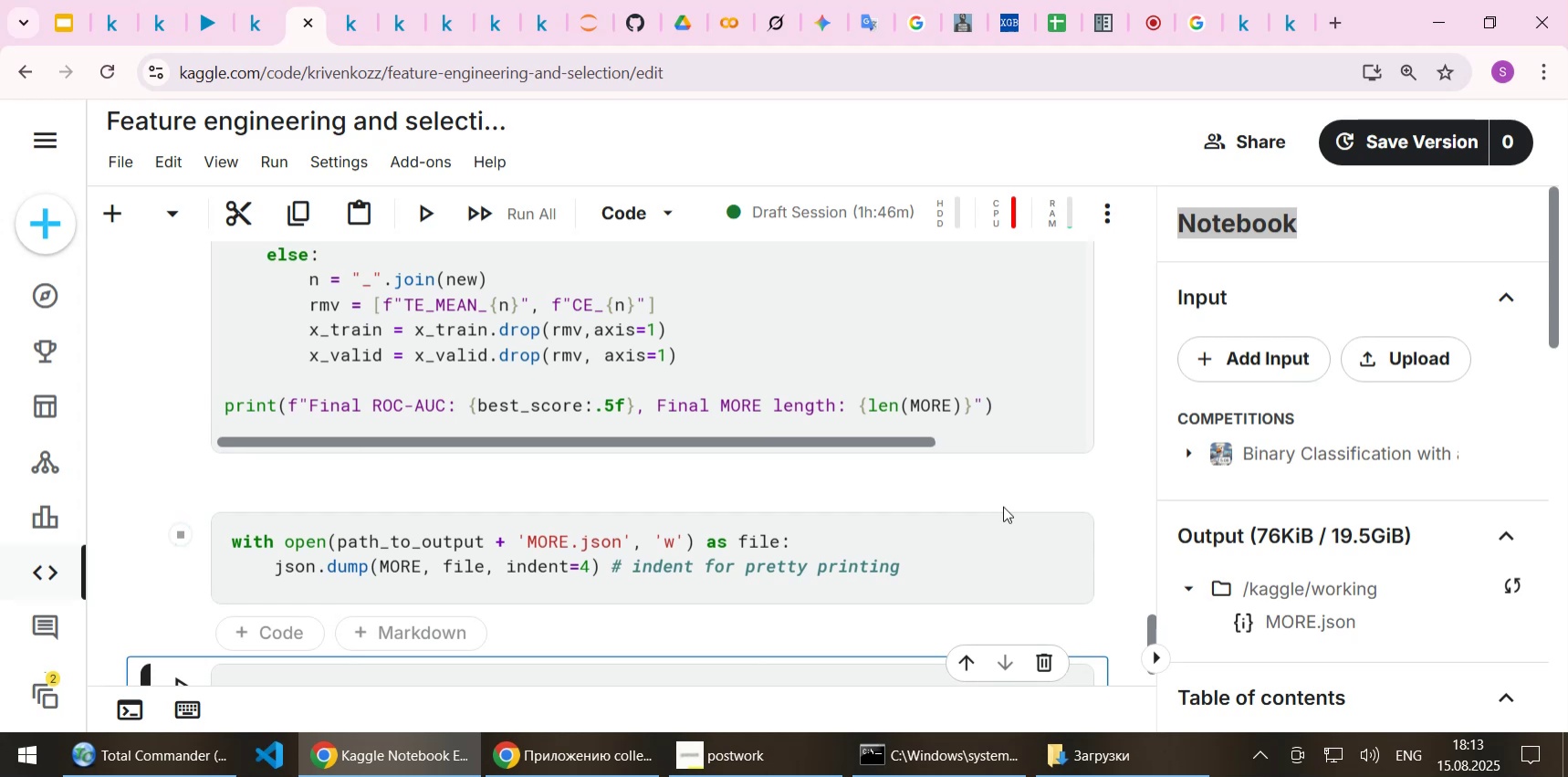 
left_click([132, 163])
 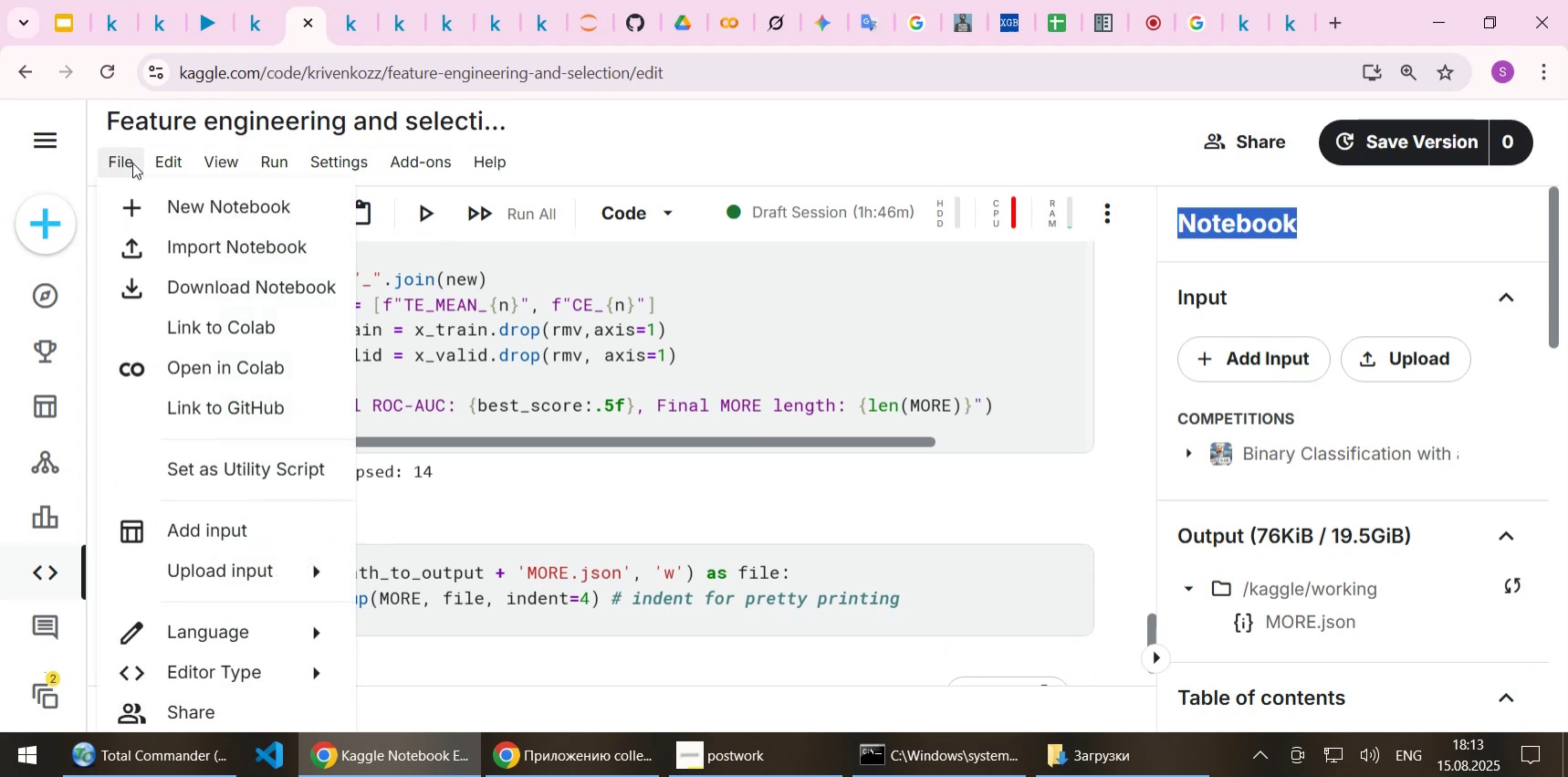 
wait(5.79)
 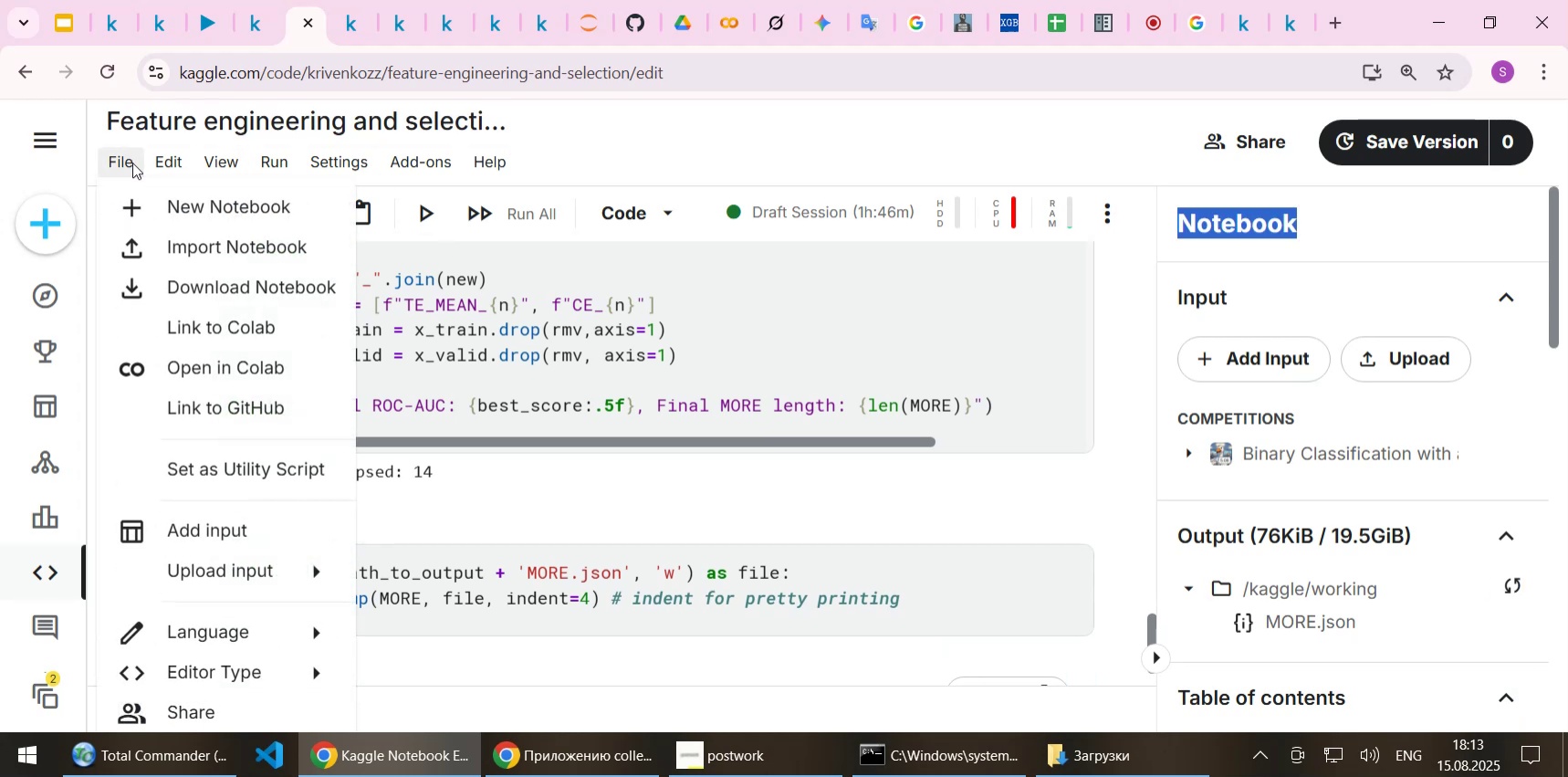 
left_click([128, 161])
 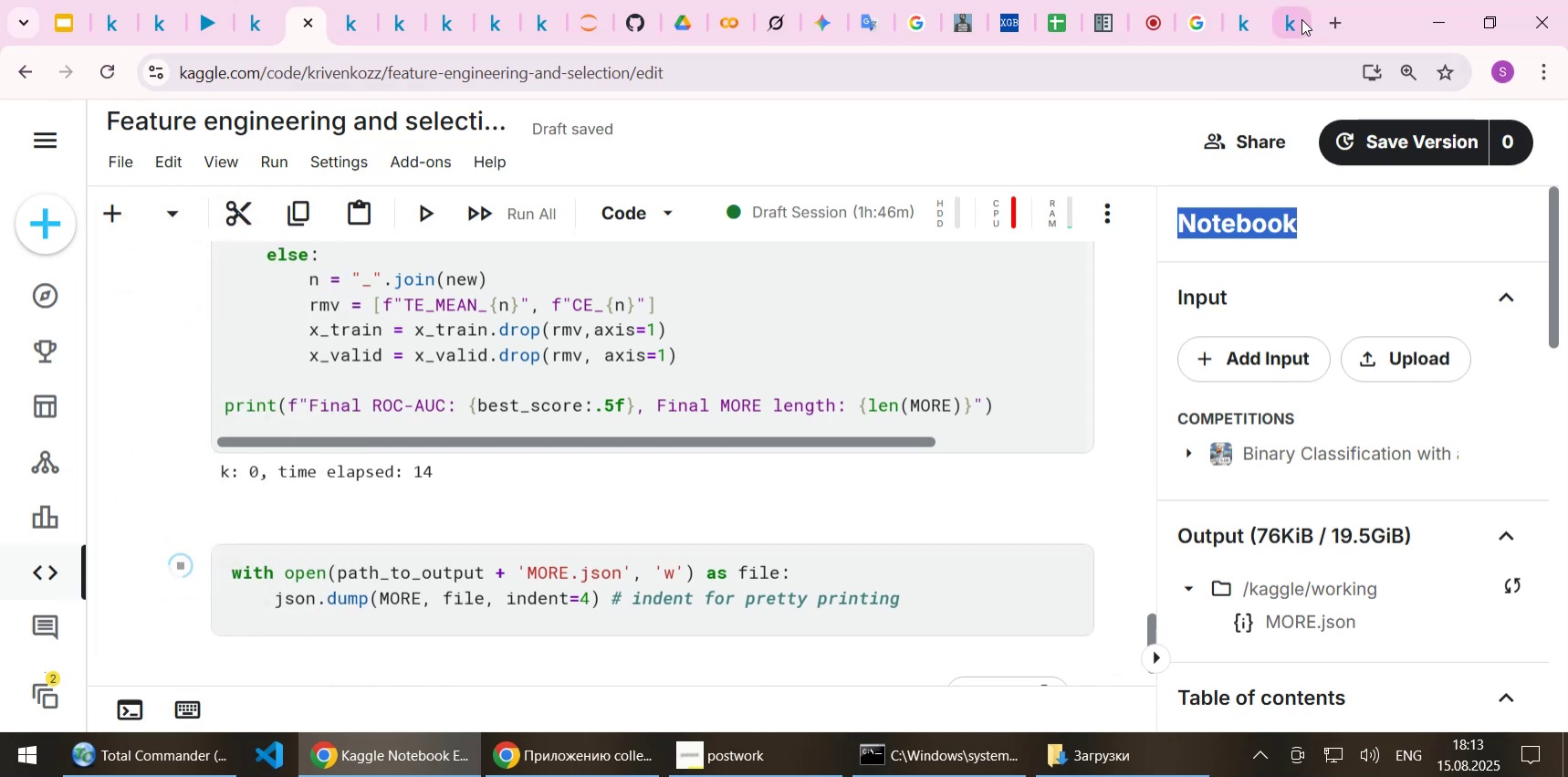 
left_click([1289, 19])
 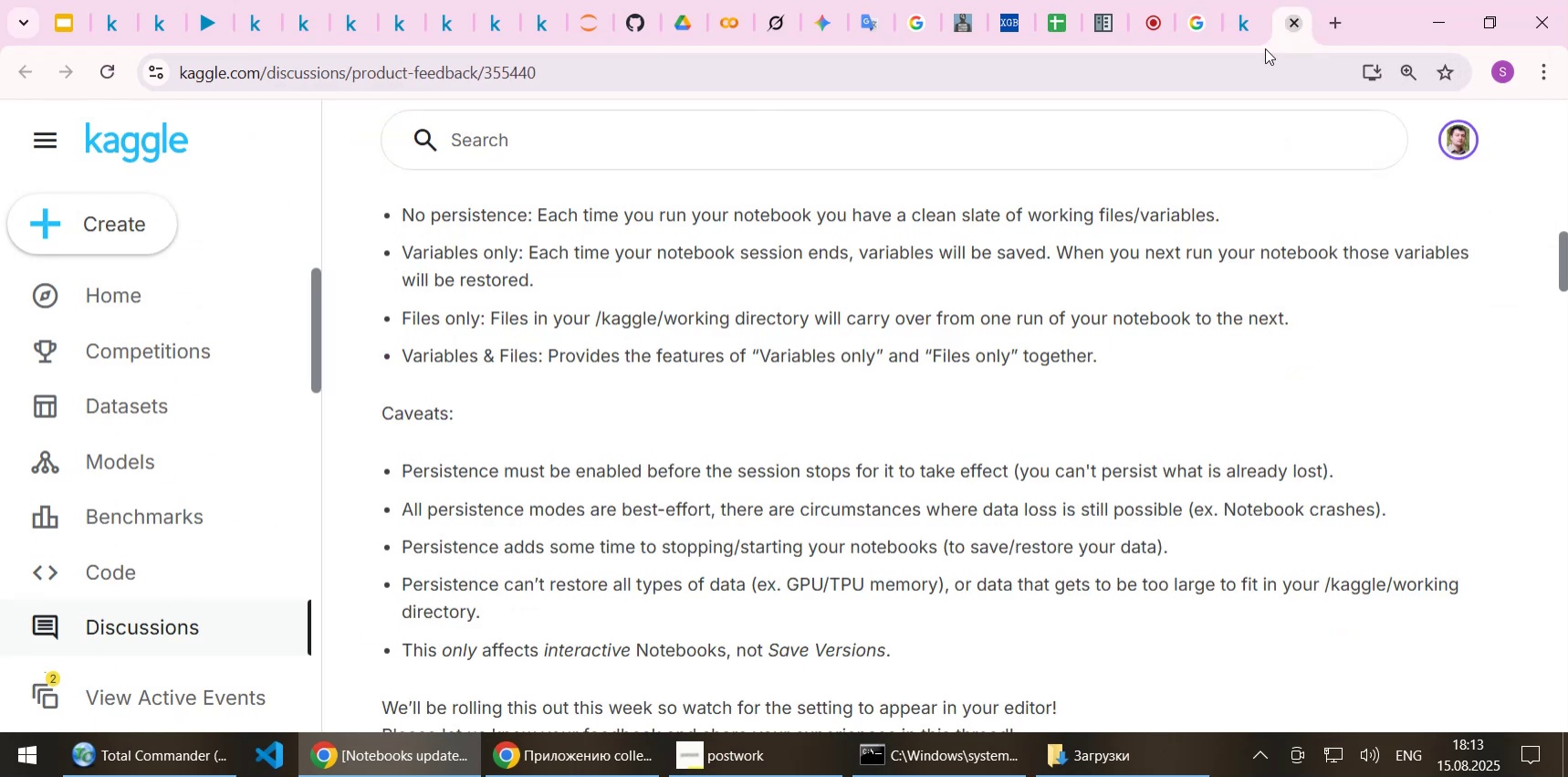 
scroll: coordinate [920, 416], scroll_direction: up, amount: 4.0
 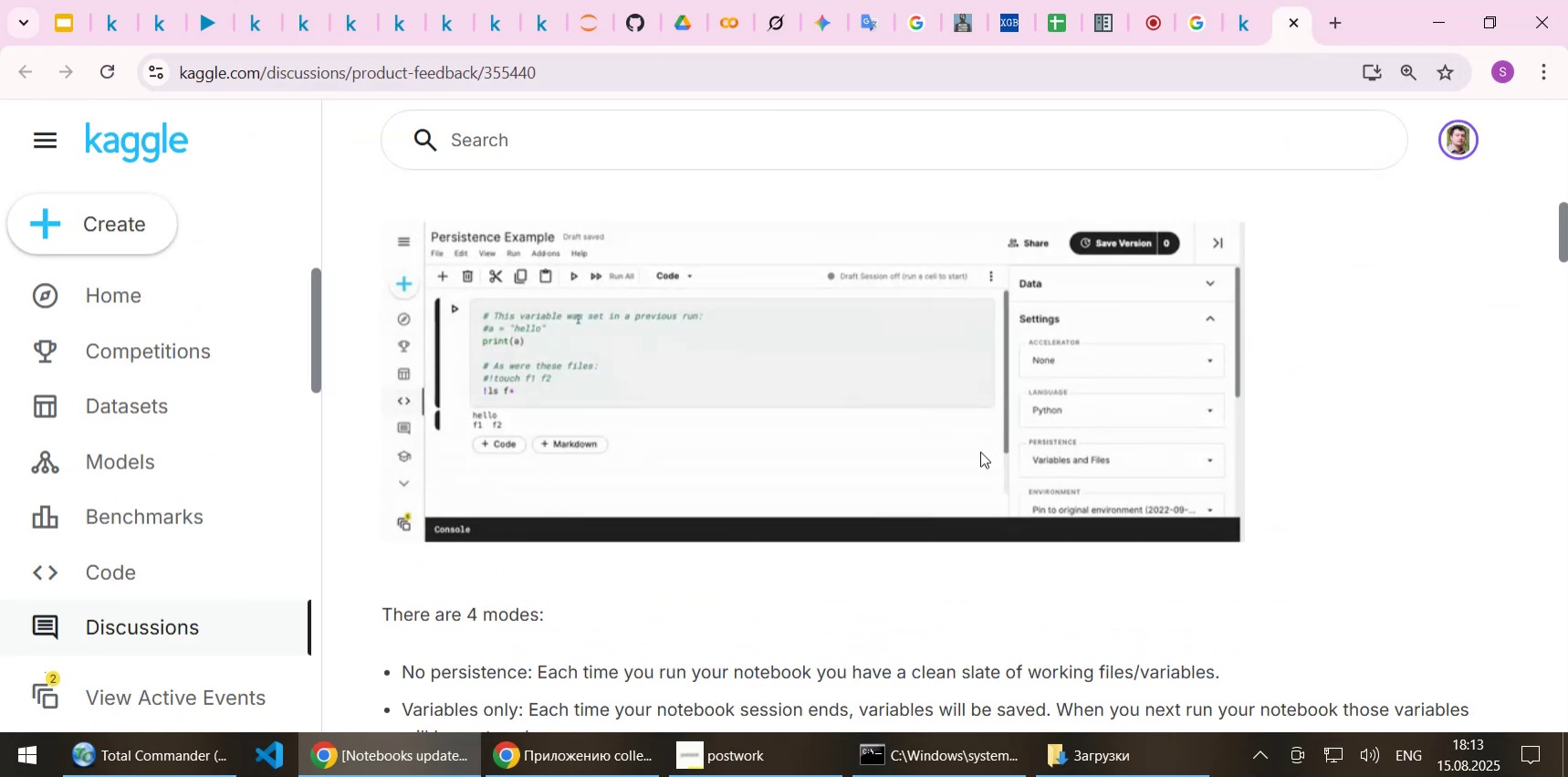 
wait(7.56)
 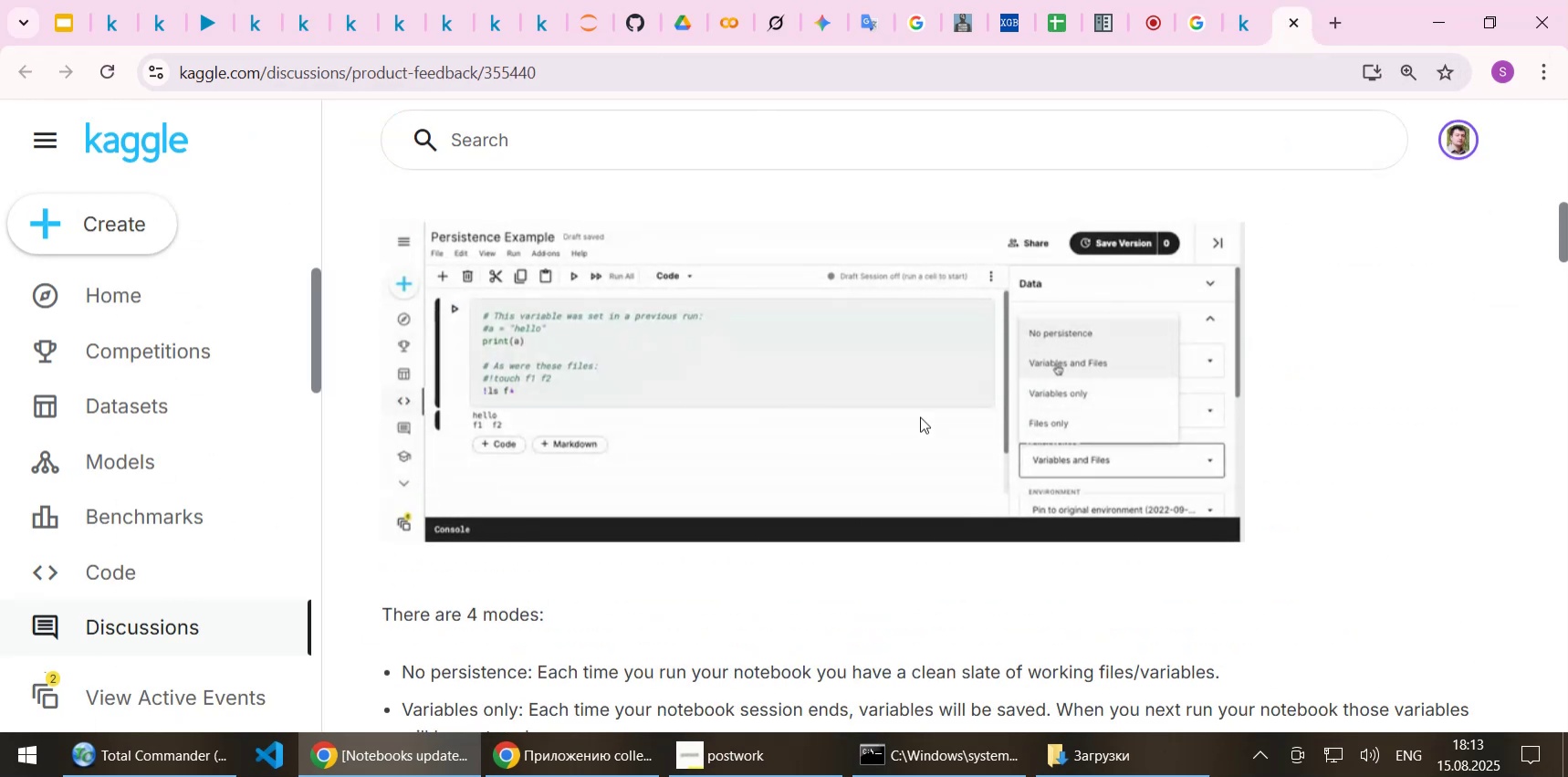 
left_click([299, 24])
 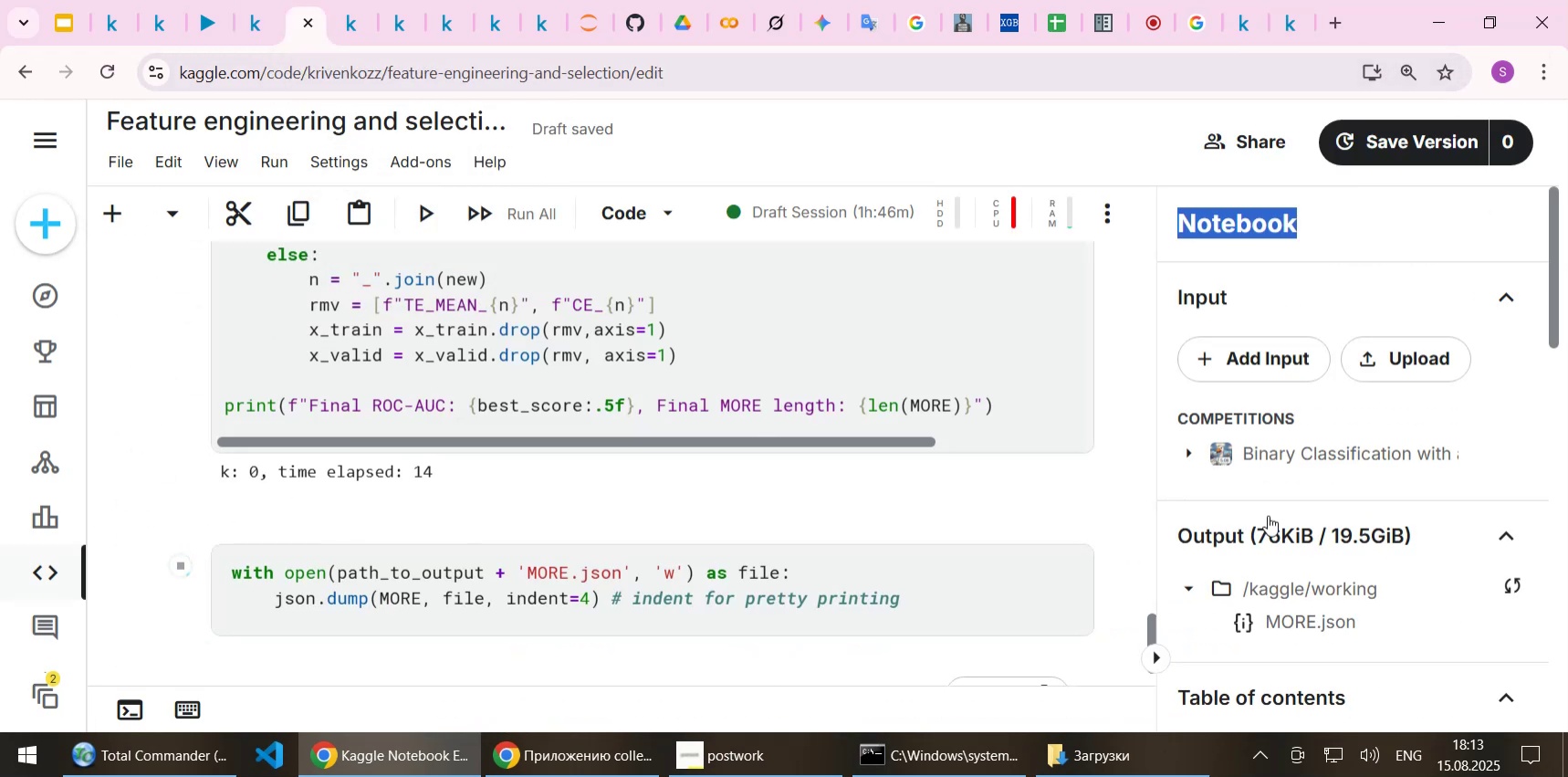 
scroll: coordinate [1353, 534], scroll_direction: down, amount: 9.0
 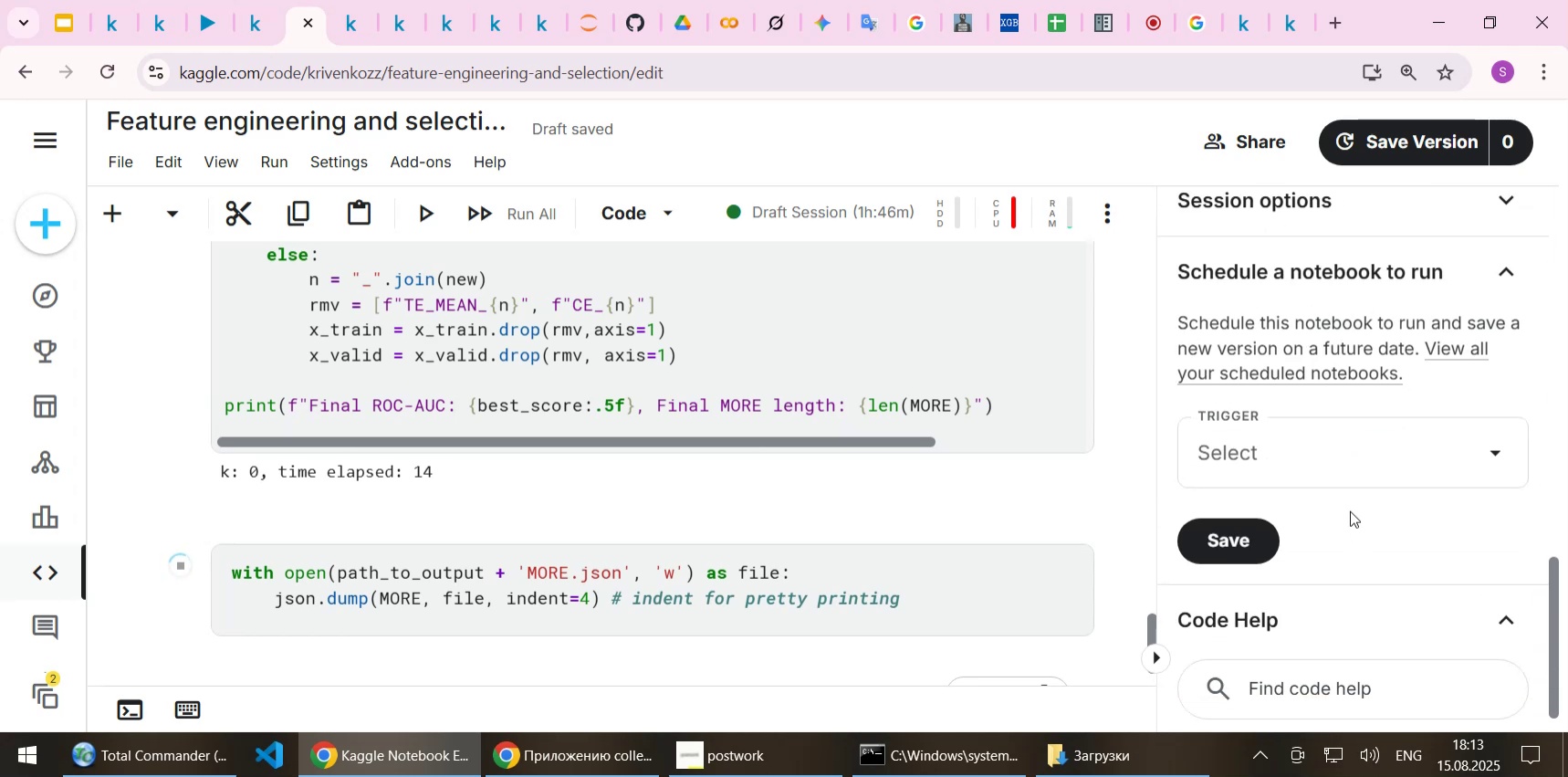 
scroll: coordinate [1350, 510], scroll_direction: up, amount: 1.0
 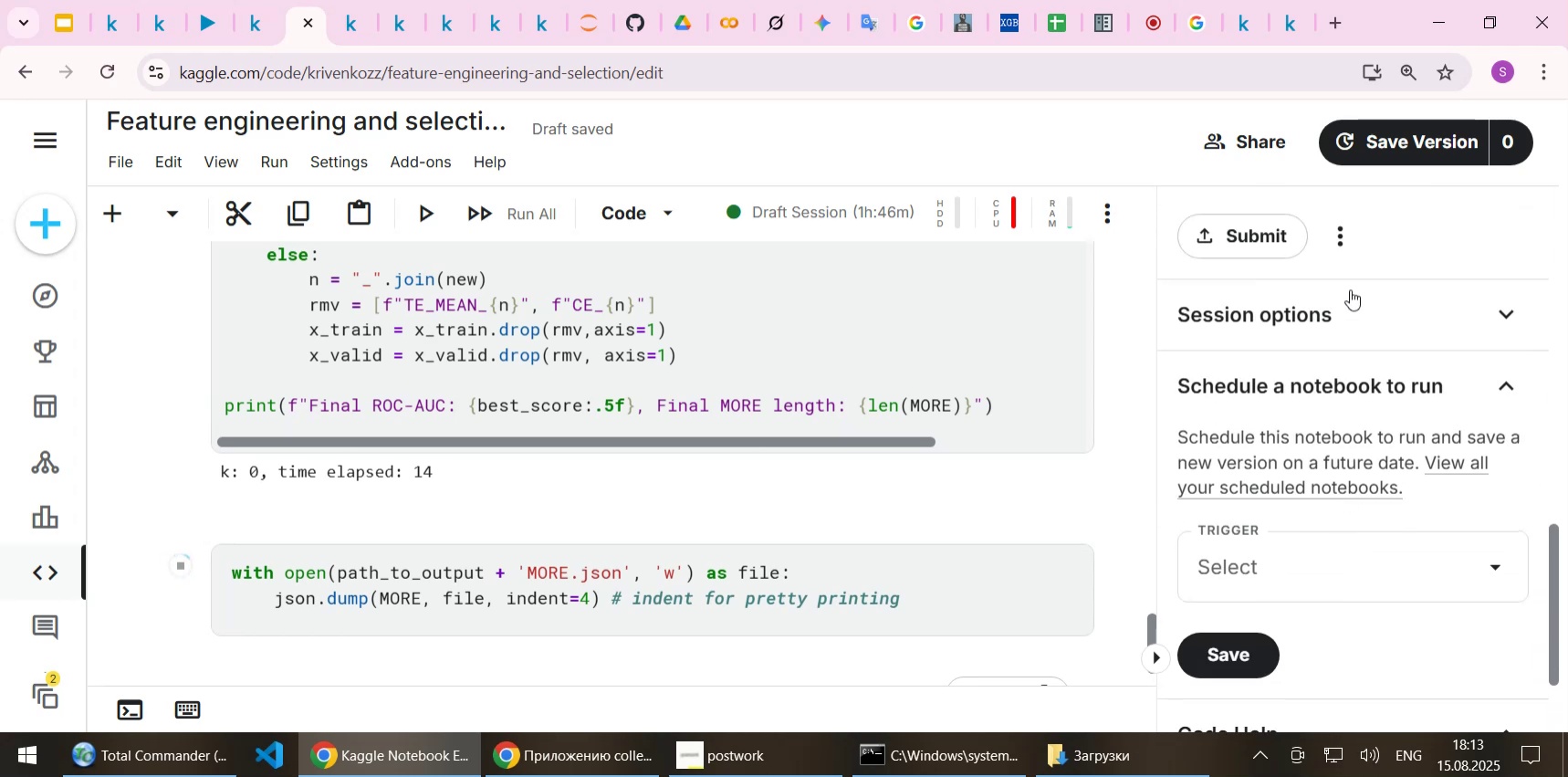 
left_click([1356, 310])
 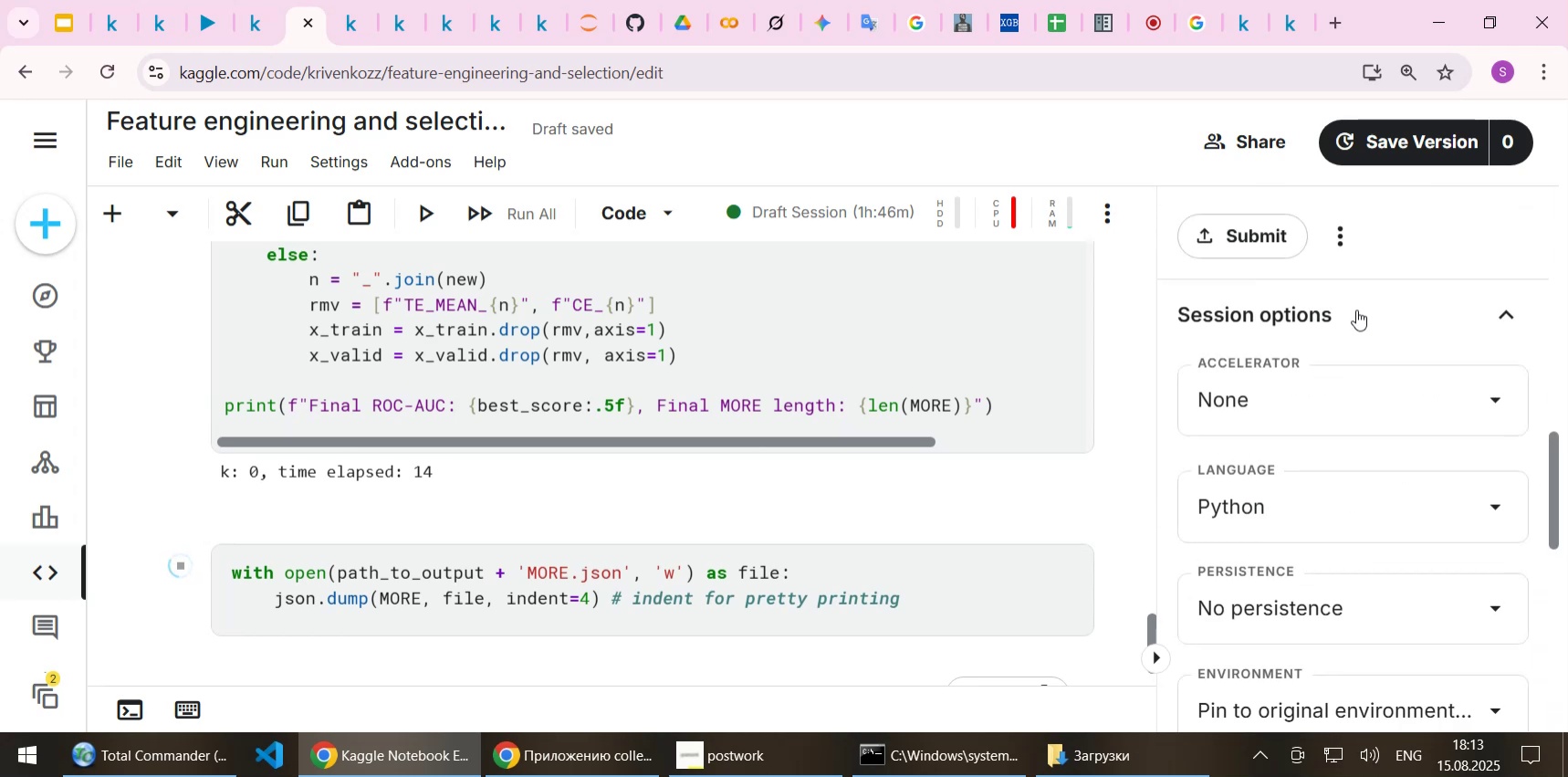 
scroll: coordinate [1364, 380], scroll_direction: down, amount: 1.0
 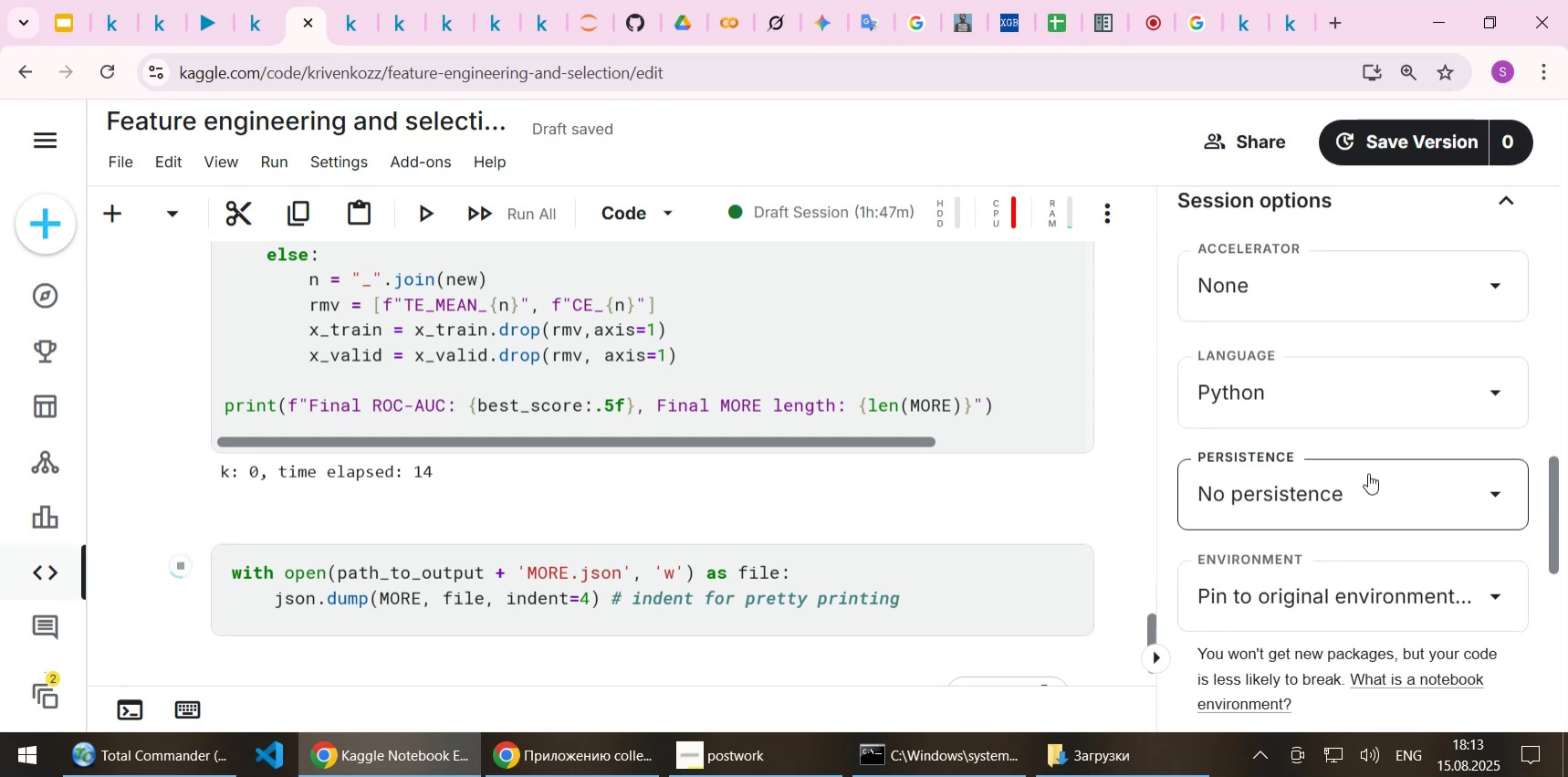 
left_click([1368, 491])
 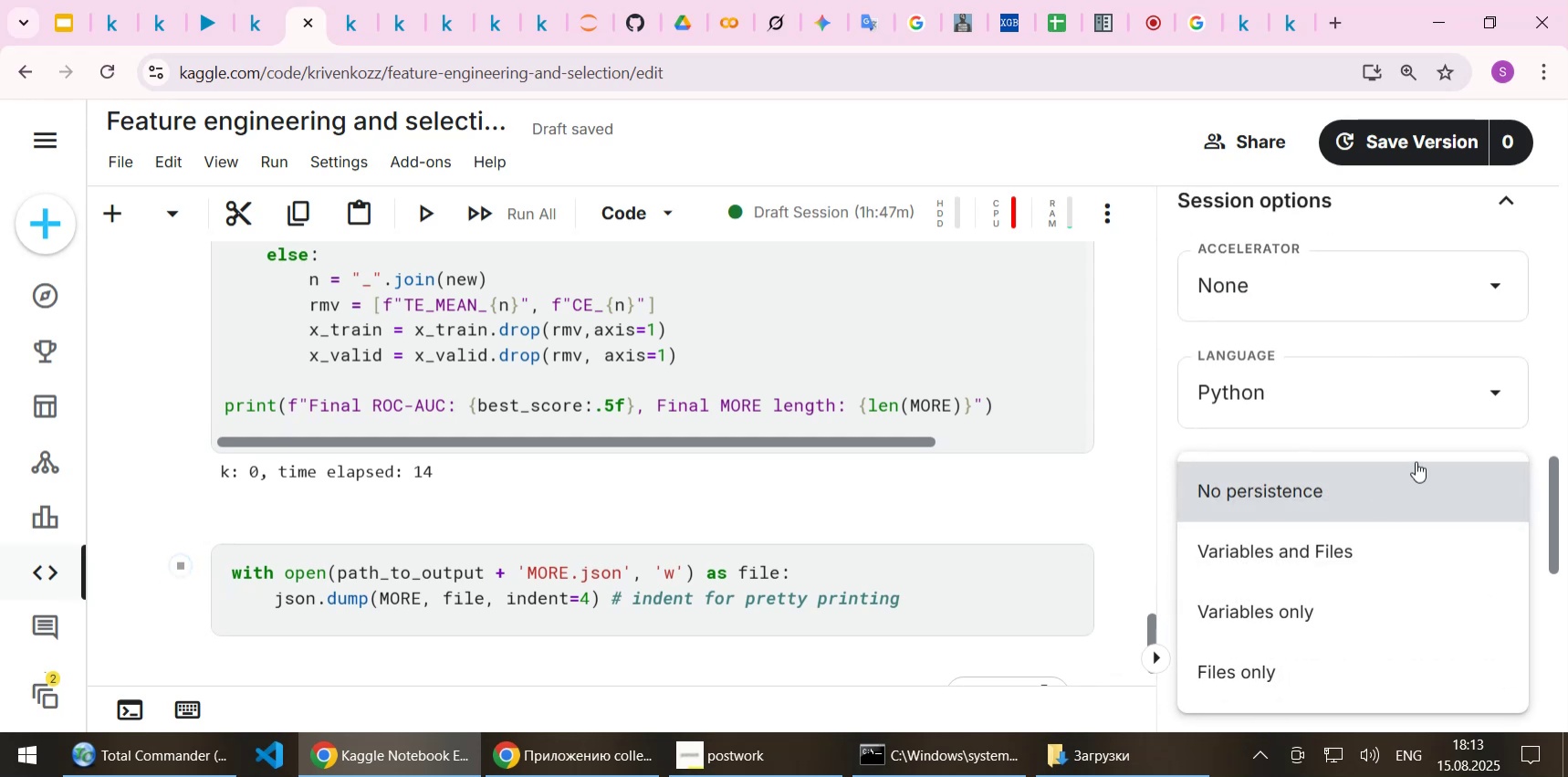 
left_click([1472, 449])
 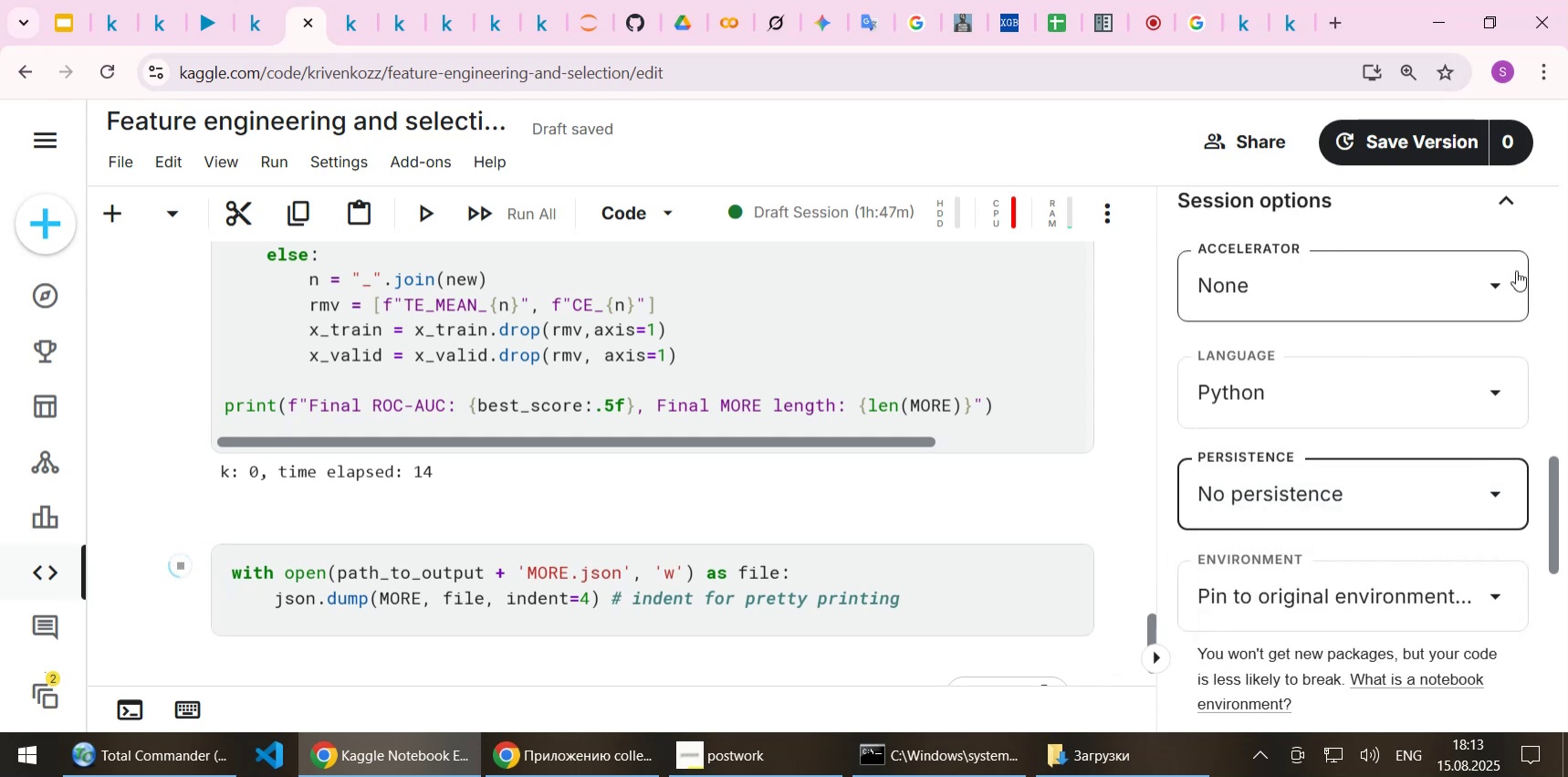 
left_click([1496, 284])
 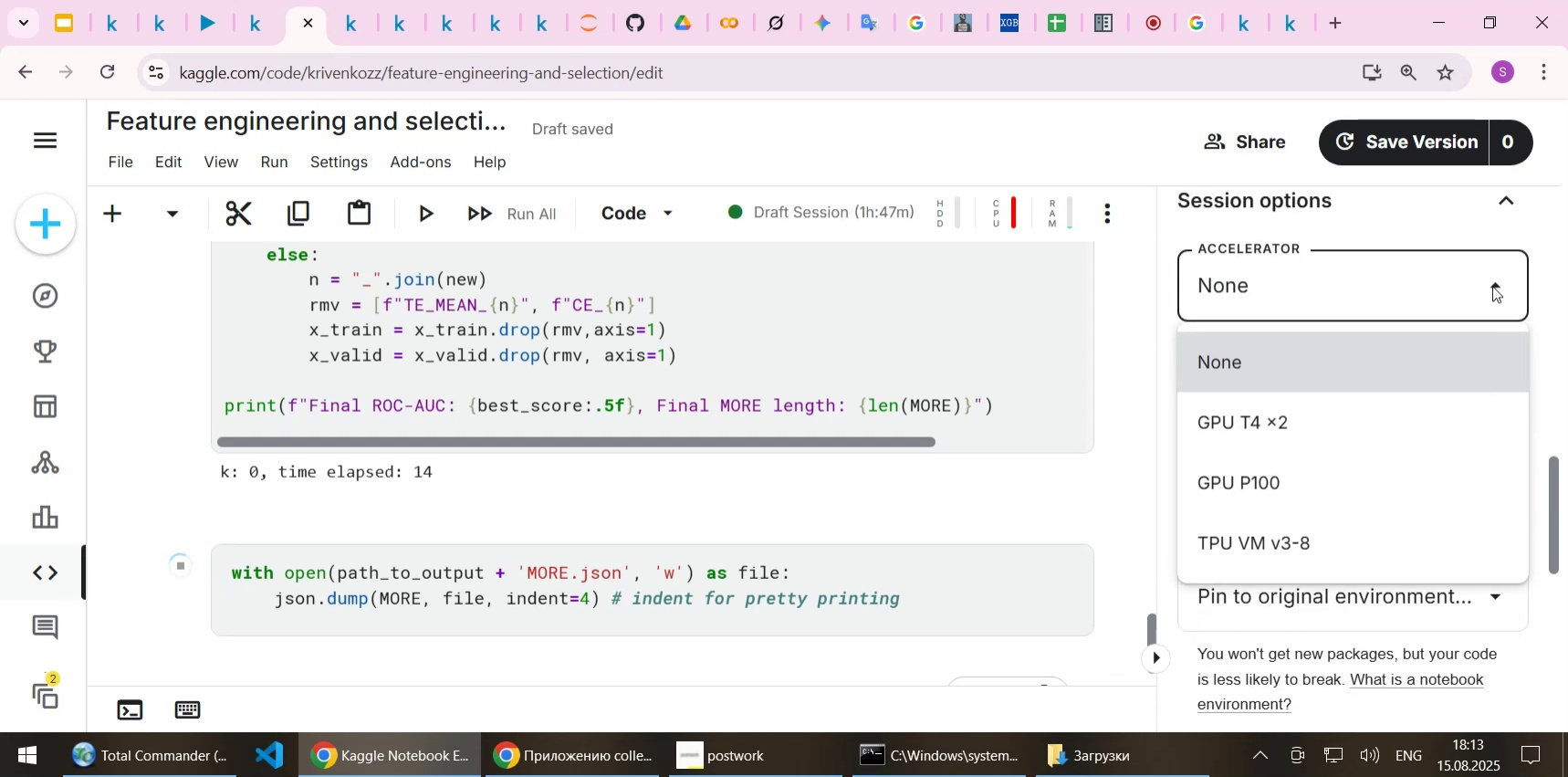 
left_click([1491, 286])
 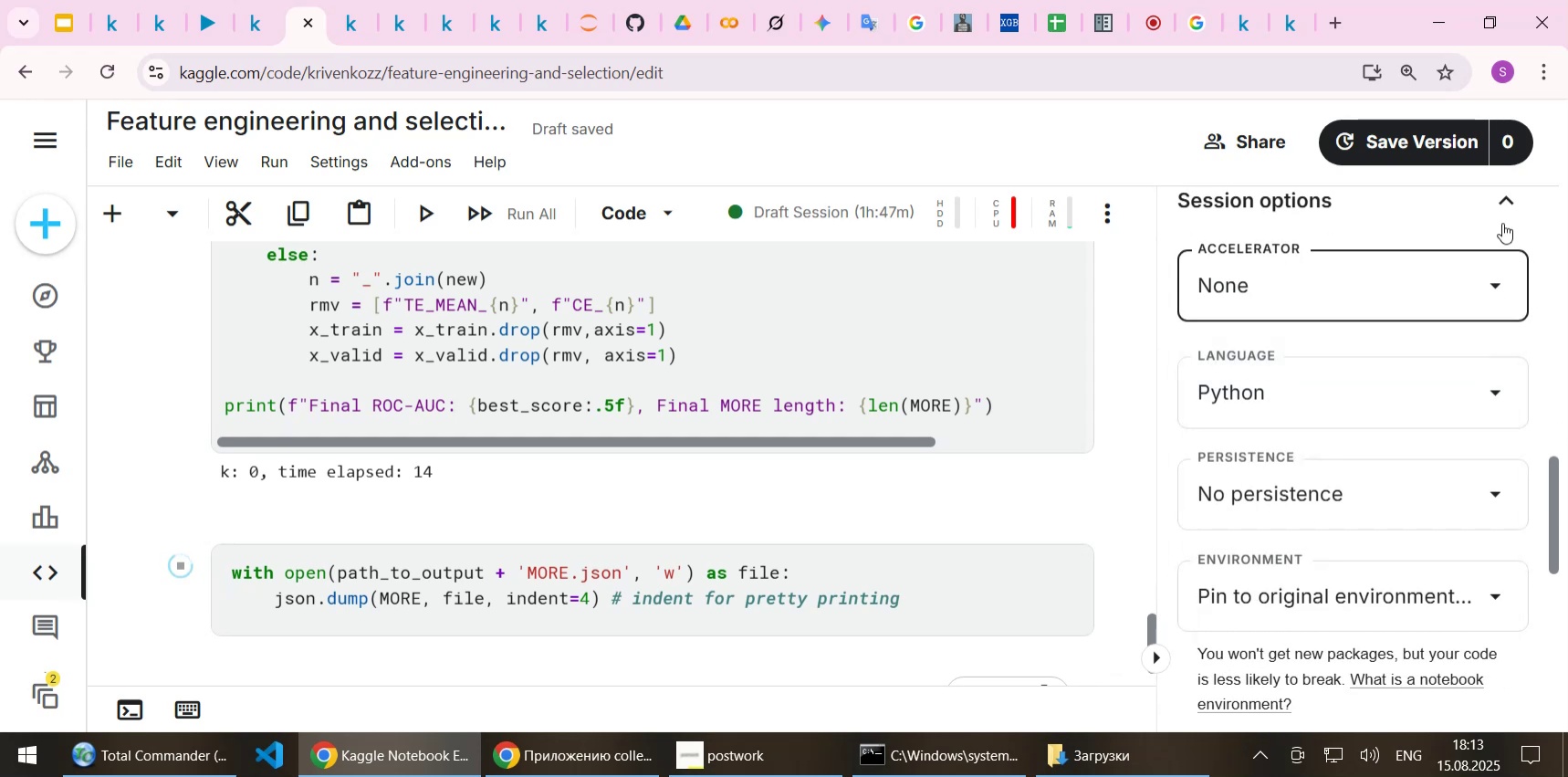 
left_click([1500, 198])
 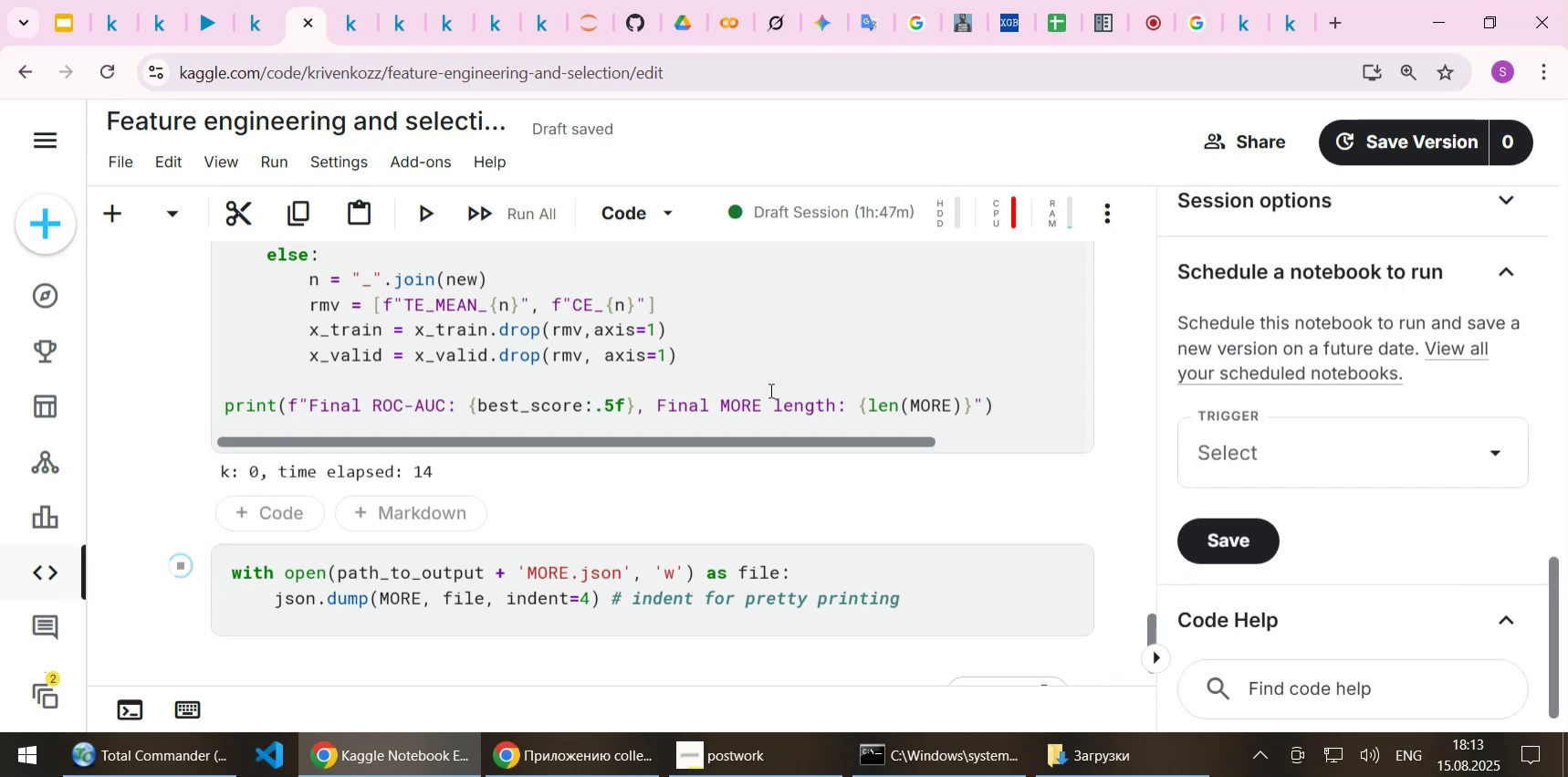 
scroll: coordinate [769, 390], scroll_direction: up, amount: 1.0
 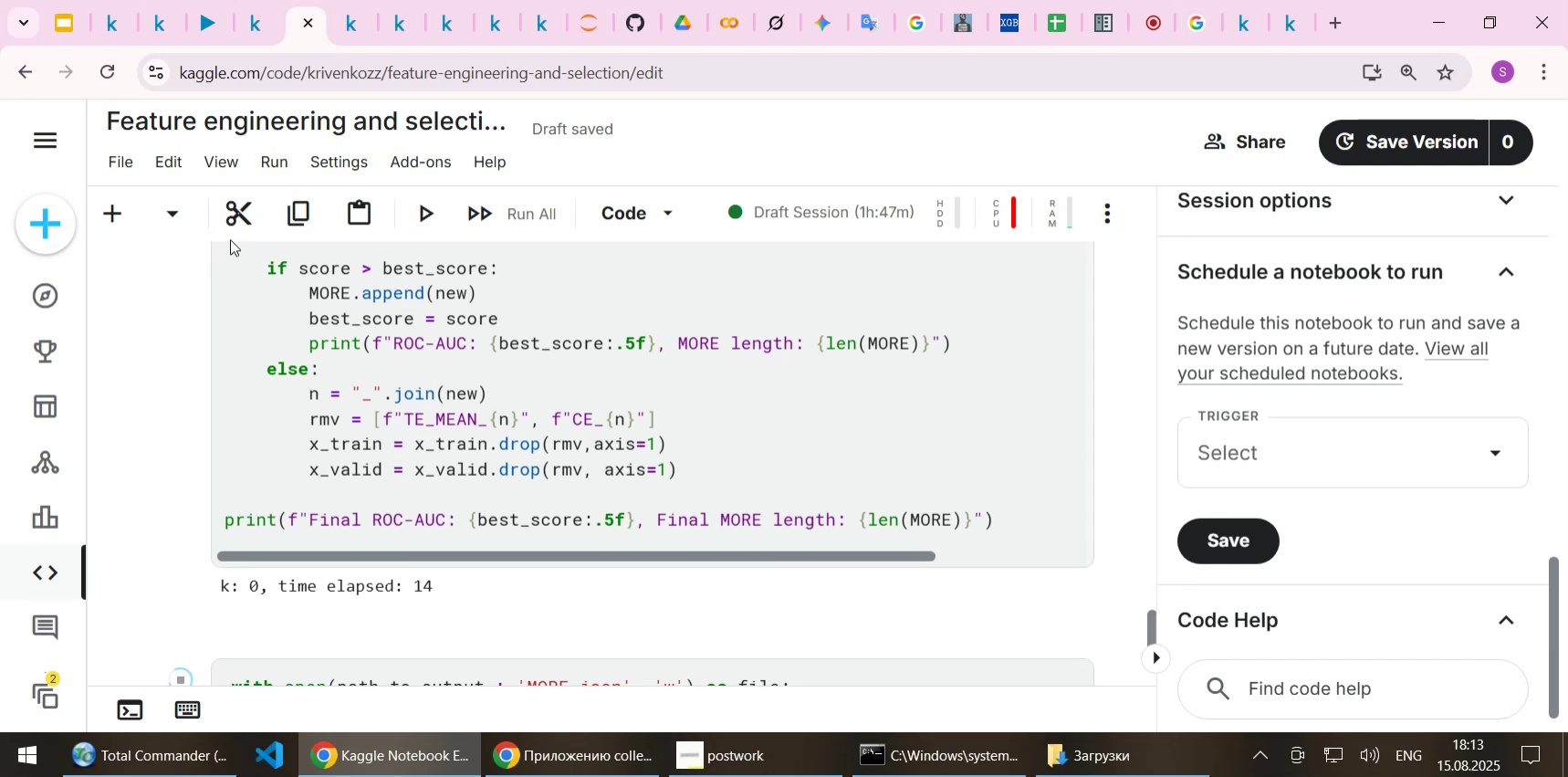 
scroll: coordinate [217, 386], scroll_direction: down, amount: 1.0
 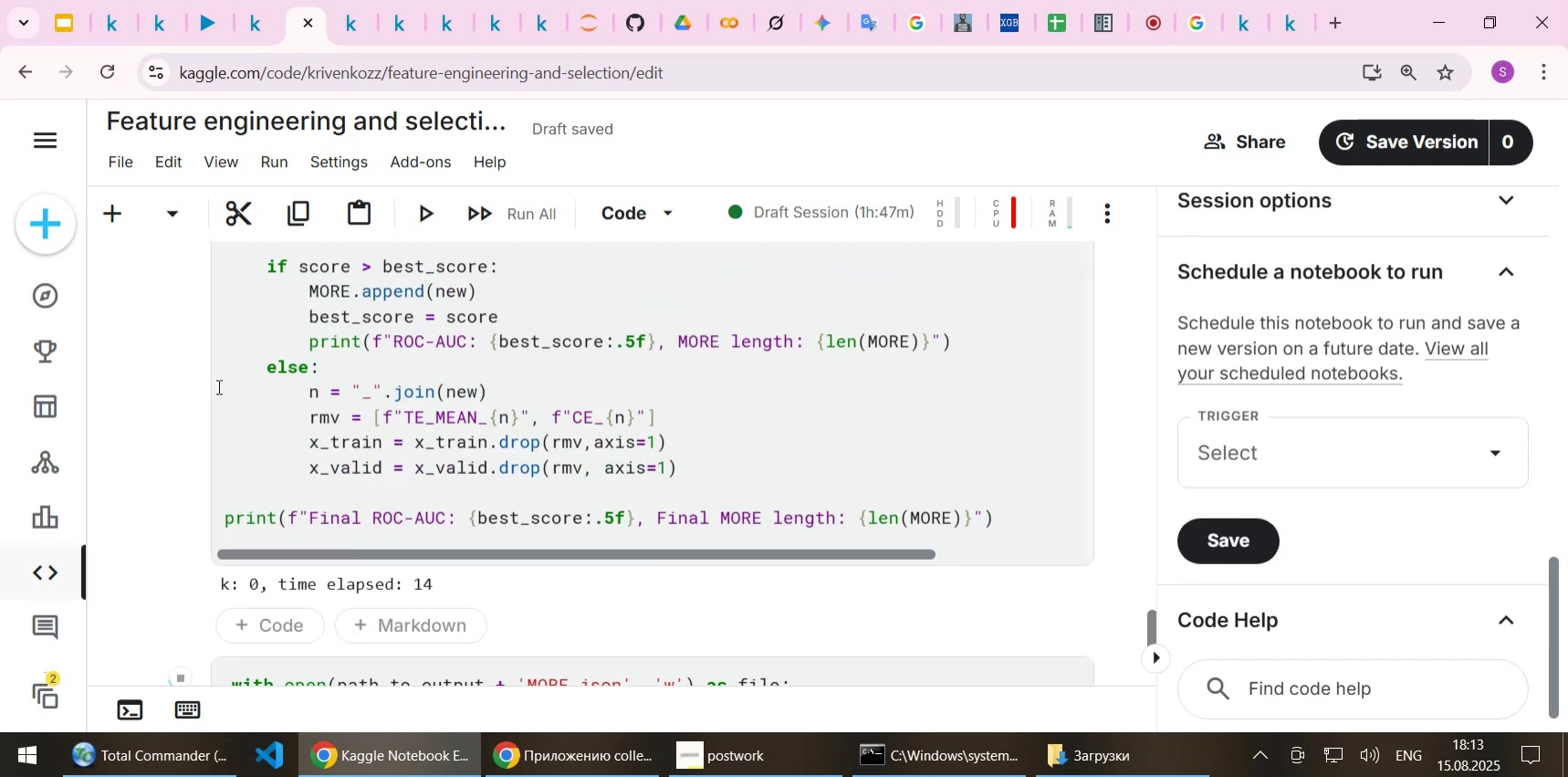 
scroll: coordinate [216, 386], scroll_direction: up, amount: 6.0
 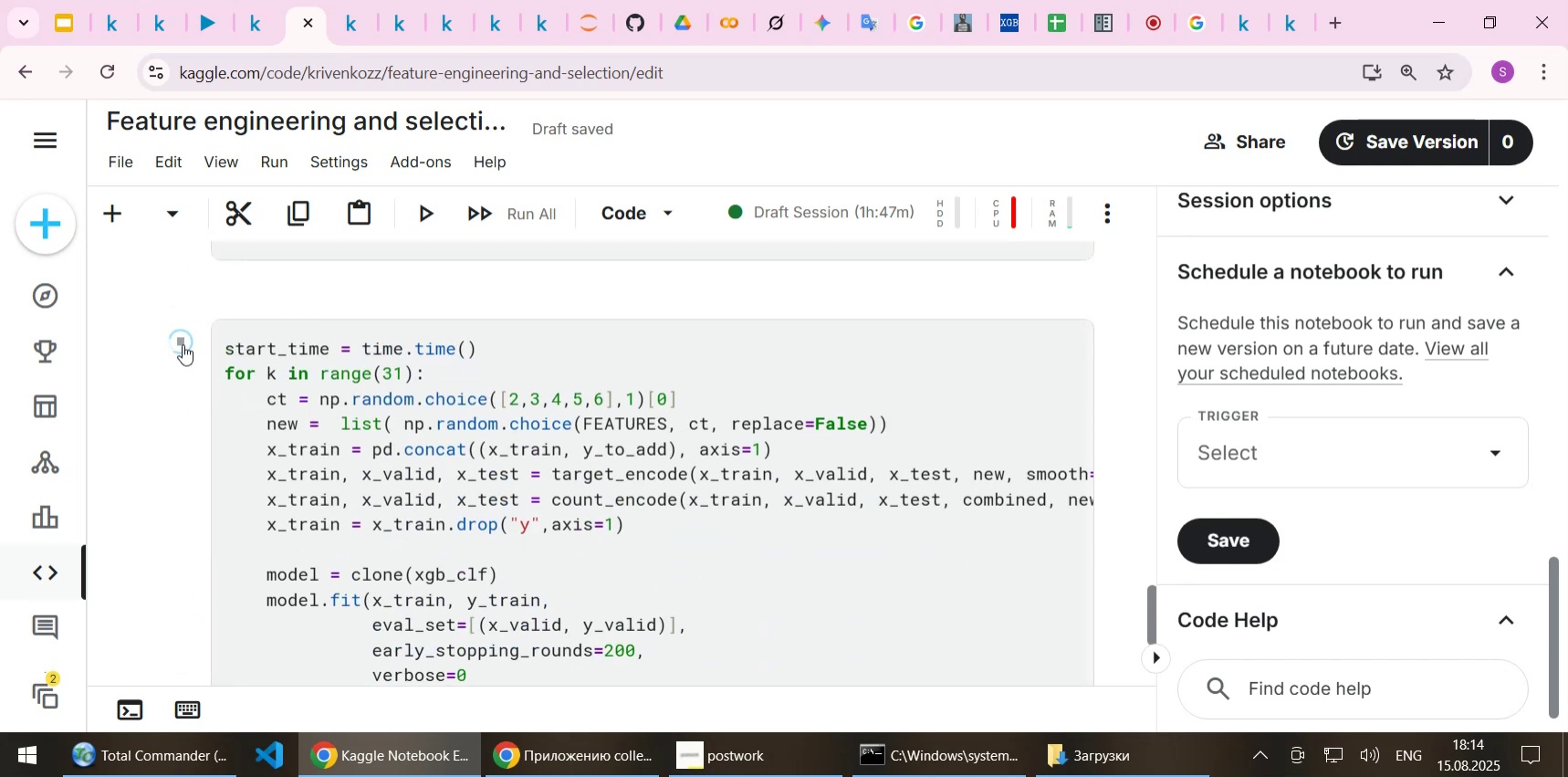 
left_click([180, 341])
 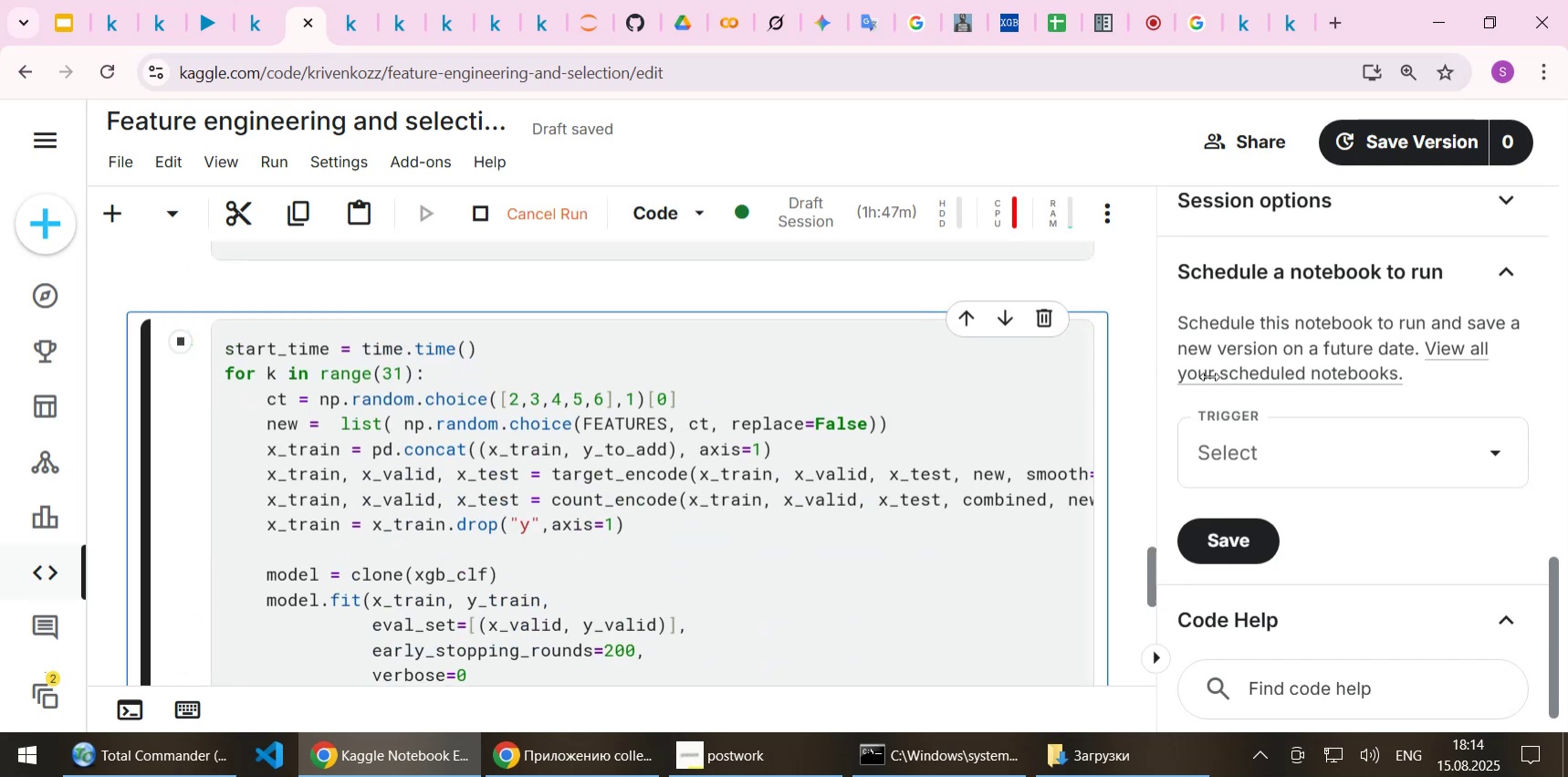 
scroll: coordinate [1282, 409], scroll_direction: up, amount: 6.0
 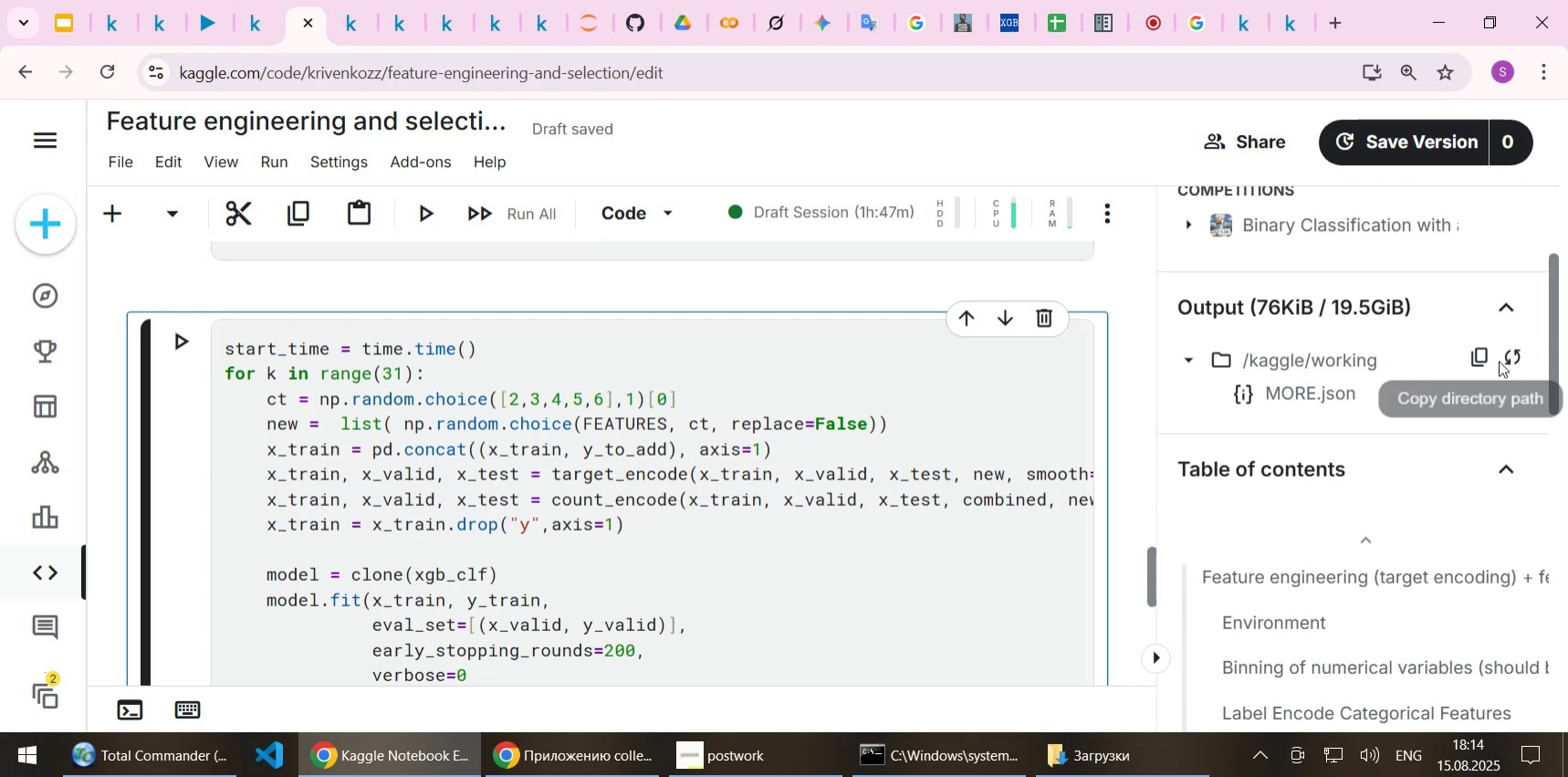 
left_click([1510, 353])
 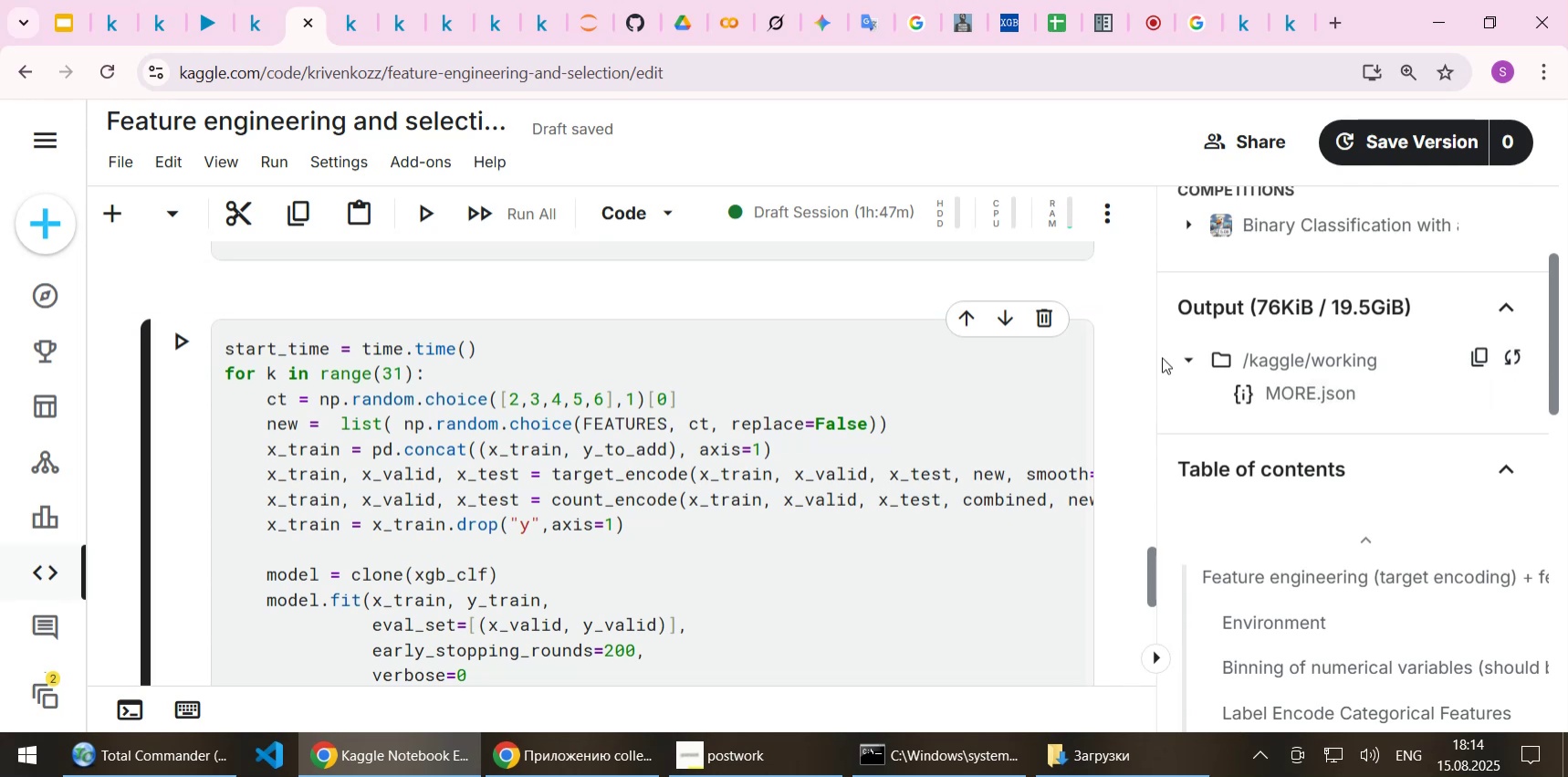 
left_click([1188, 362])
 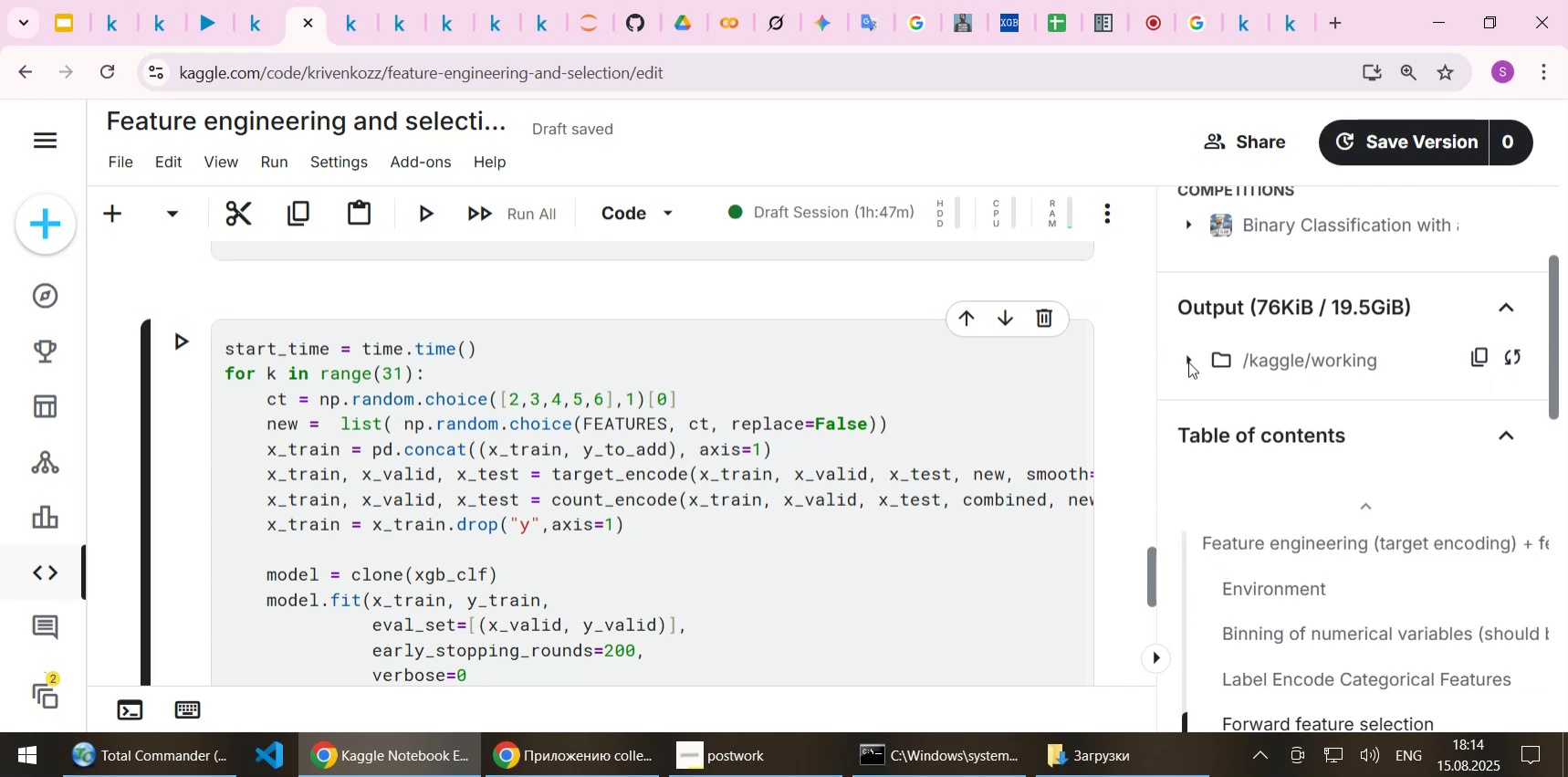 
left_click([1188, 362])
 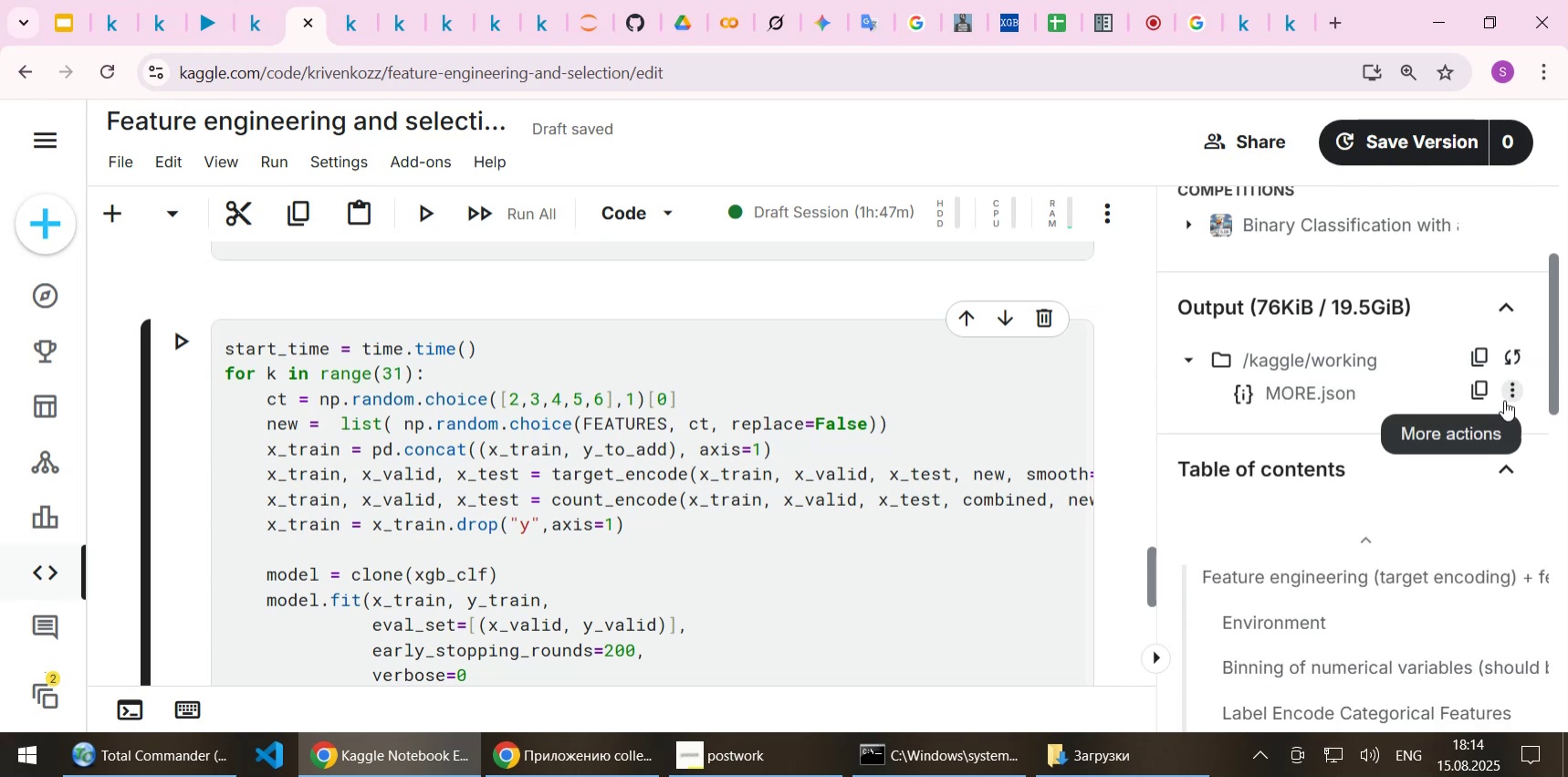 
left_click([1516, 359])
 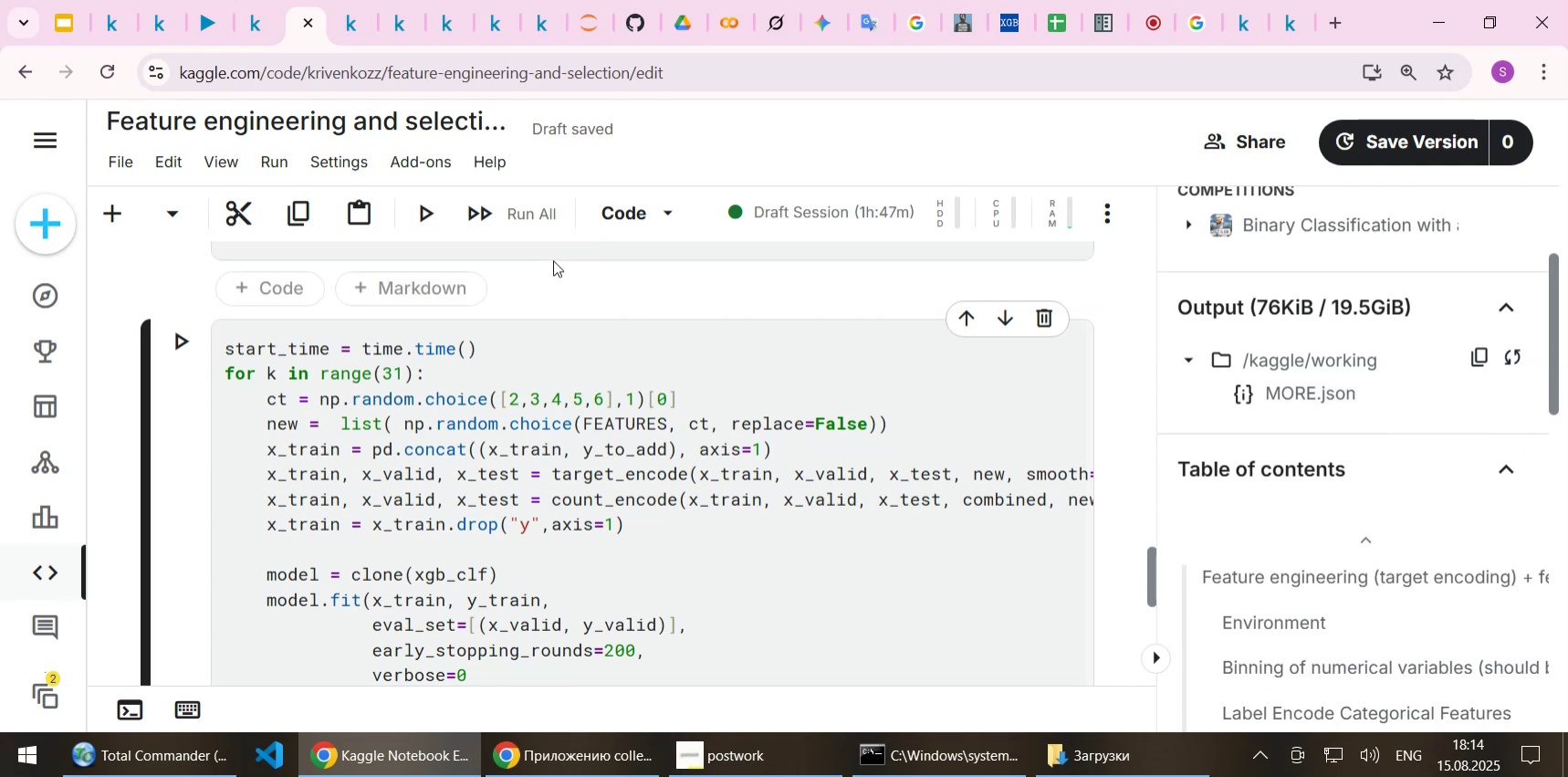 
left_click([264, 167])
 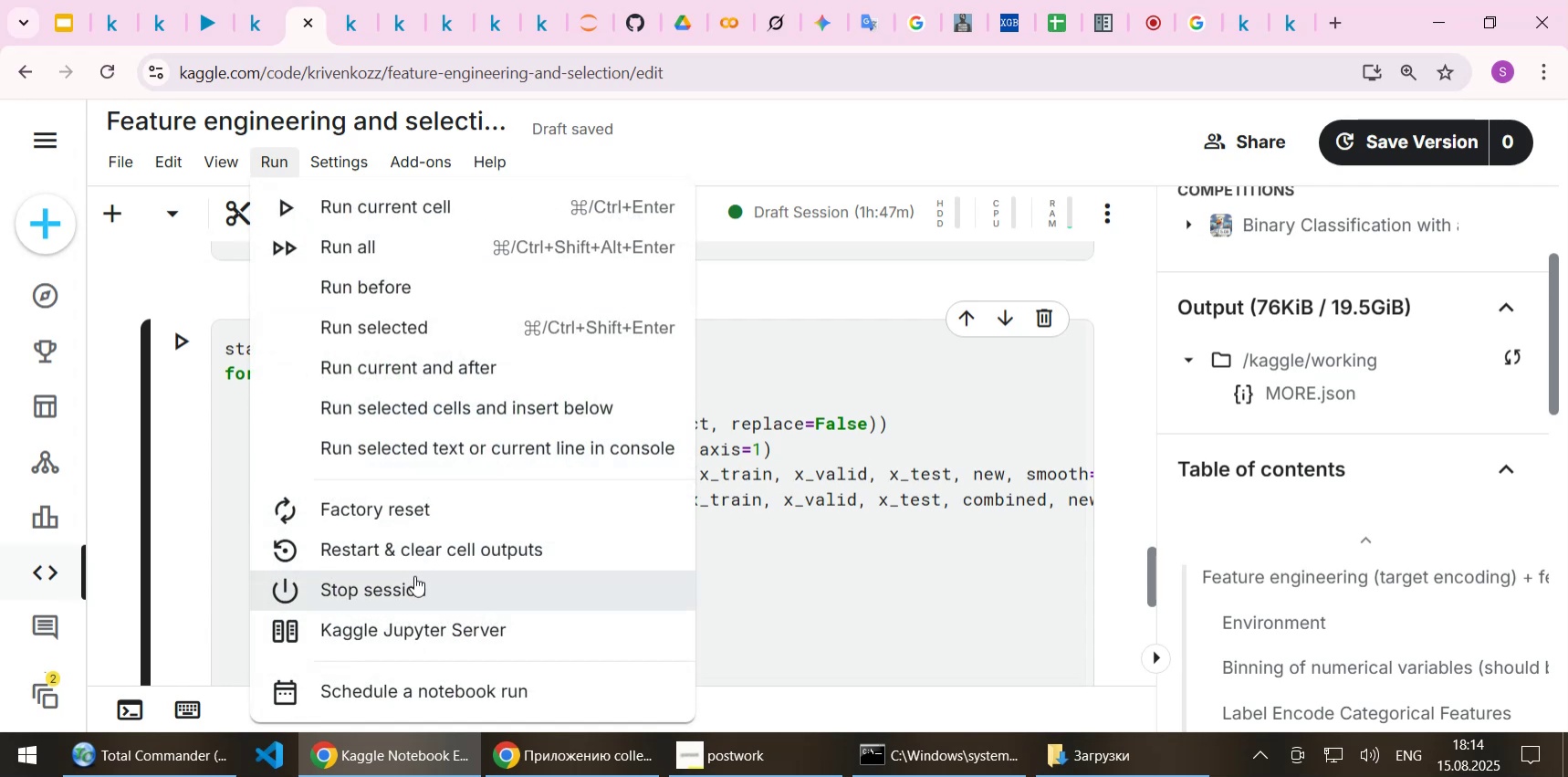 
left_click([414, 590])
 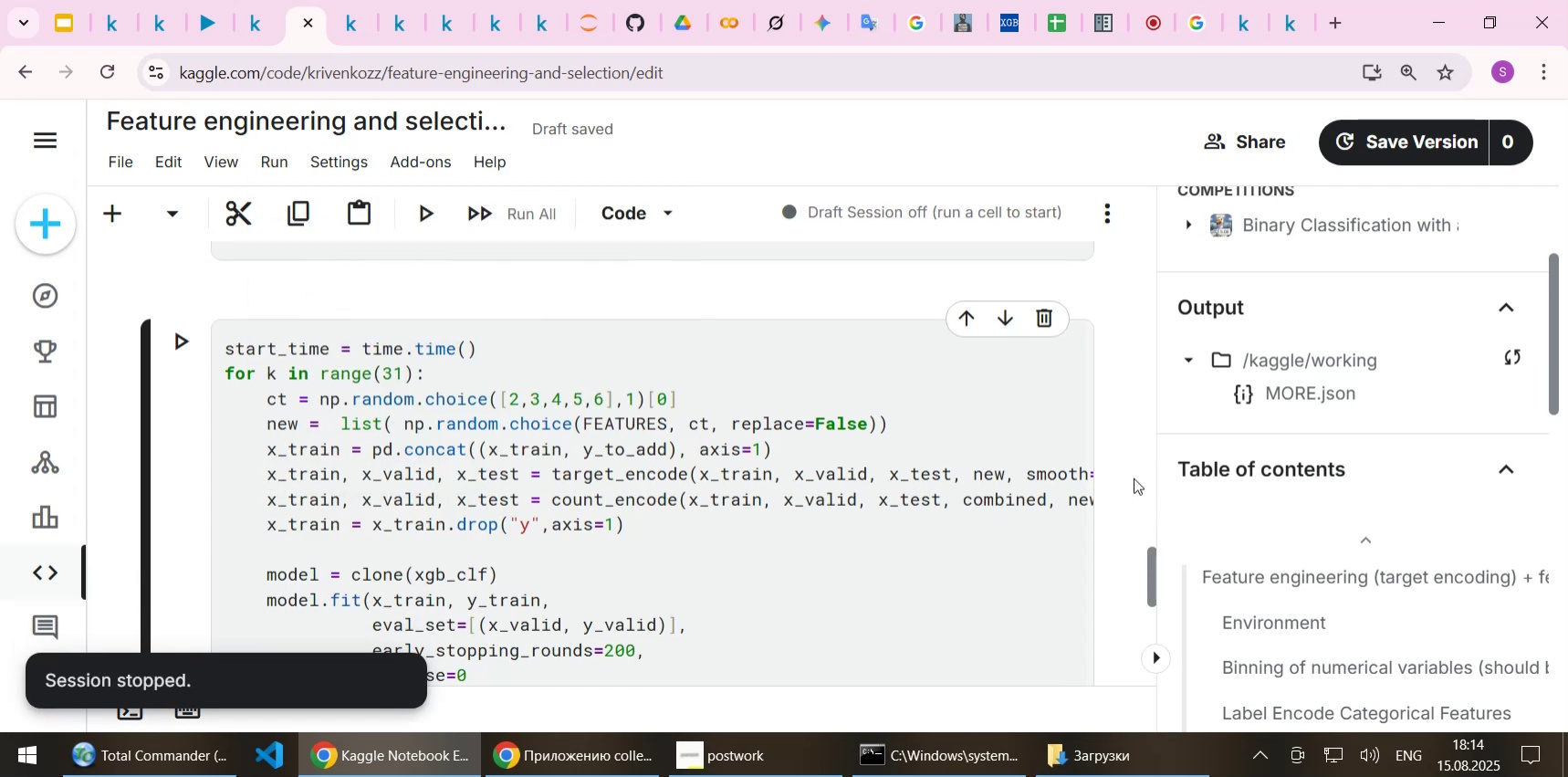 
left_click([1511, 353])
 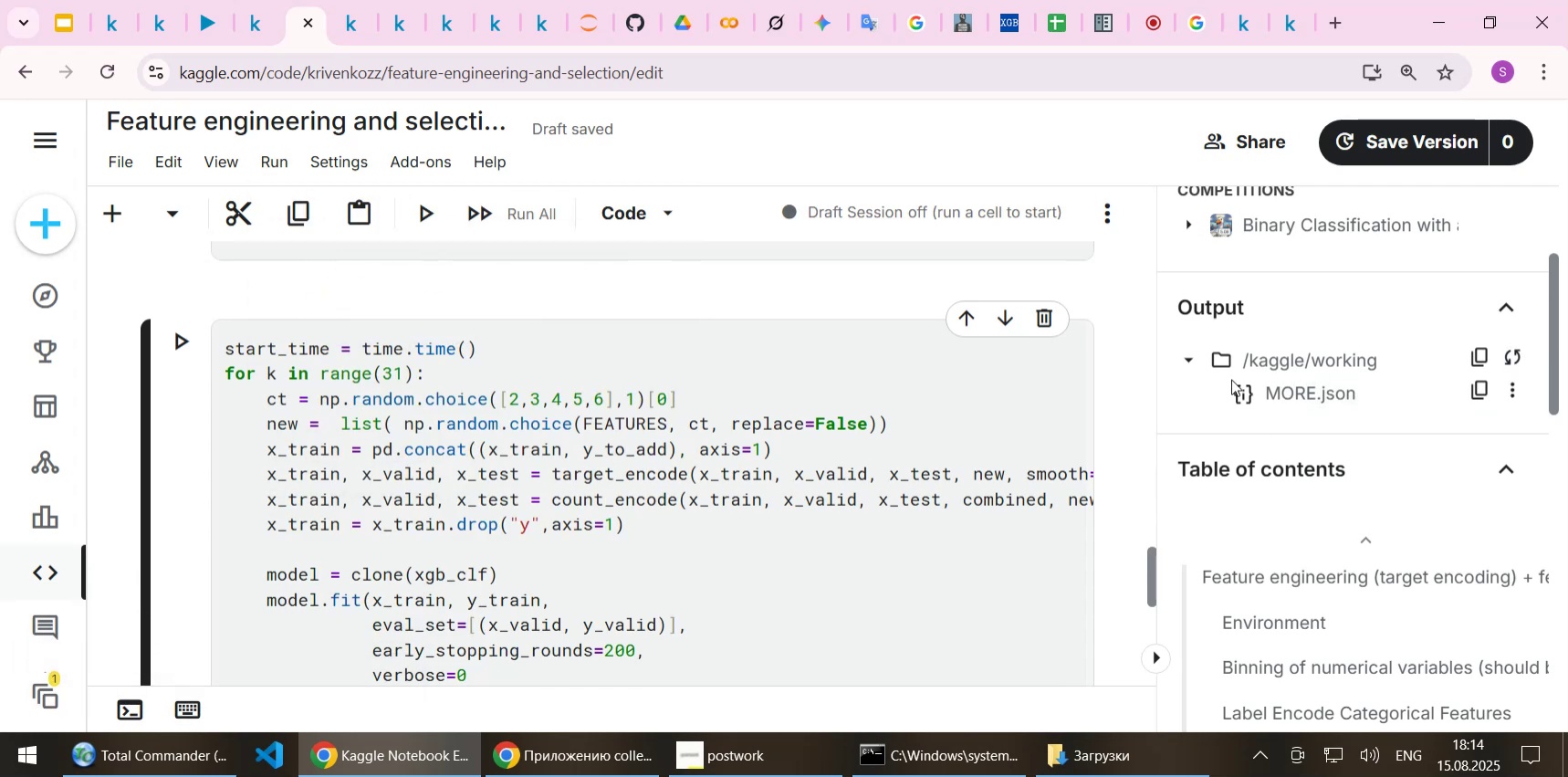 
left_click([1186, 360])
 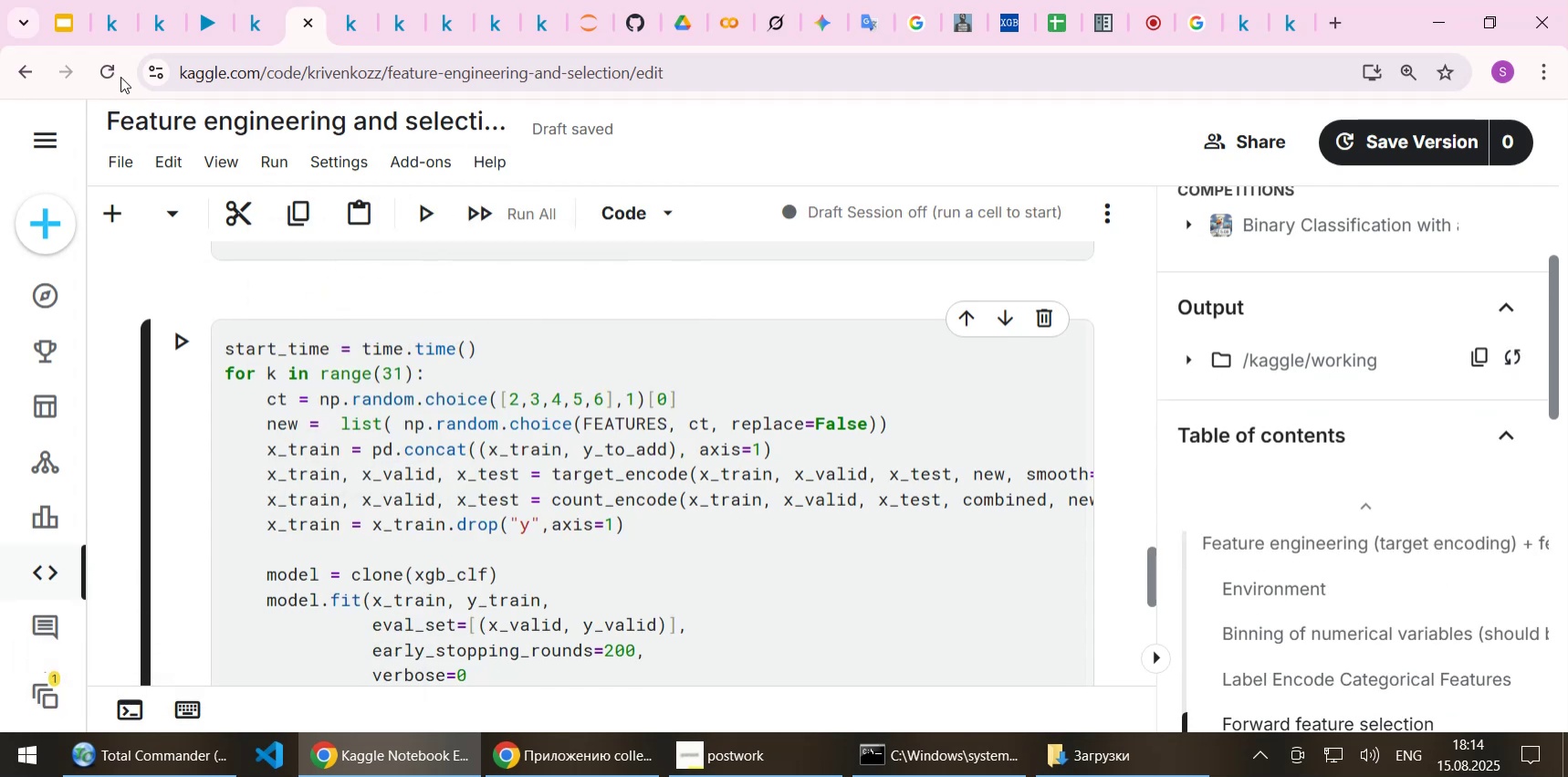 
left_click([113, 75])
 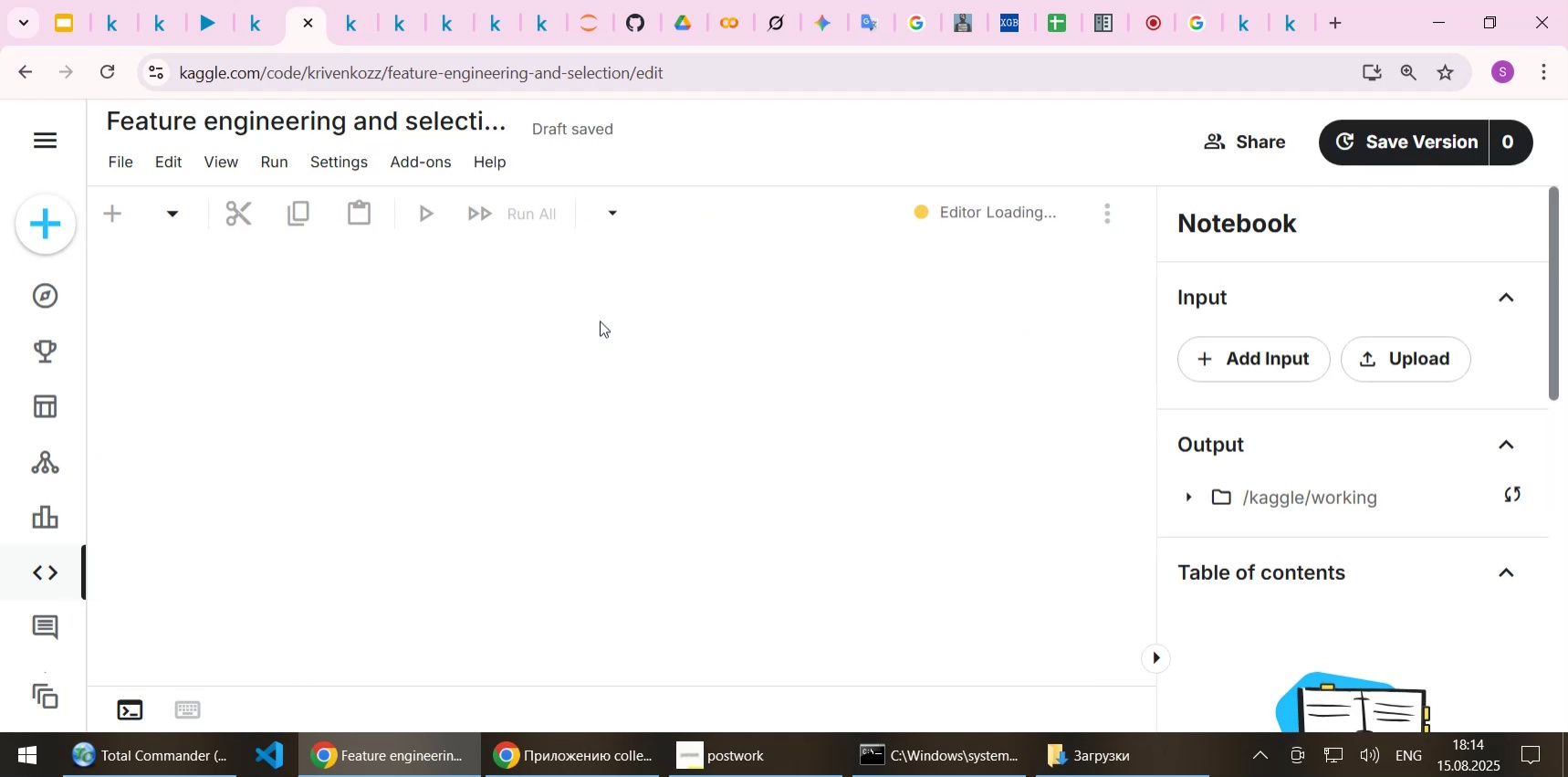 
mouse_move([1189, 396])
 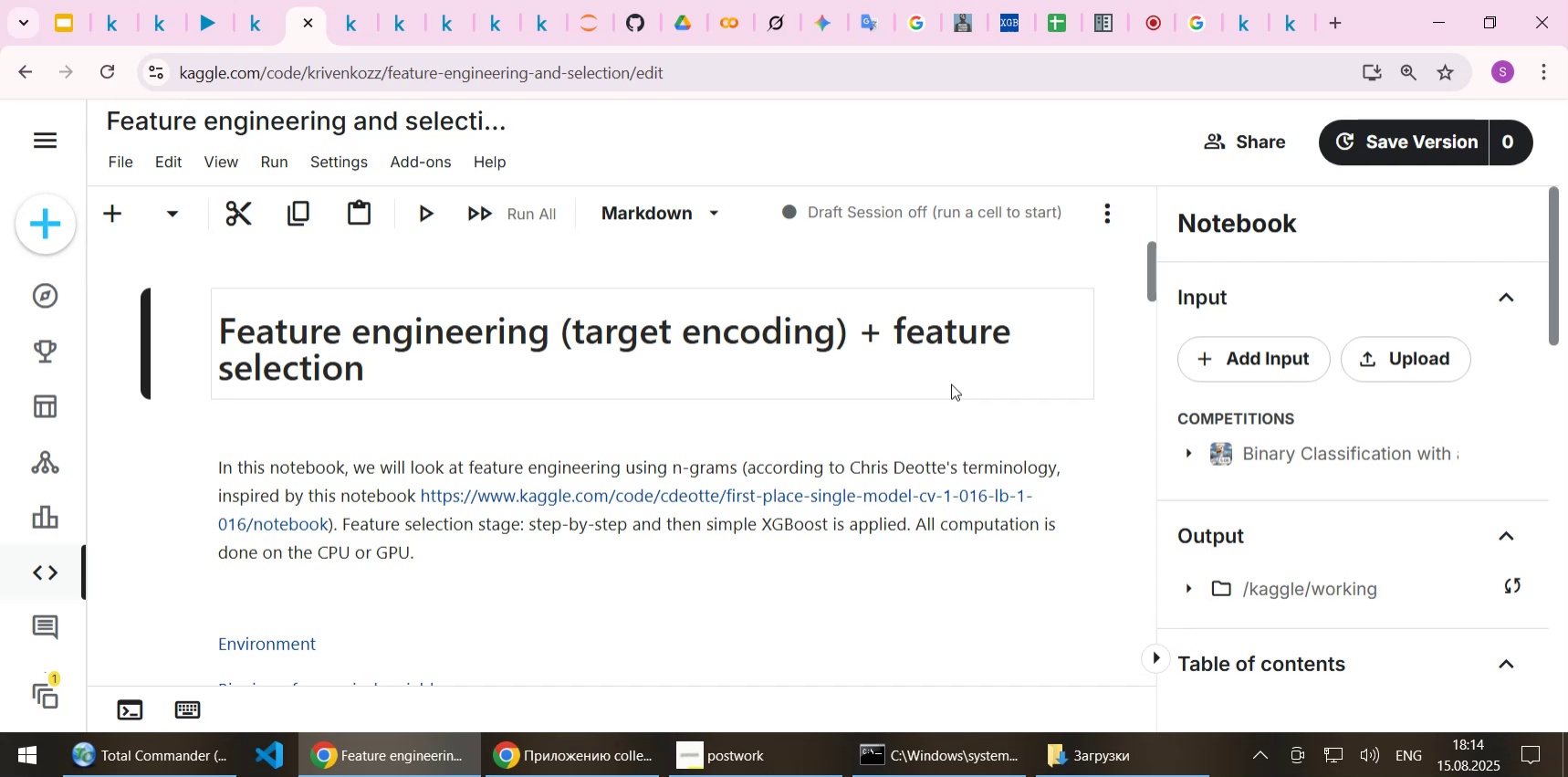 
scroll: coordinate [951, 383], scroll_direction: down, amount: 1.0
 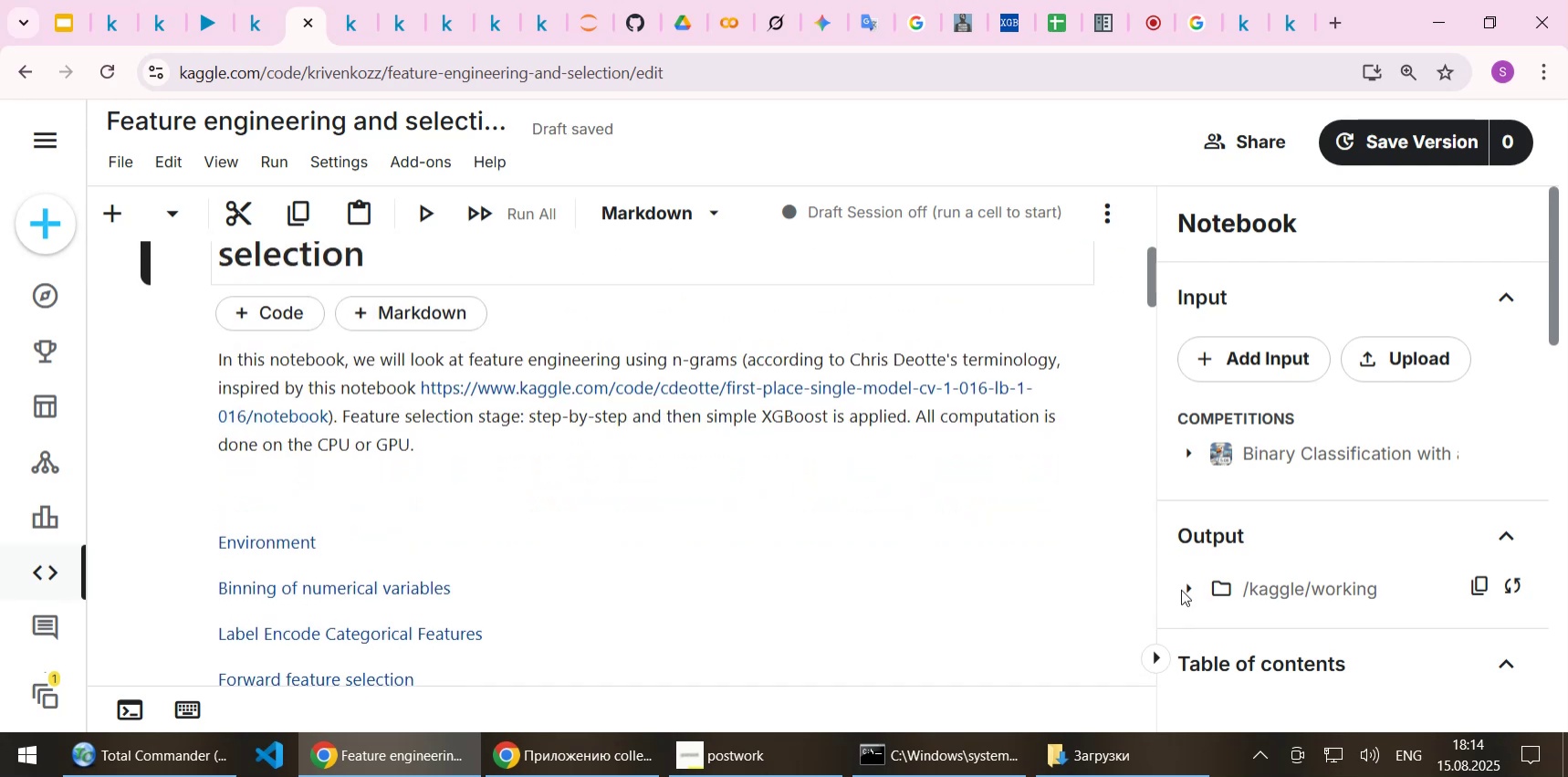 
left_click([1192, 589])
 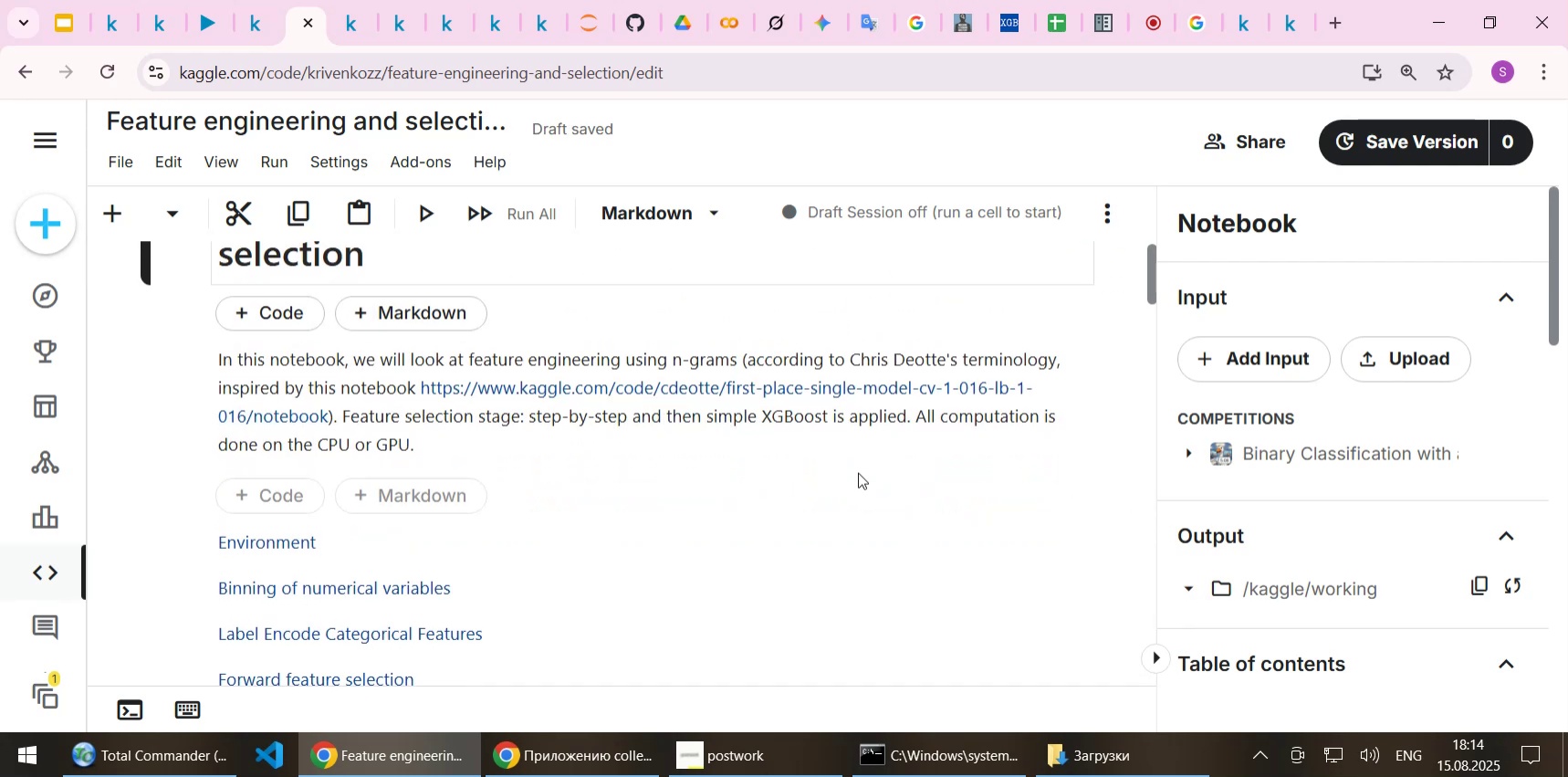 
scroll: coordinate [845, 459], scroll_direction: down, amount: 1.0
 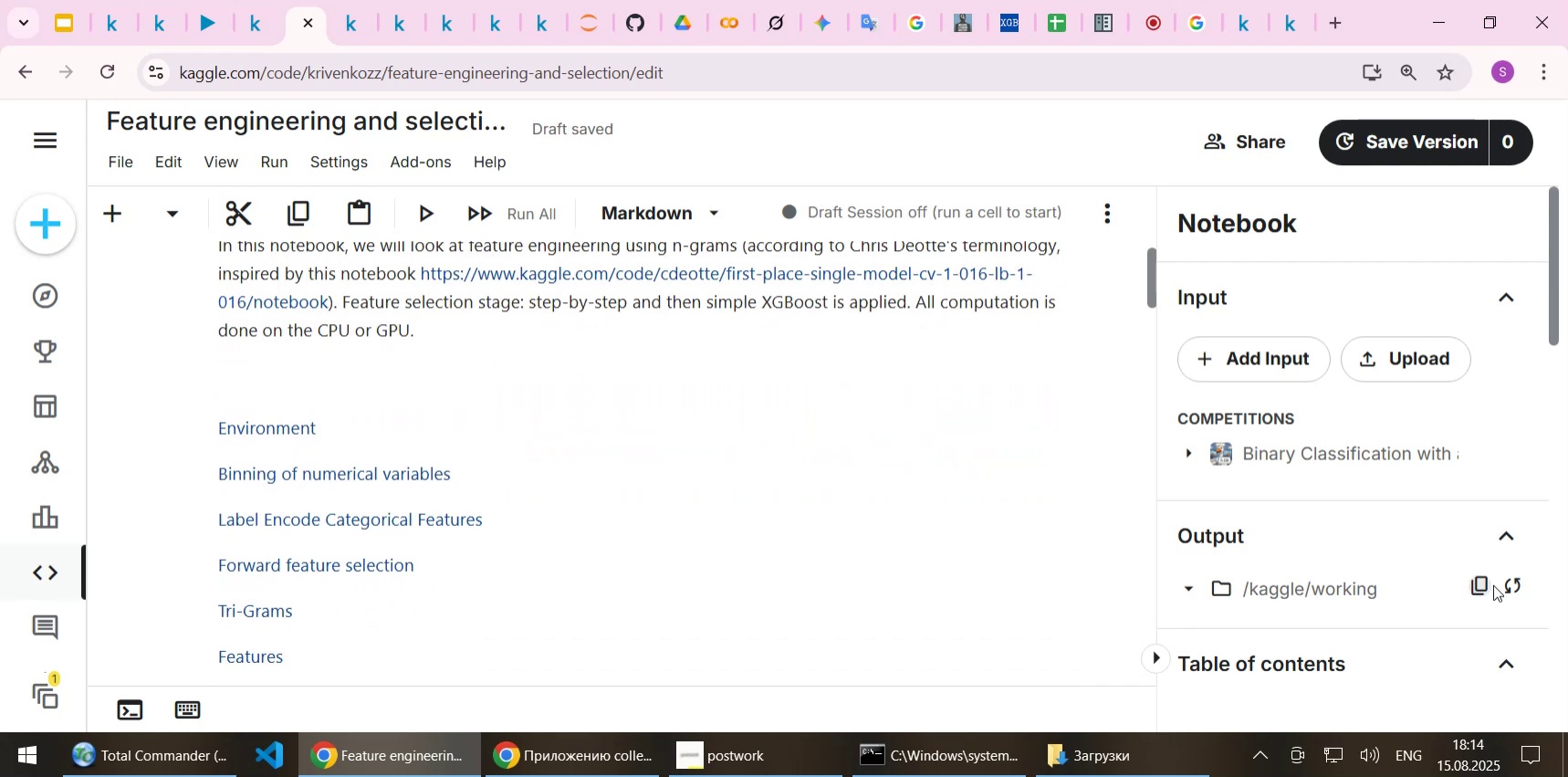 
left_click([1512, 583])
 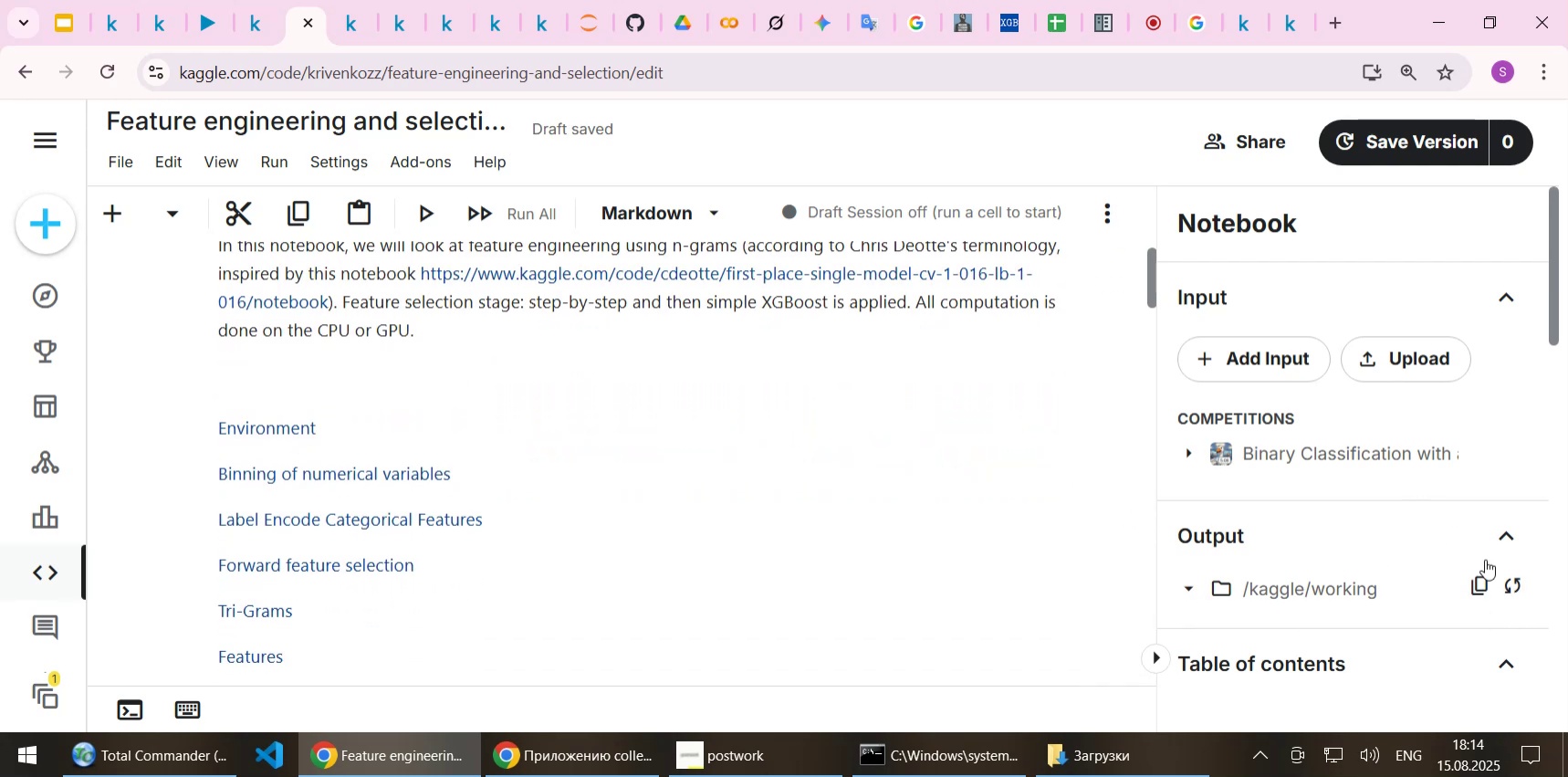 
left_click([1519, 589])
 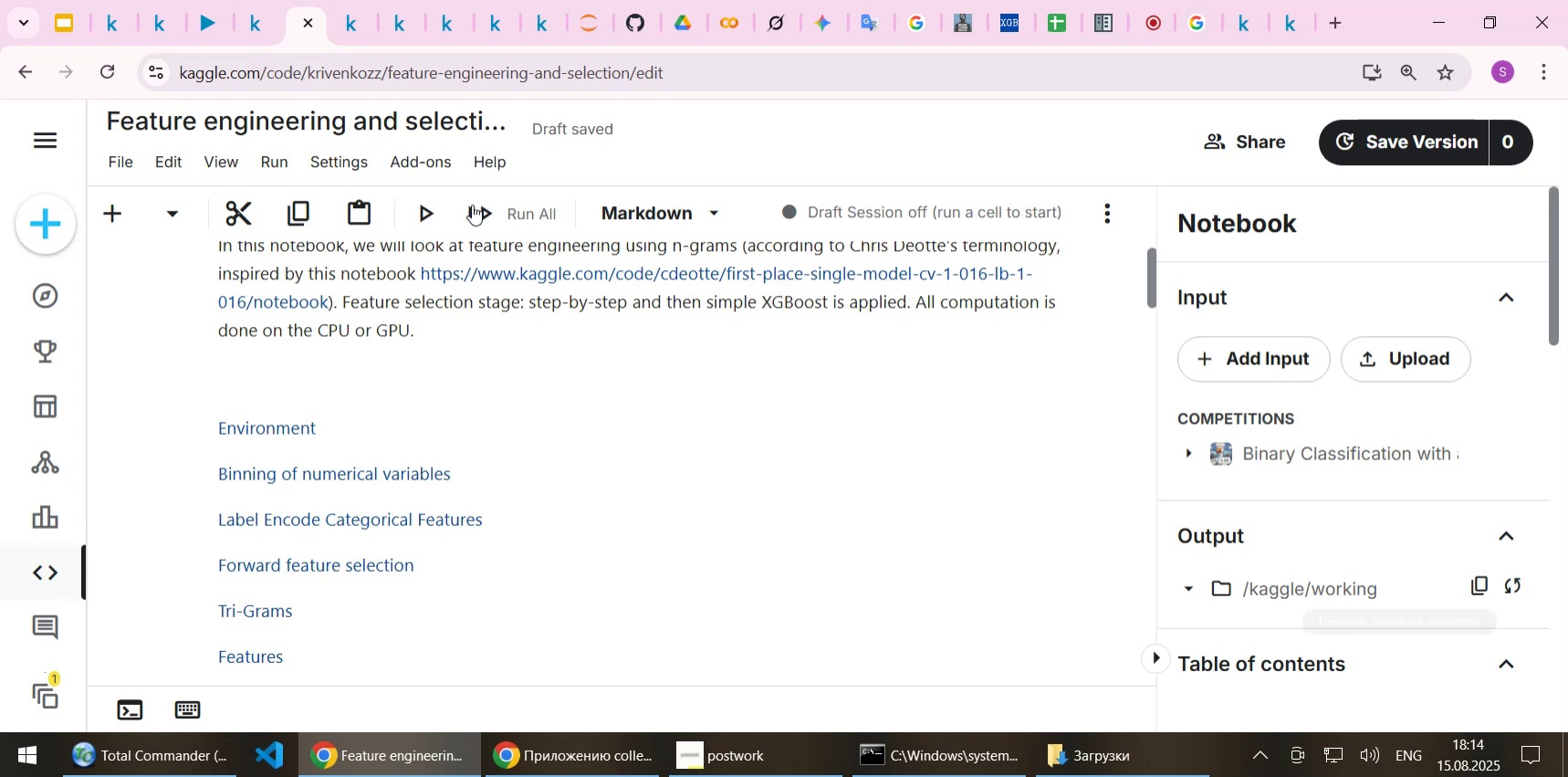 
scroll: coordinate [465, 198], scroll_direction: up, amount: 4.0
 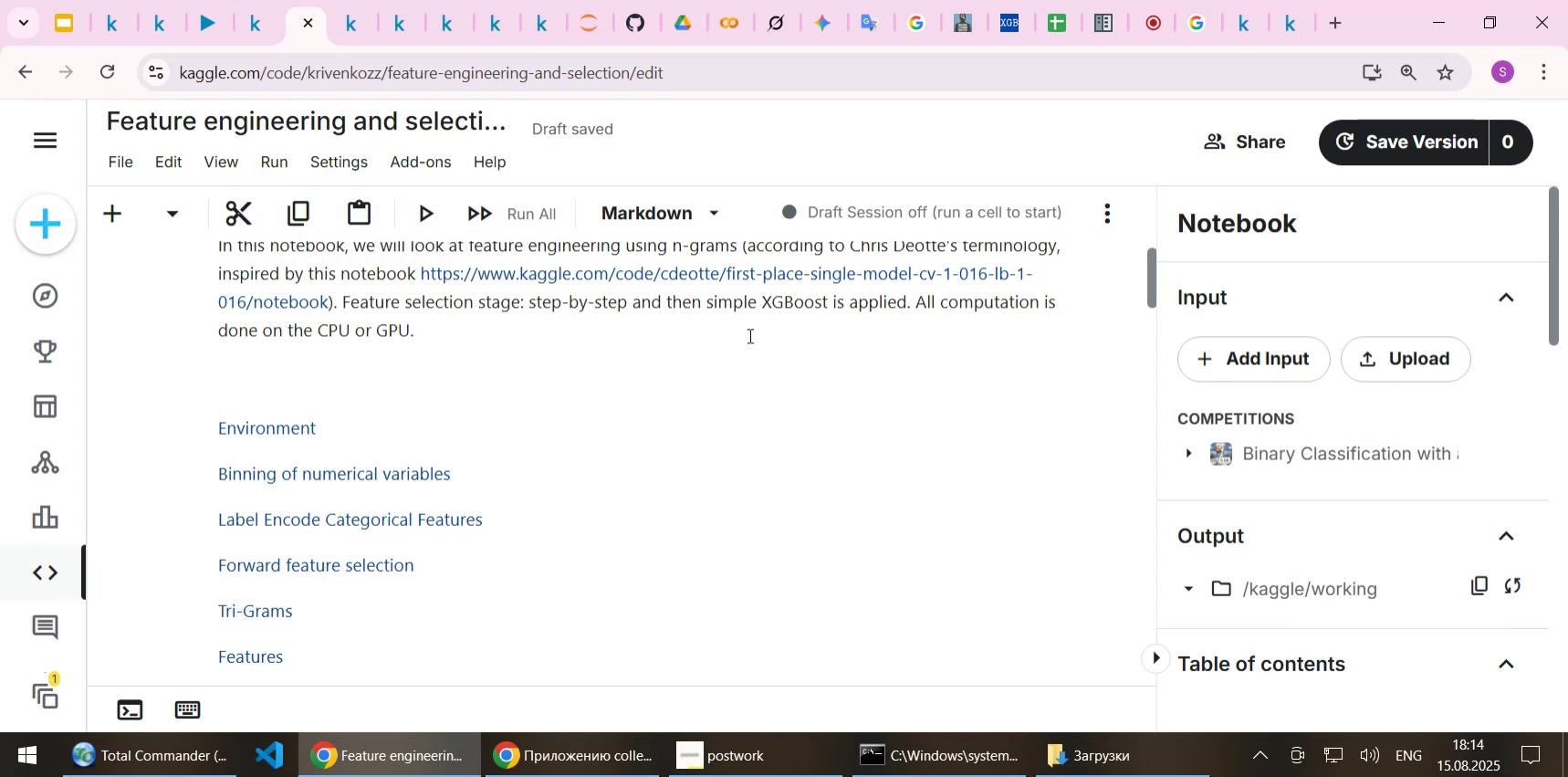 
scroll: coordinate [1379, 494], scroll_direction: down, amount: 12.0
 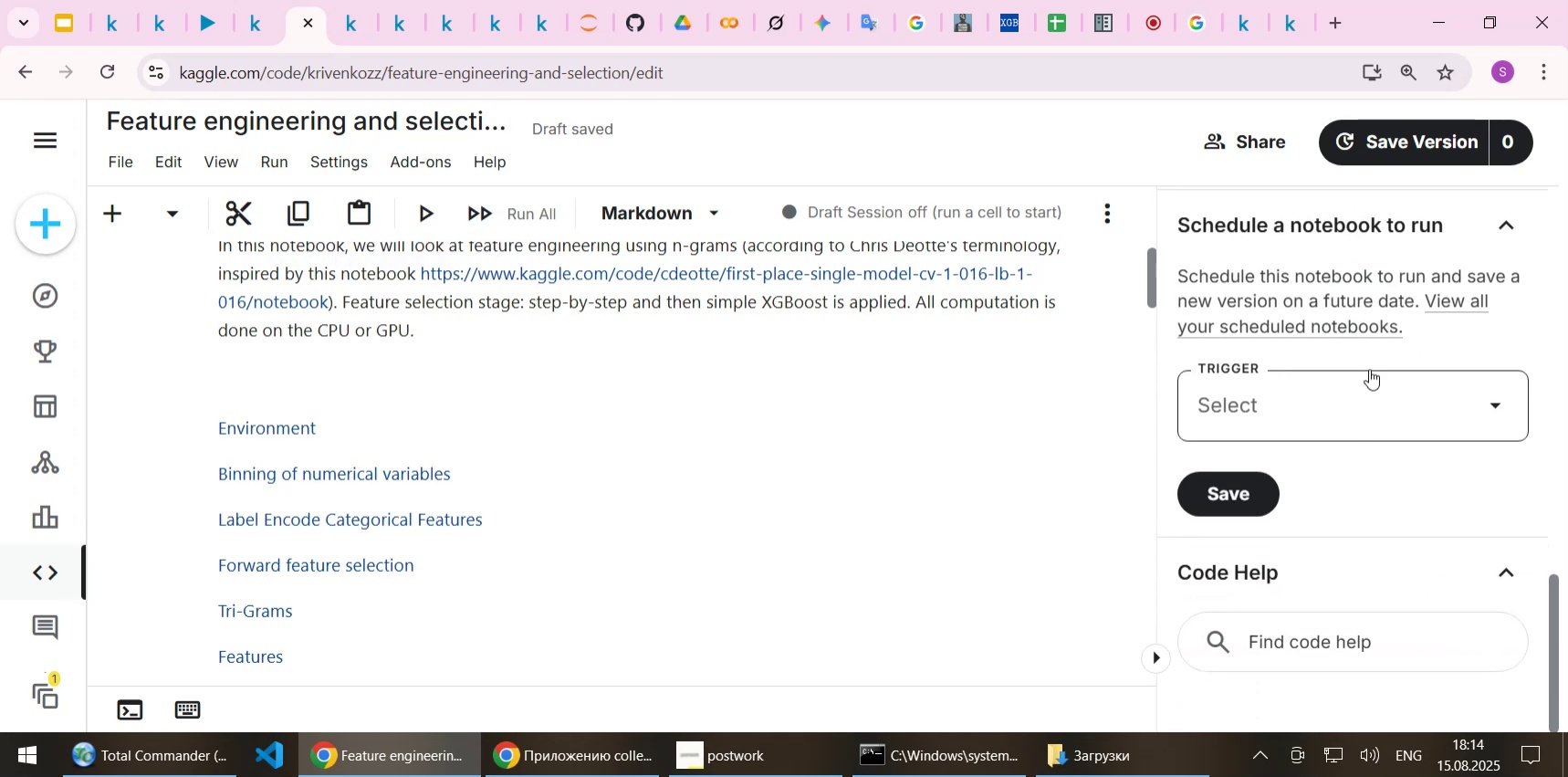 
scroll: coordinate [1383, 328], scroll_direction: up, amount: 2.0
 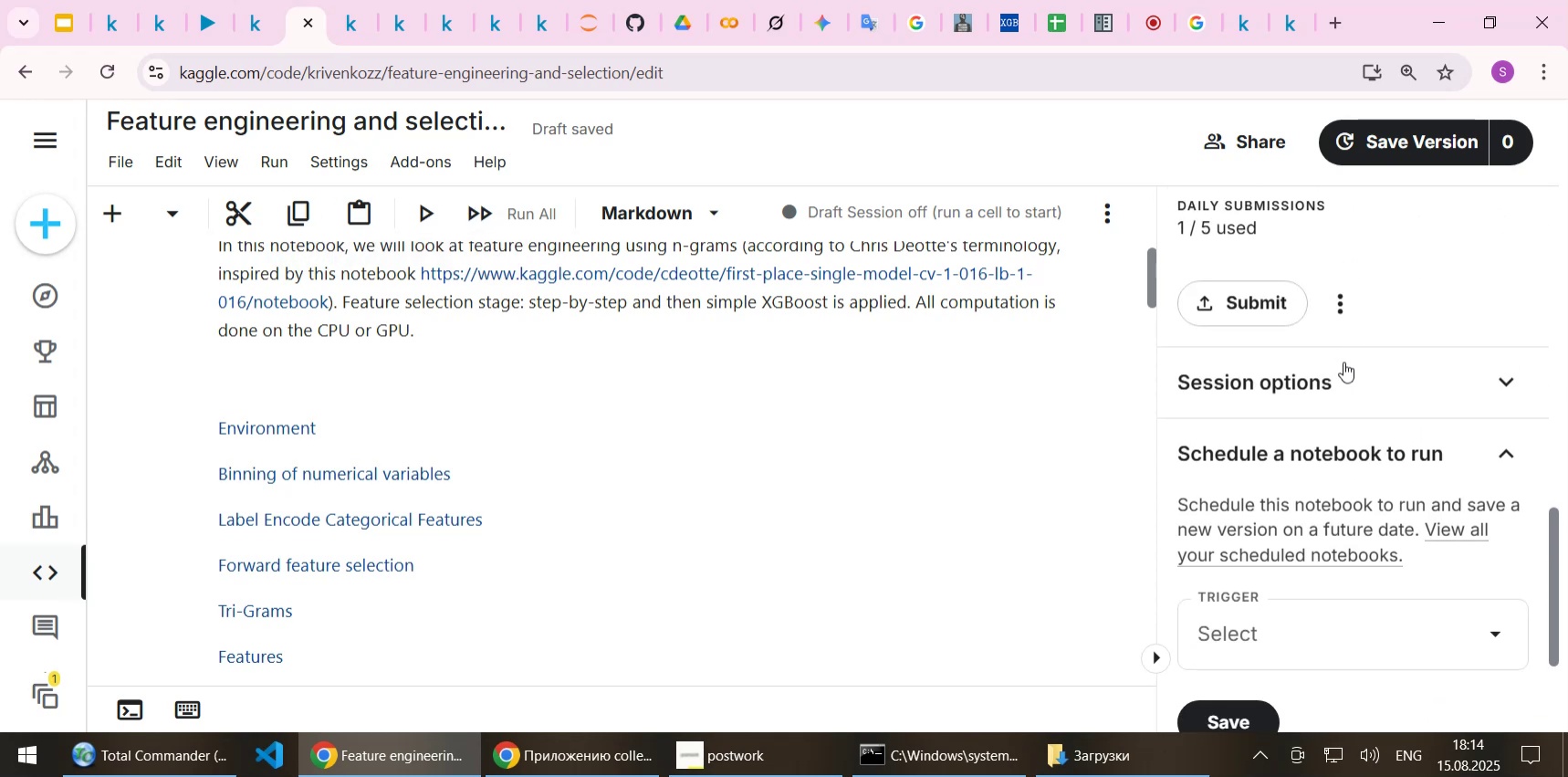 
left_click([1344, 383])
 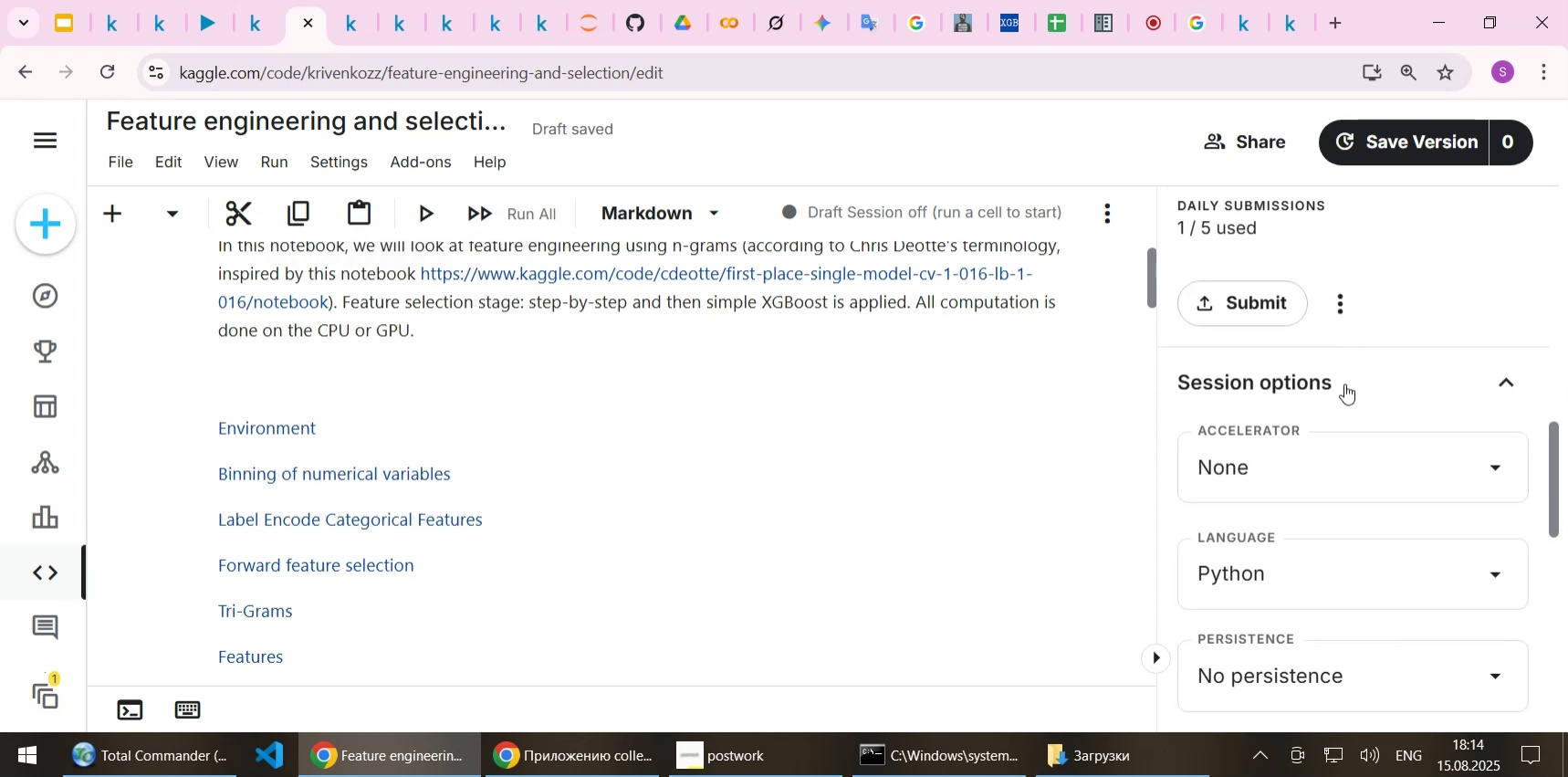 
scroll: coordinate [1344, 383], scroll_direction: down, amount: 2.0
 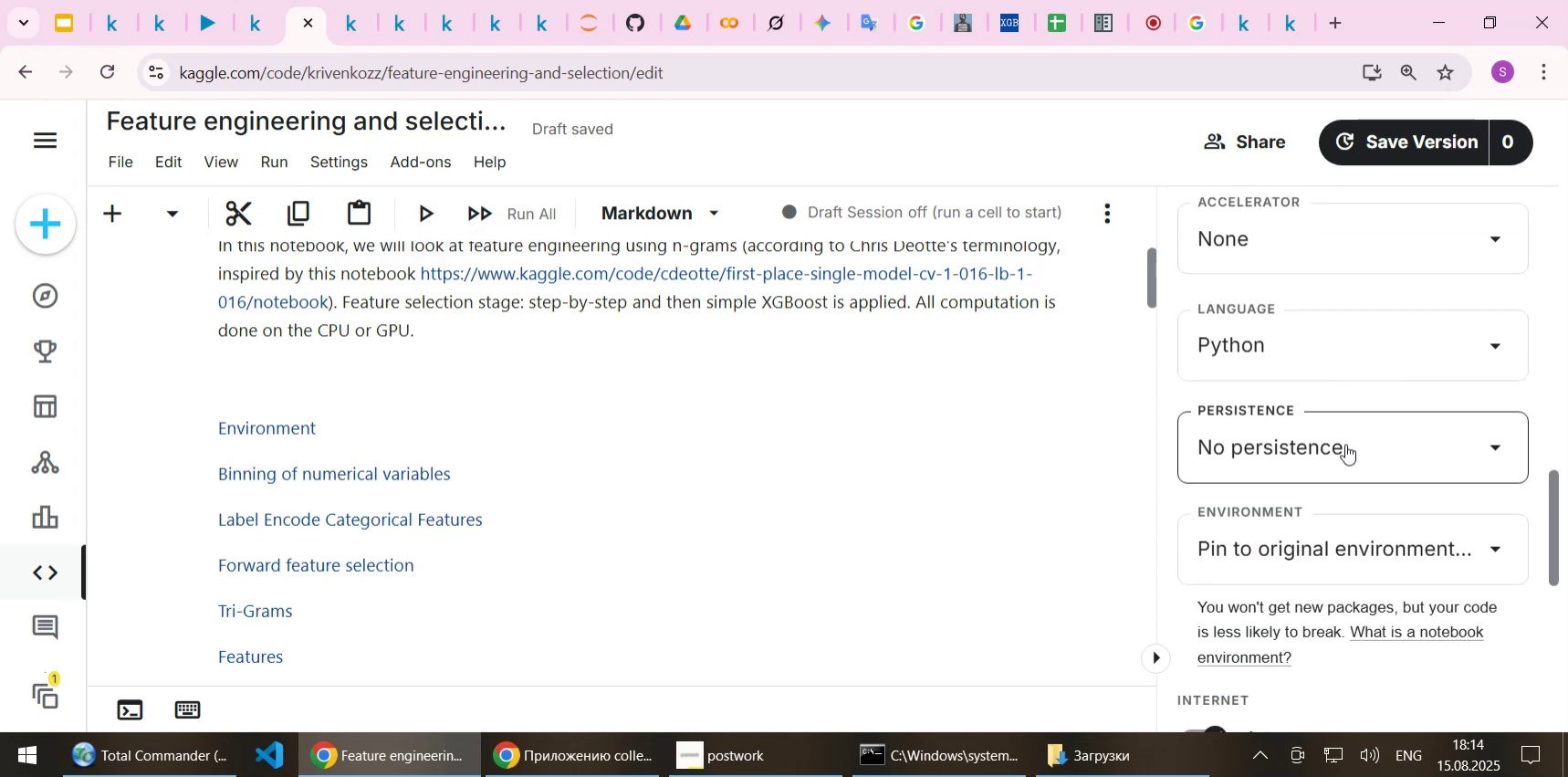 
left_click([1345, 446])
 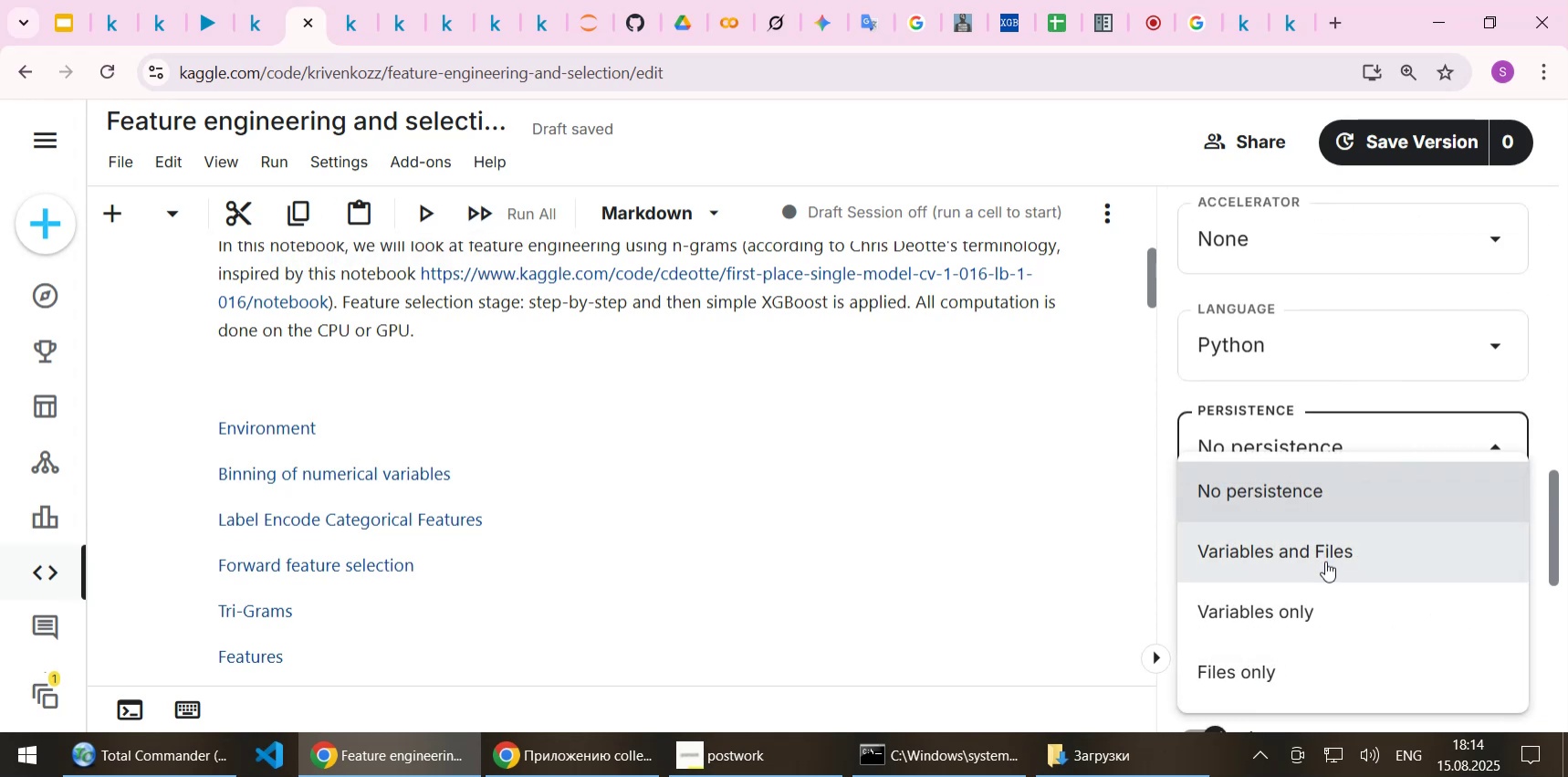 
left_click([1325, 561])
 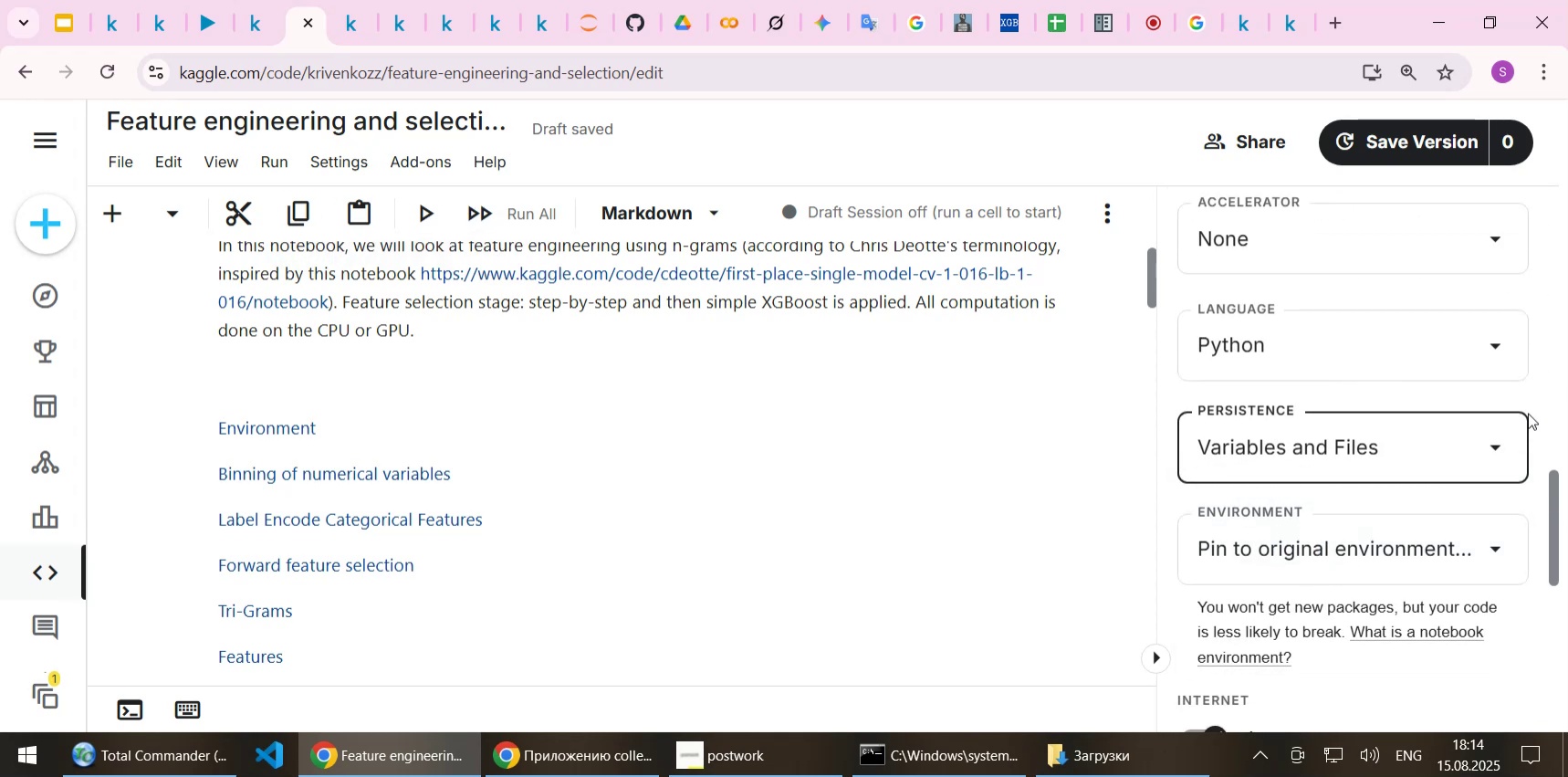 
left_click([1470, 546])
 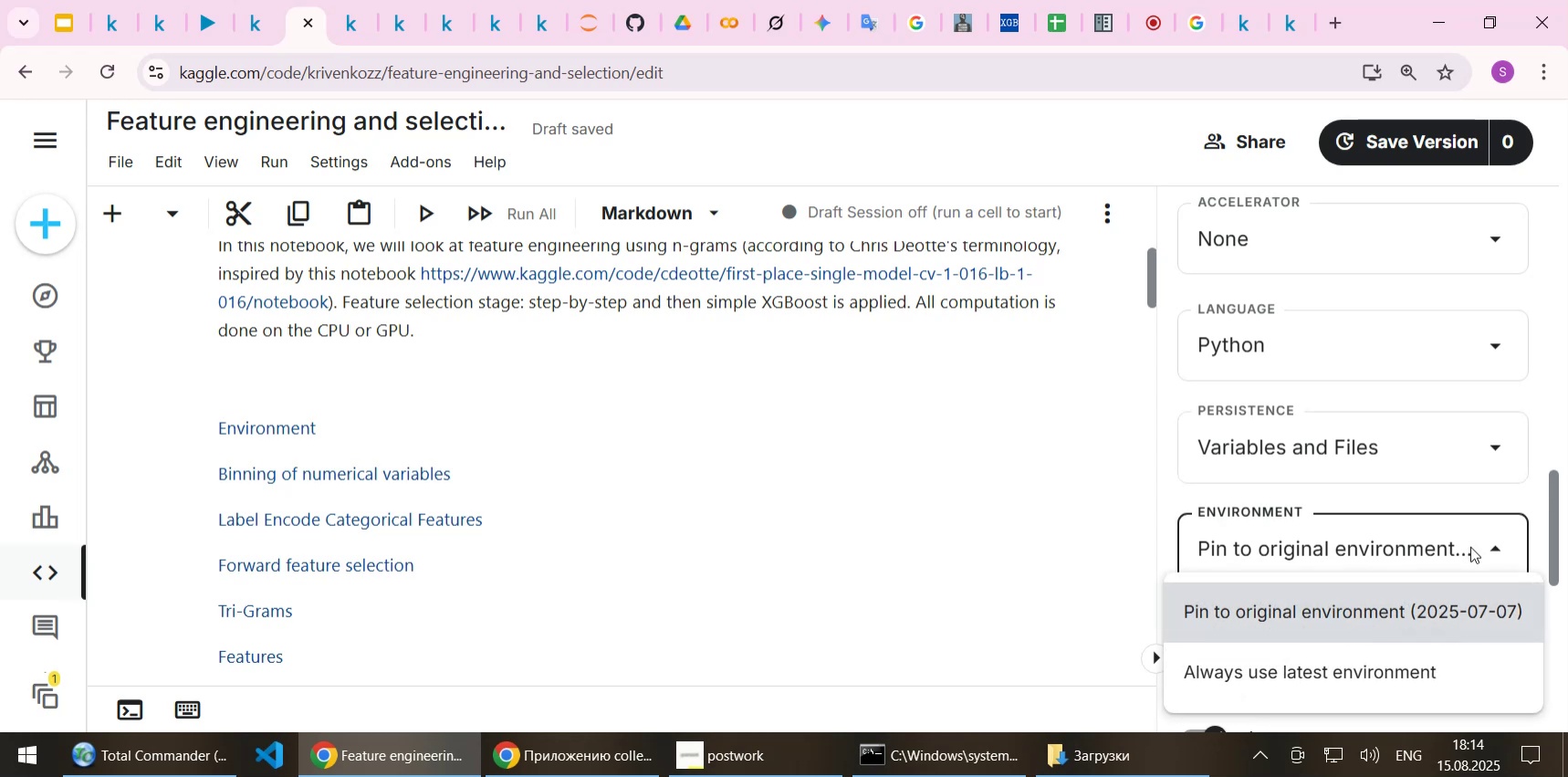 
left_click([1470, 546])
 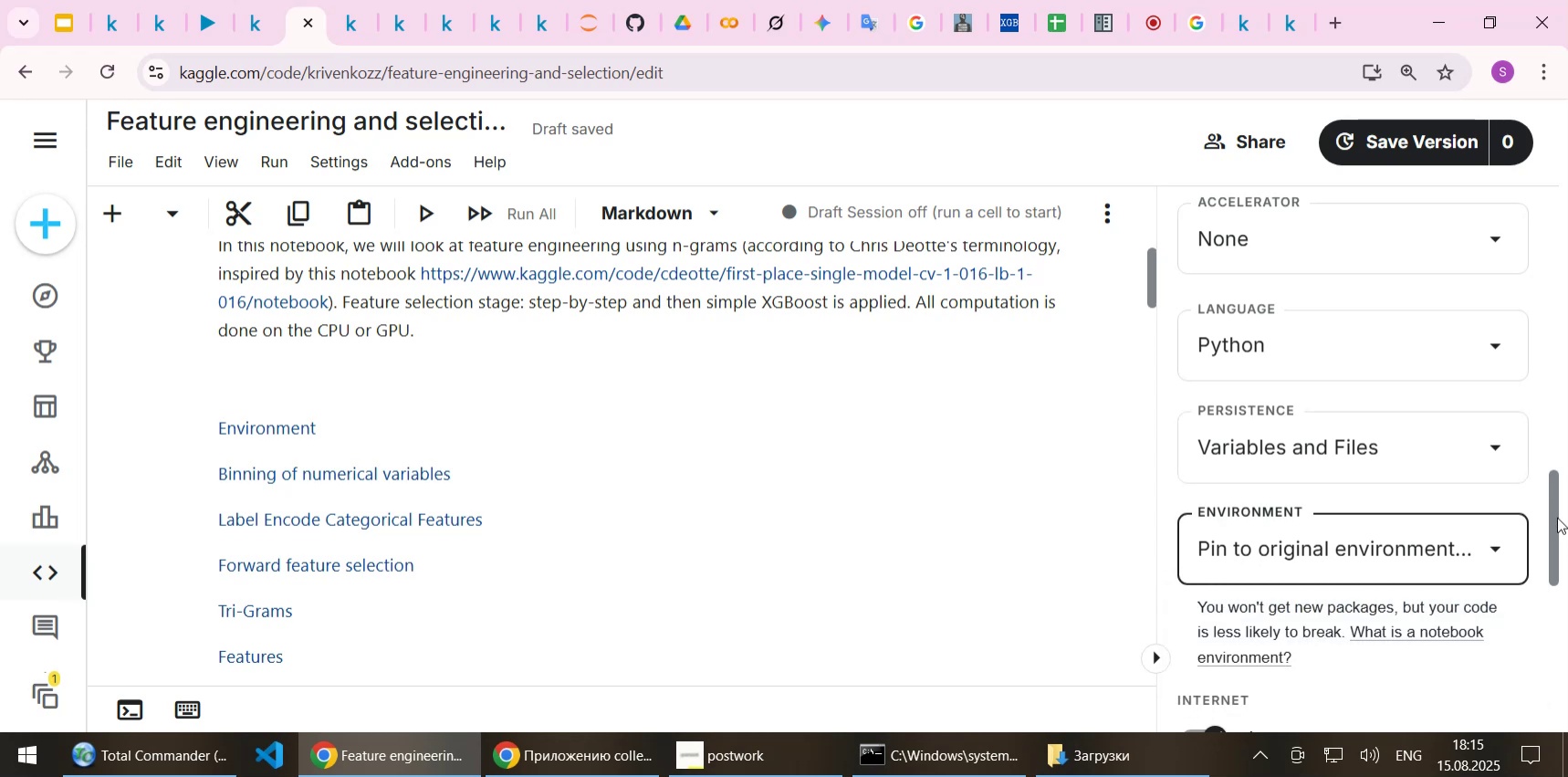 
left_click_drag(start_coordinate=[1555, 516], to_coordinate=[1563, 266])
 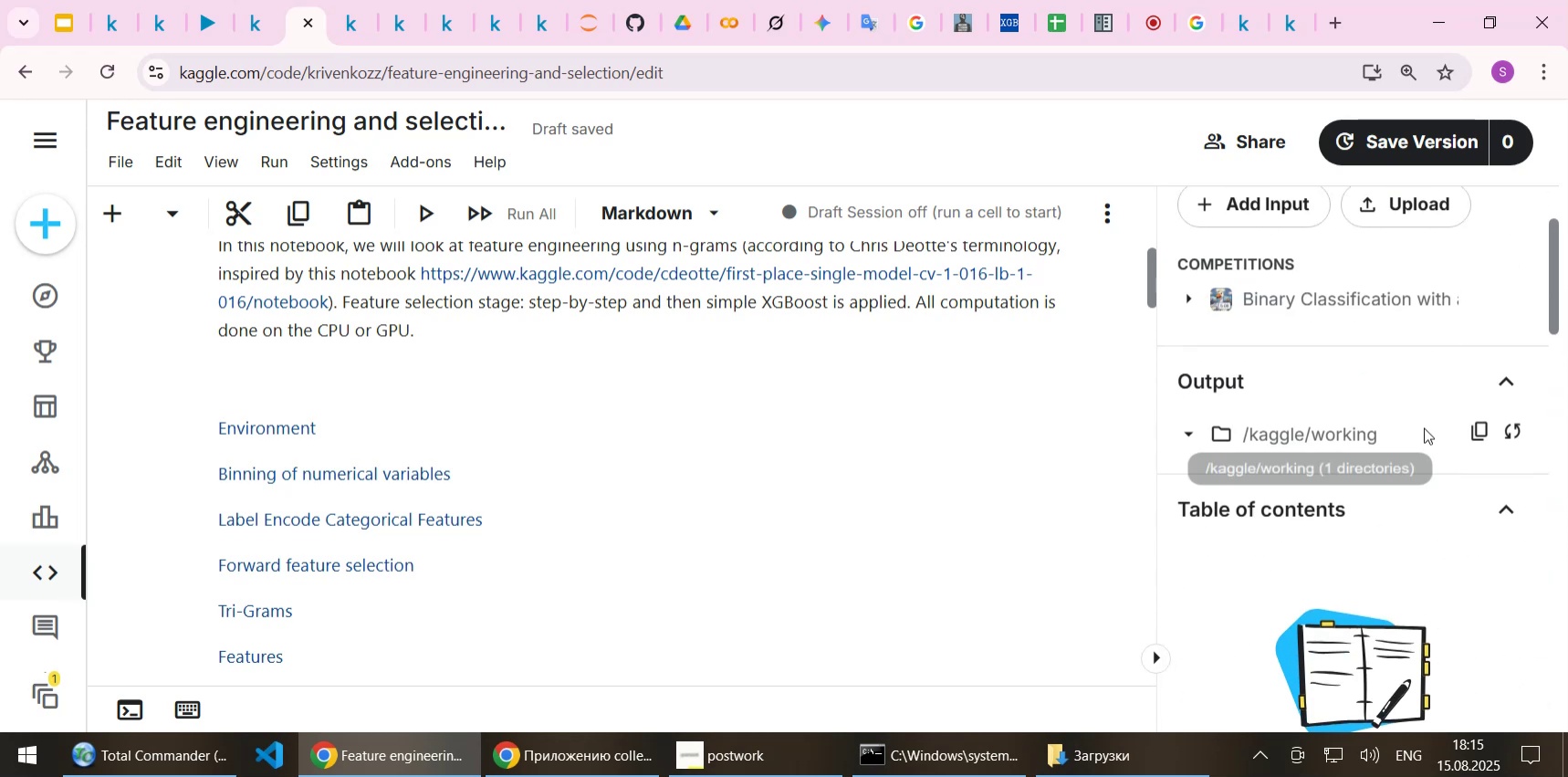 
left_click([1511, 435])
 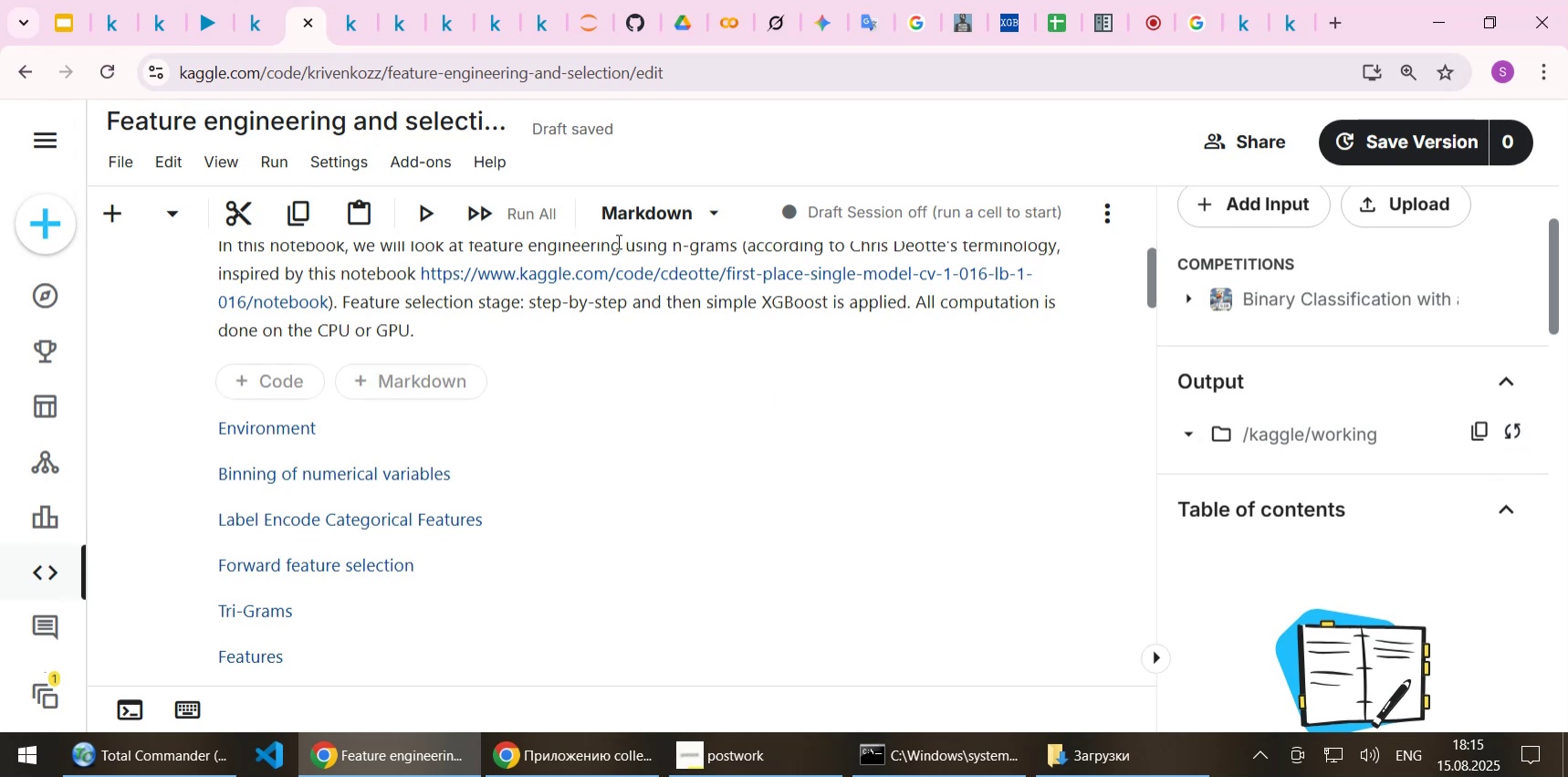 
left_click([515, 220])
 